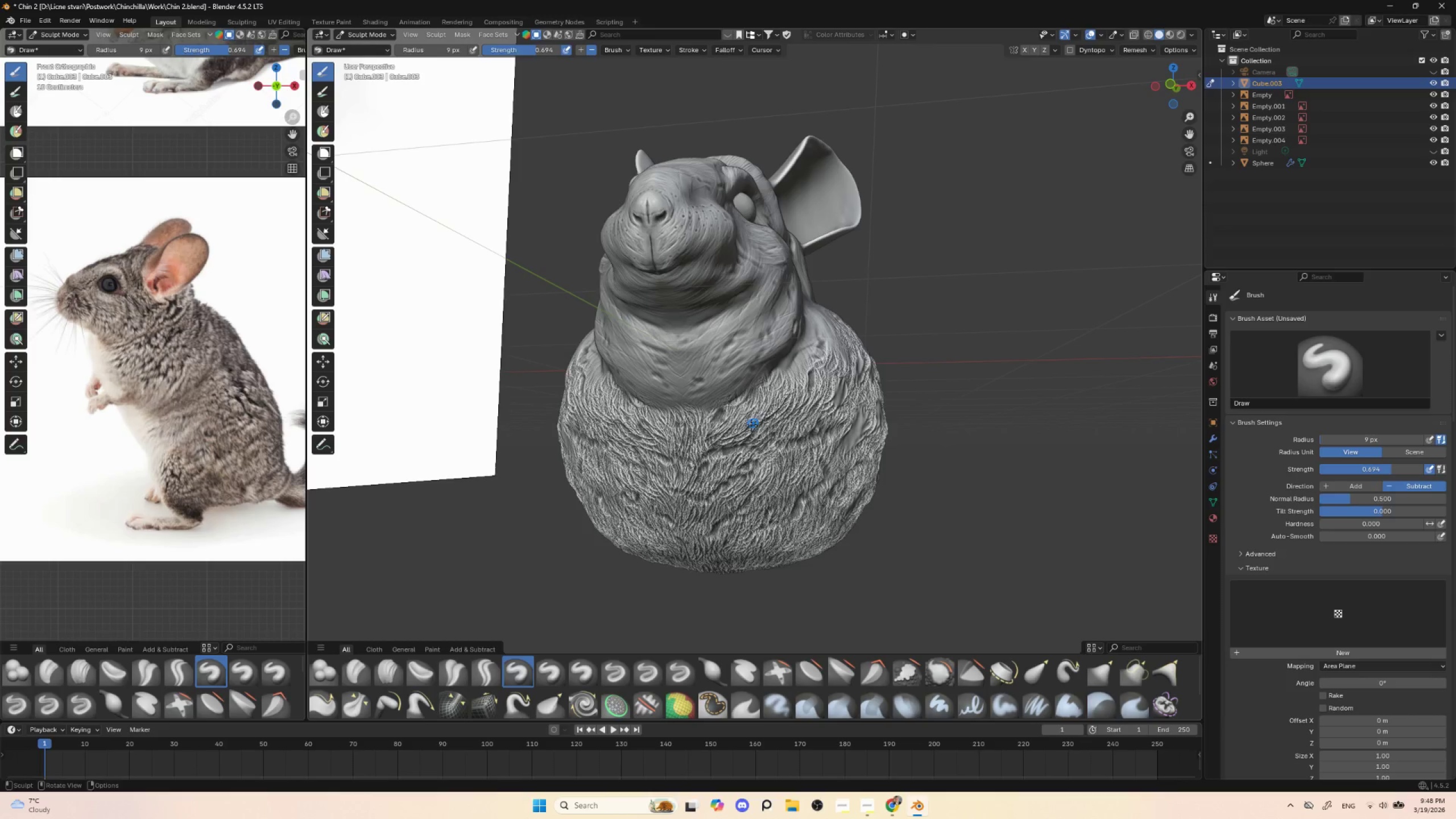 
left_click_drag(start_coordinate=[750, 428], to_coordinate=[746, 447])
 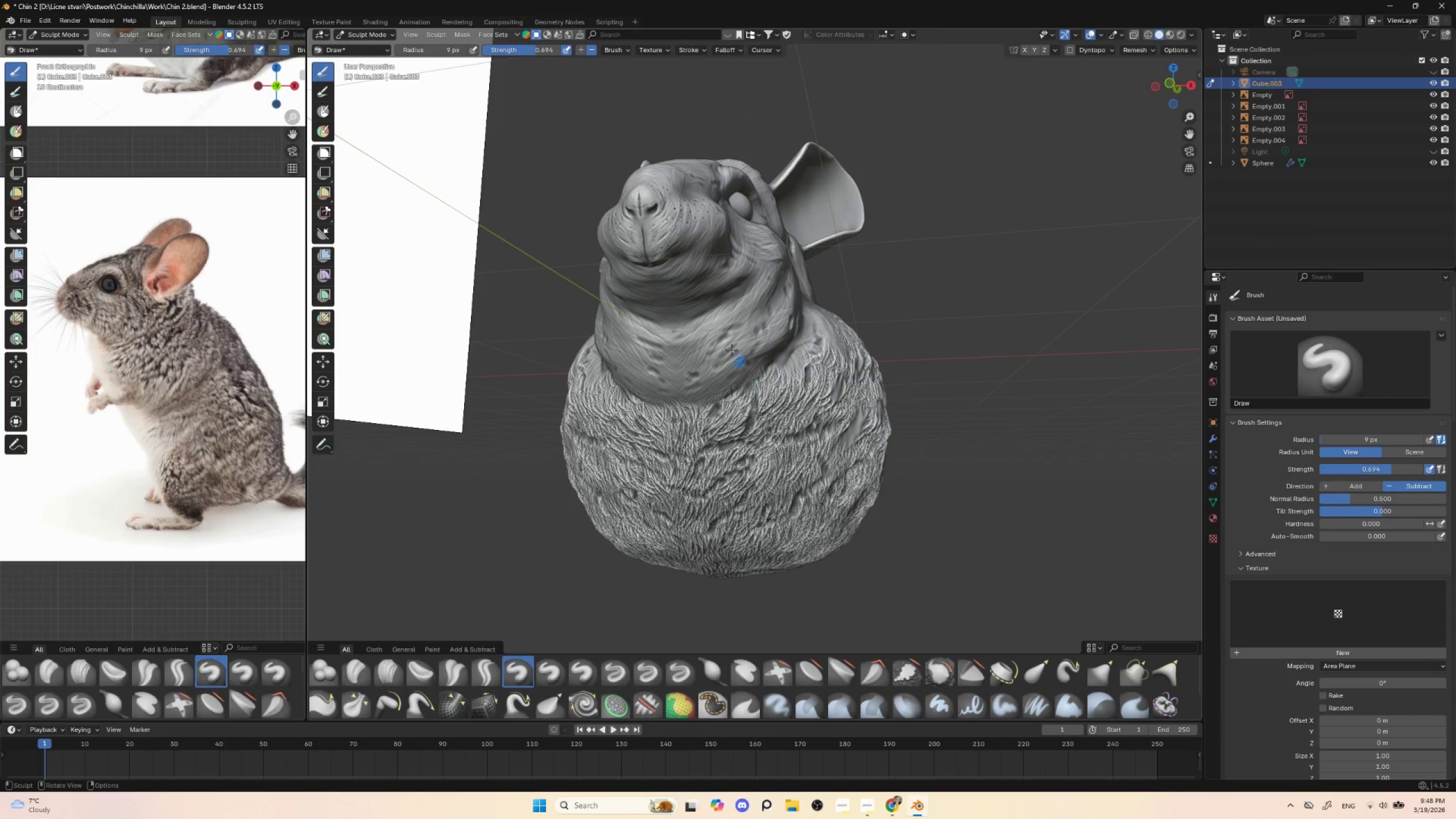 
key(BracketRight)
 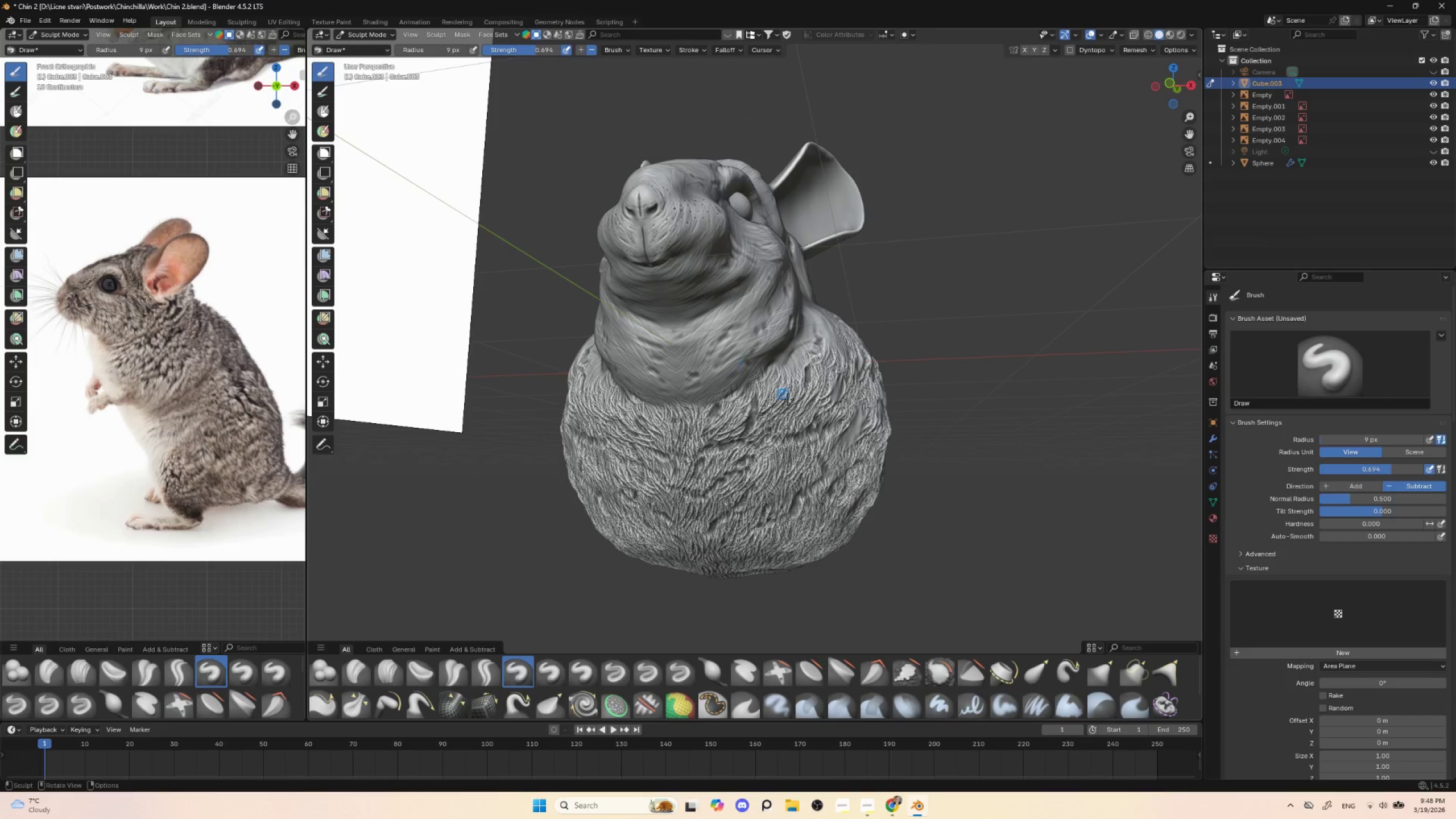 
key(BracketRight)
 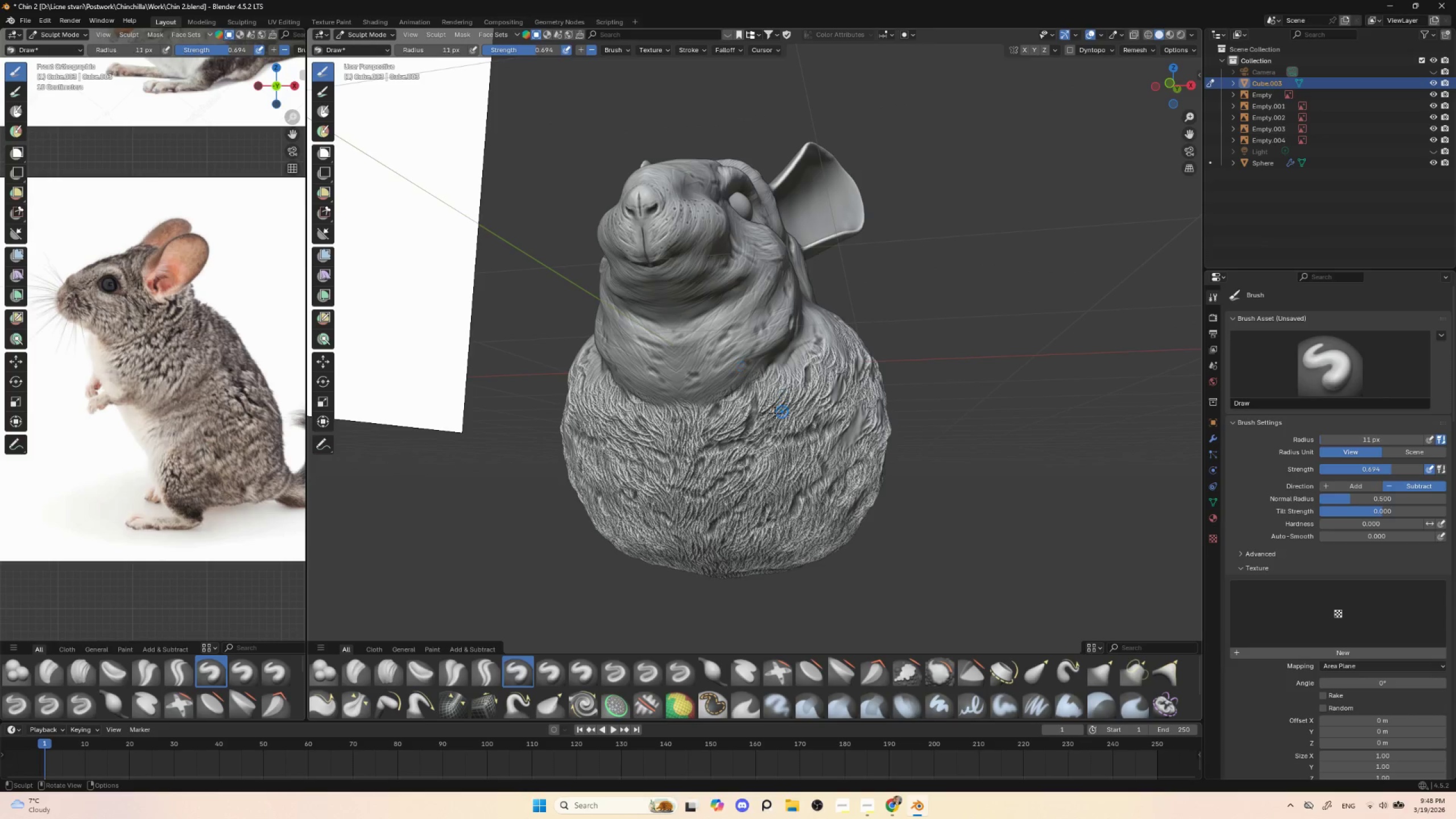 
key(BracketRight)
 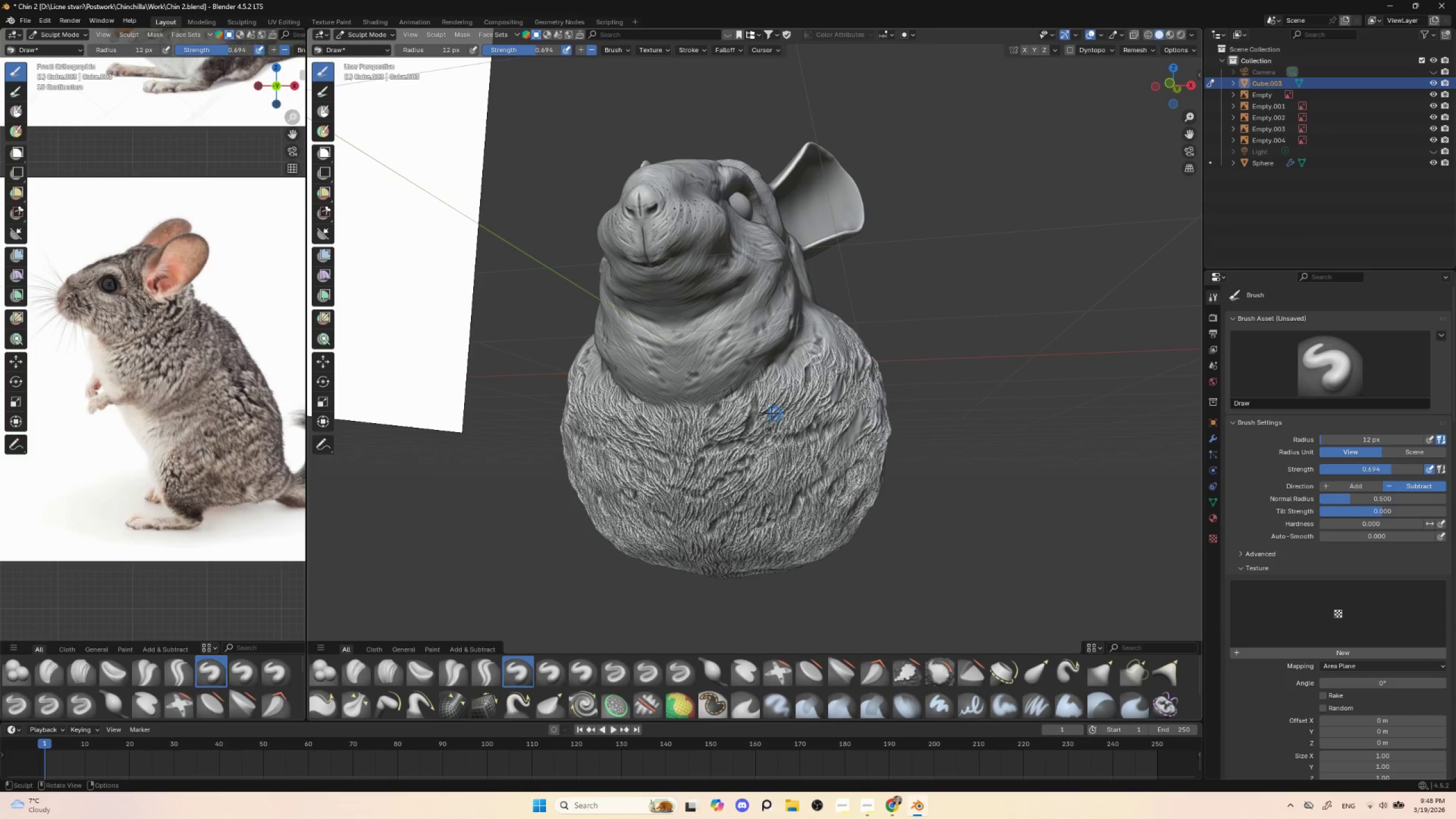 
key(BracketRight)
 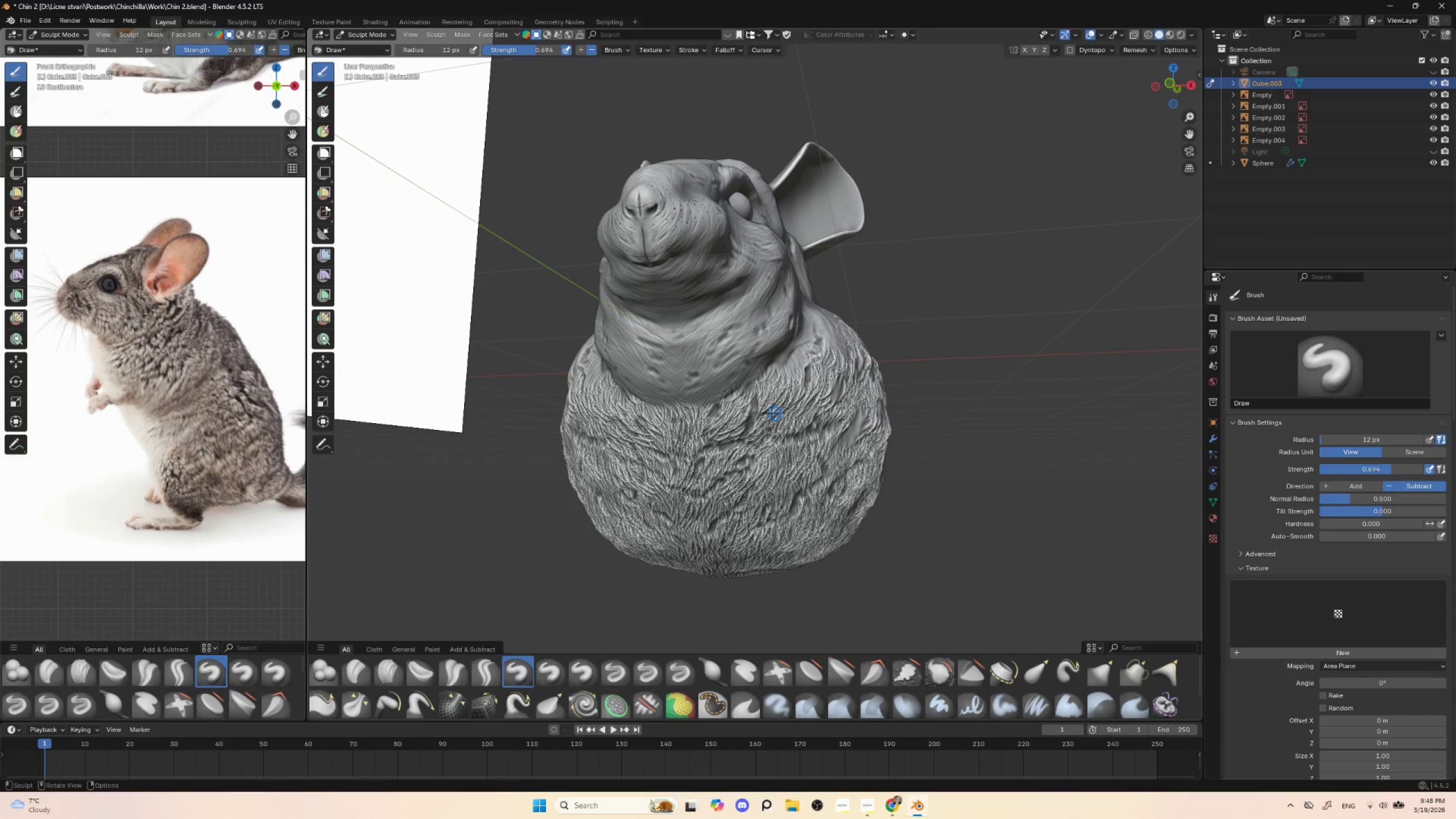 
key(BracketRight)
 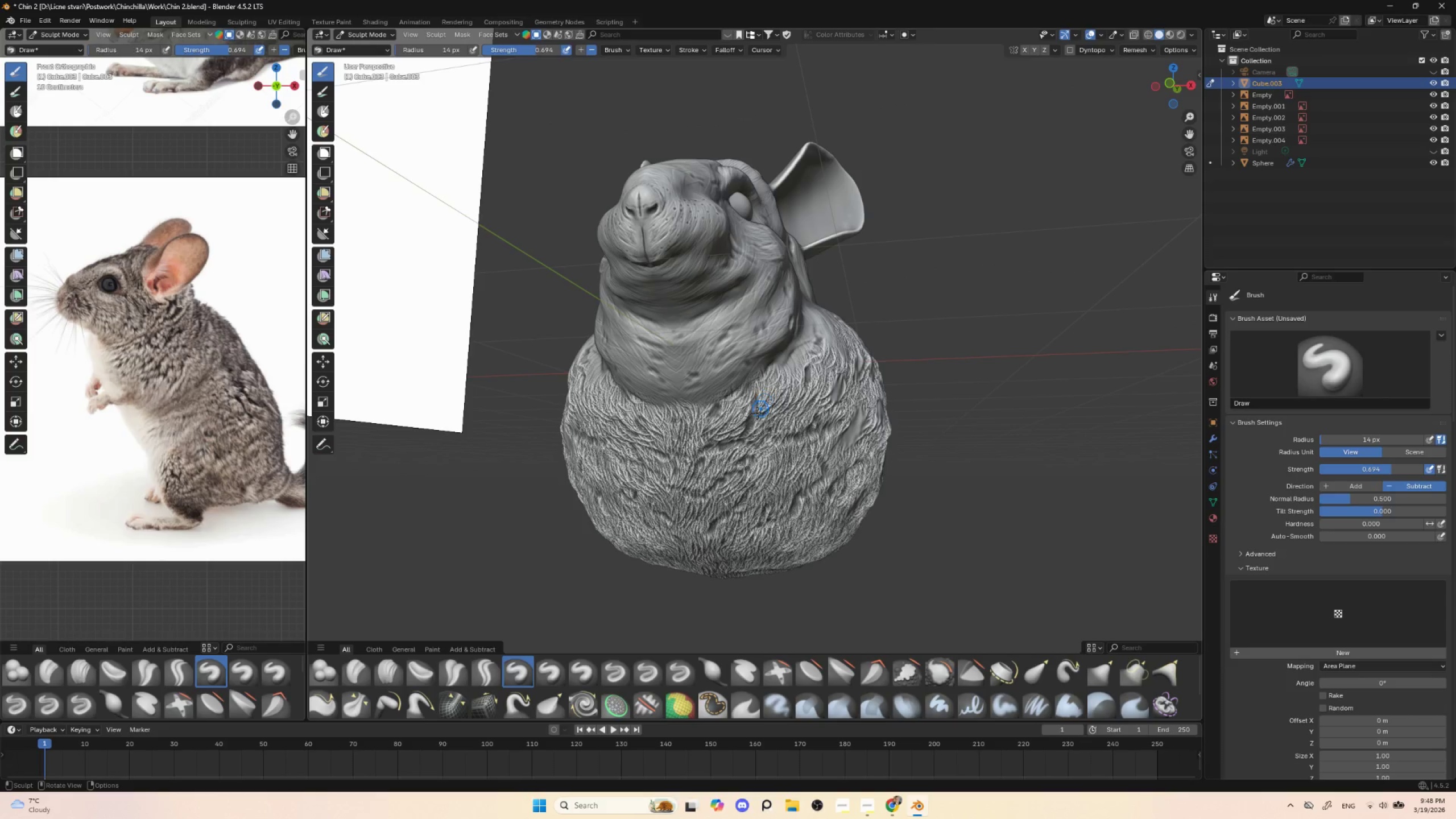 
left_click_drag(start_coordinate=[760, 394], to_coordinate=[755, 427])
 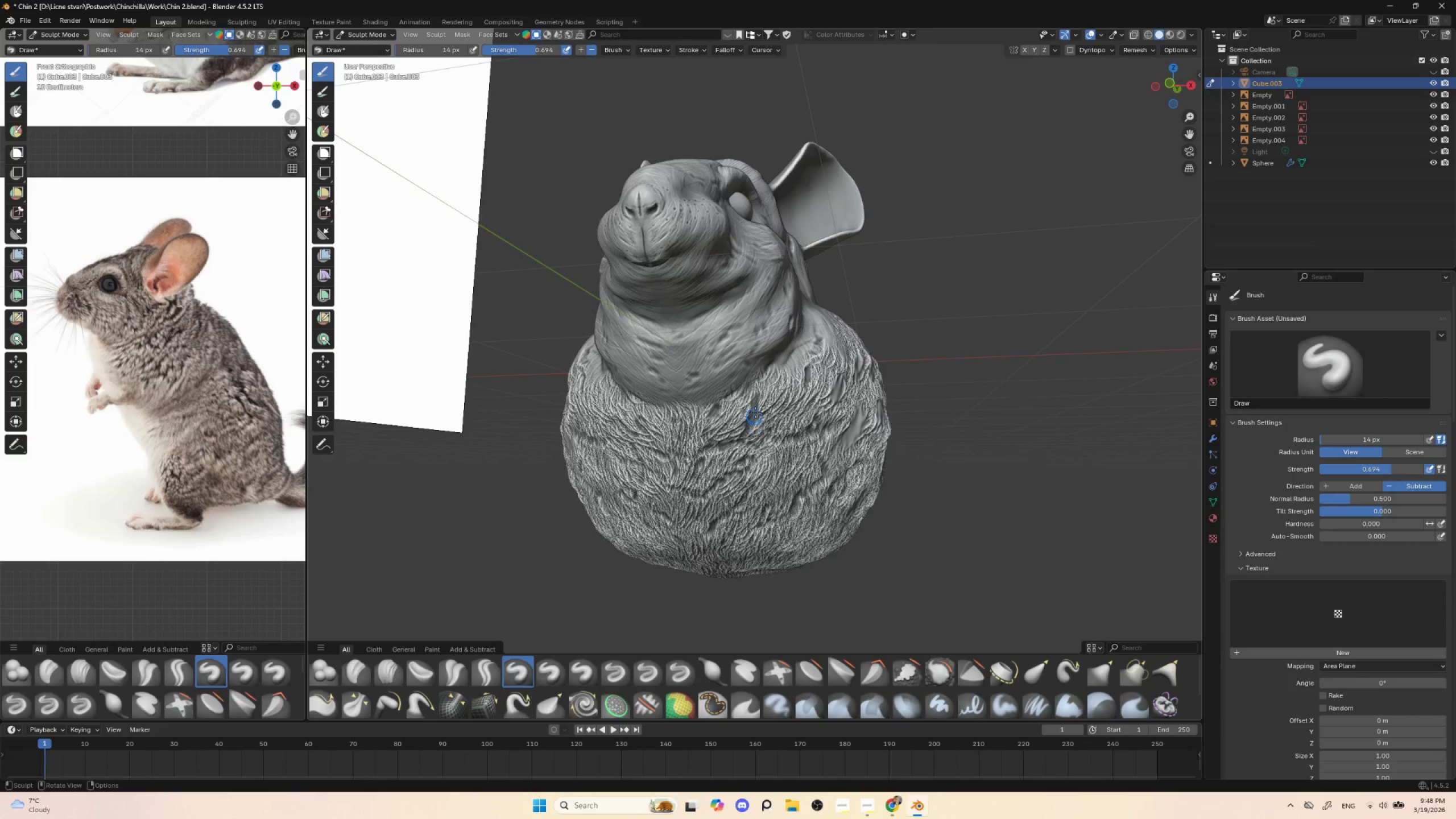 
left_click_drag(start_coordinate=[756, 410], to_coordinate=[754, 433])
 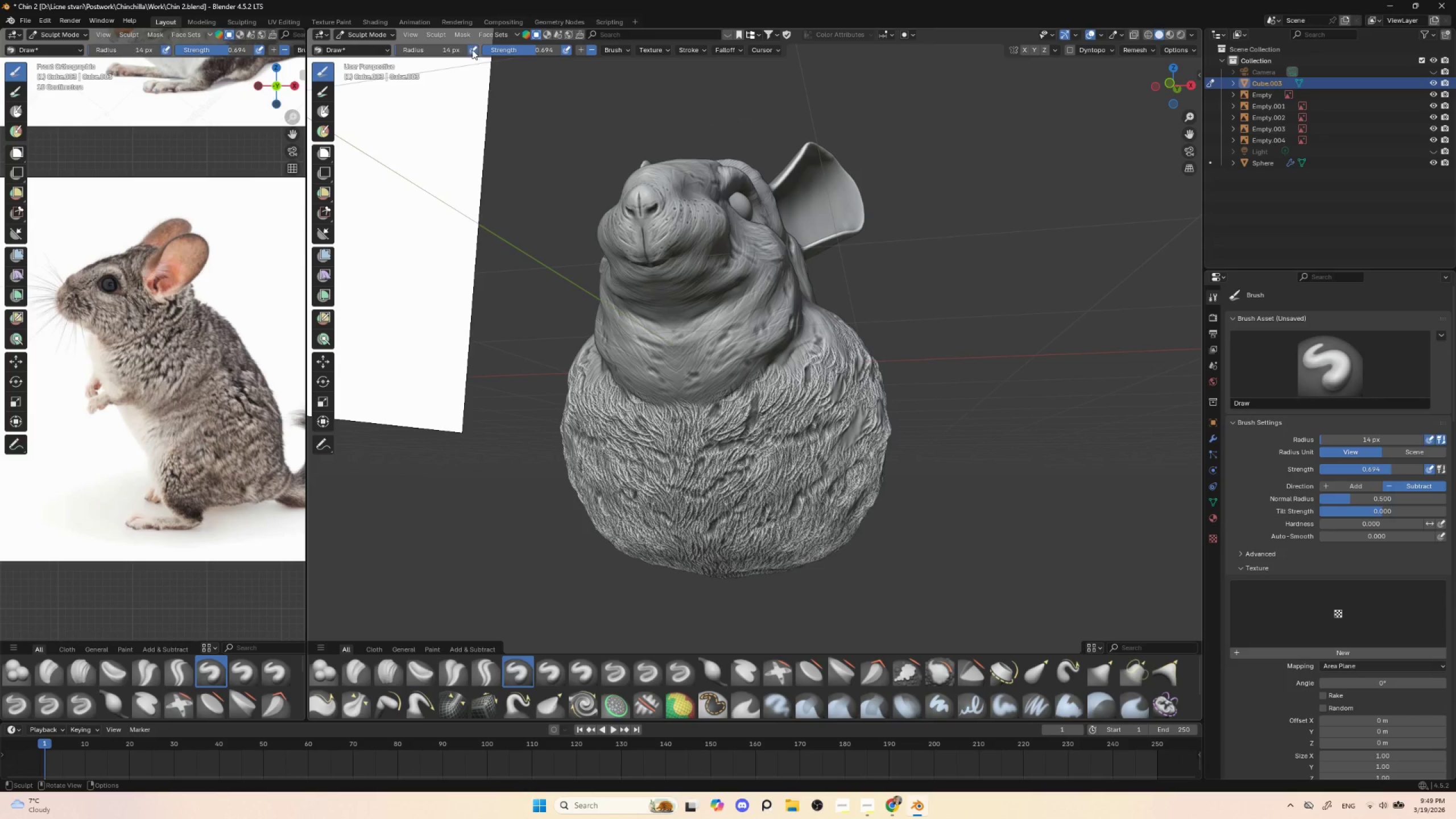 
key(BracketRight)
 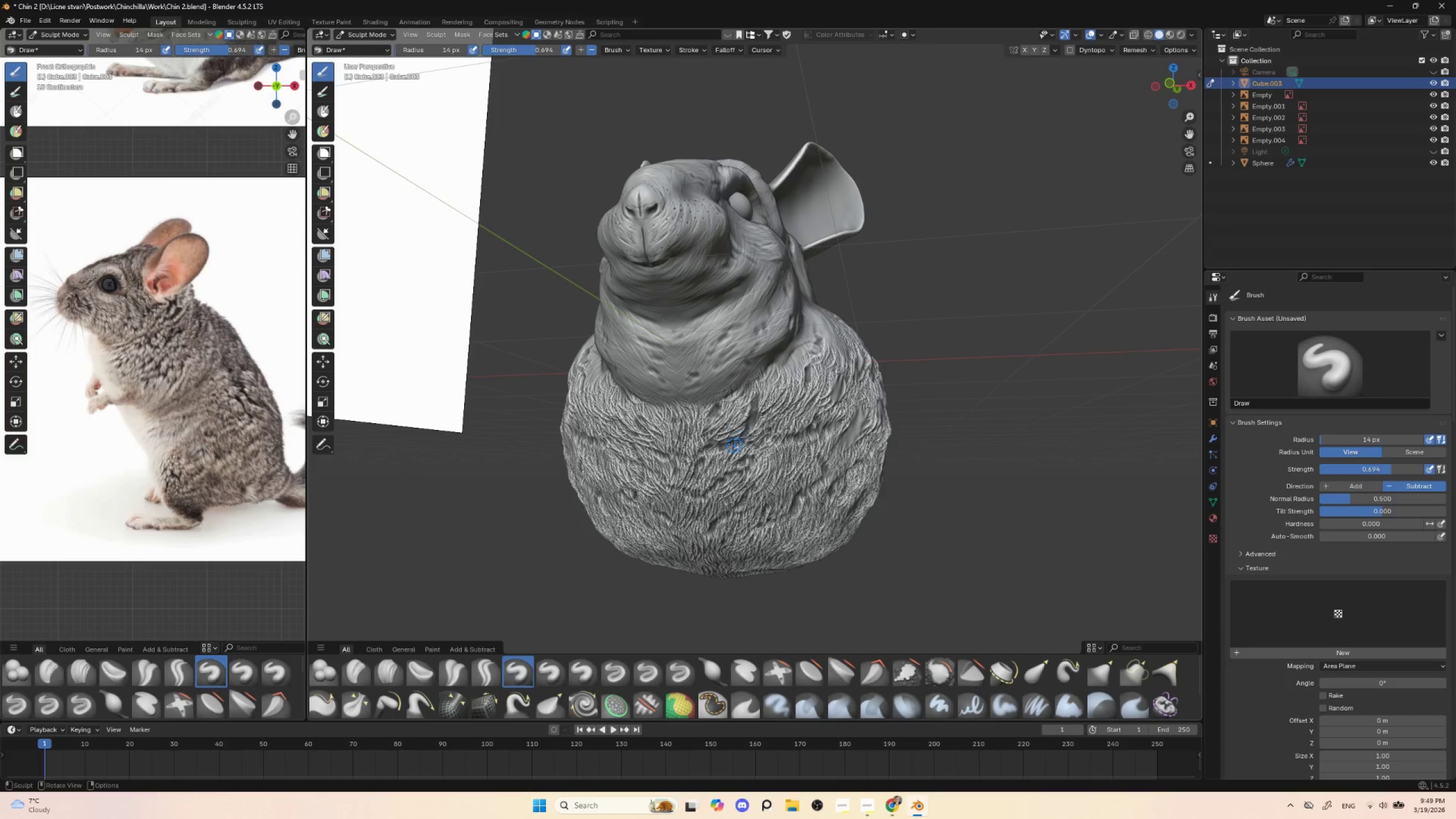 
key(BracketRight)
 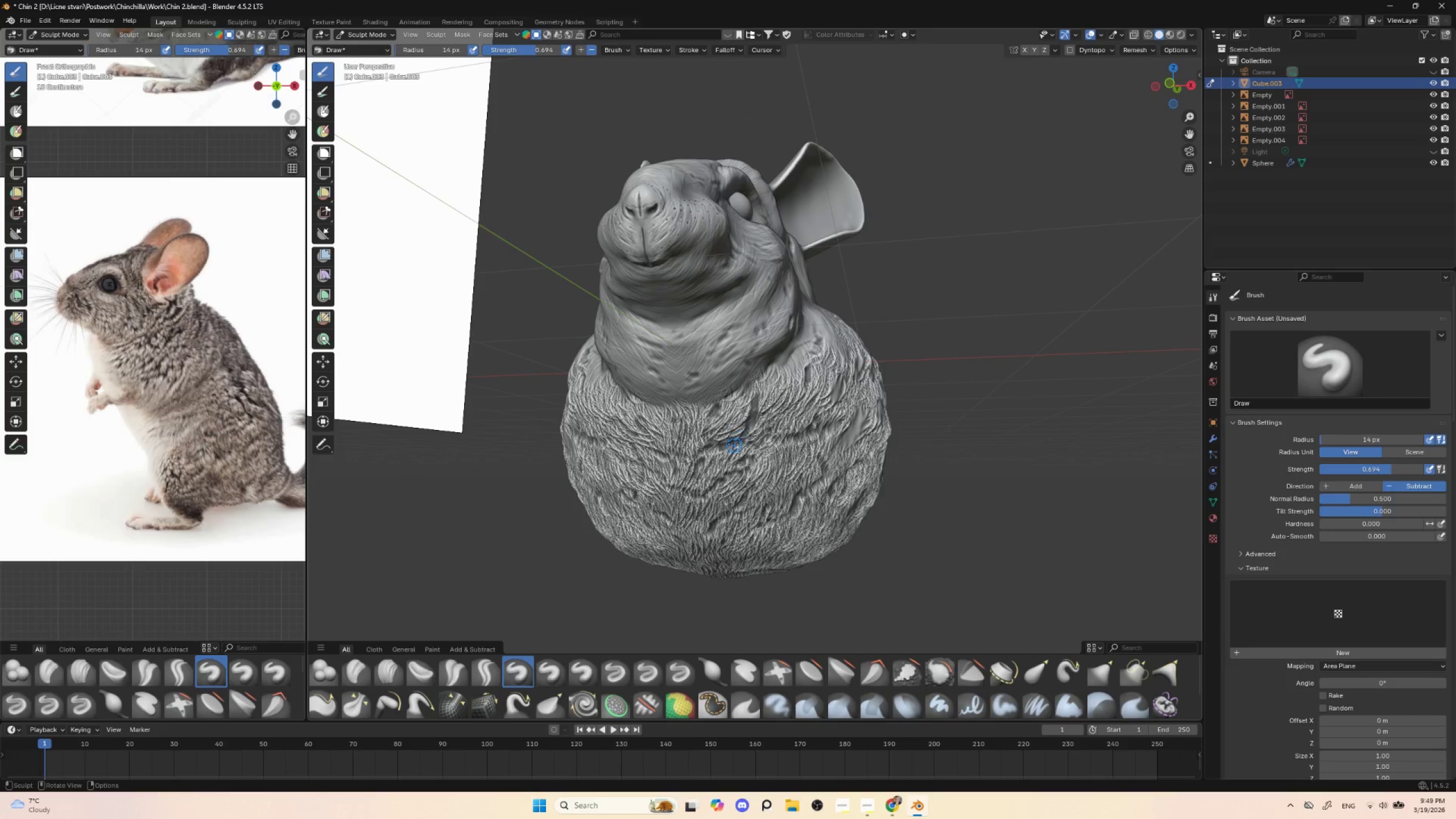 
key(BracketRight)
 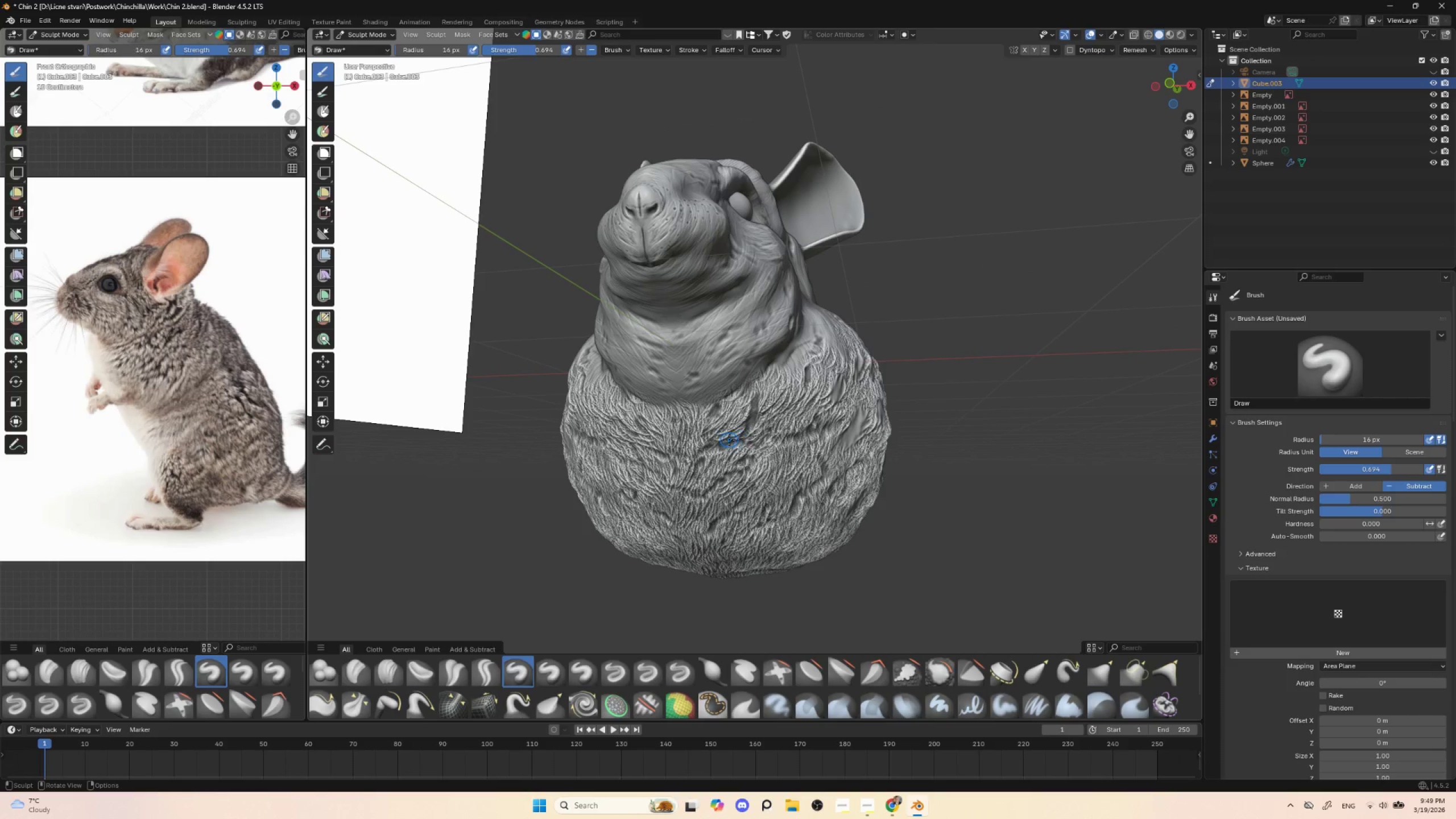 
key(BracketRight)
 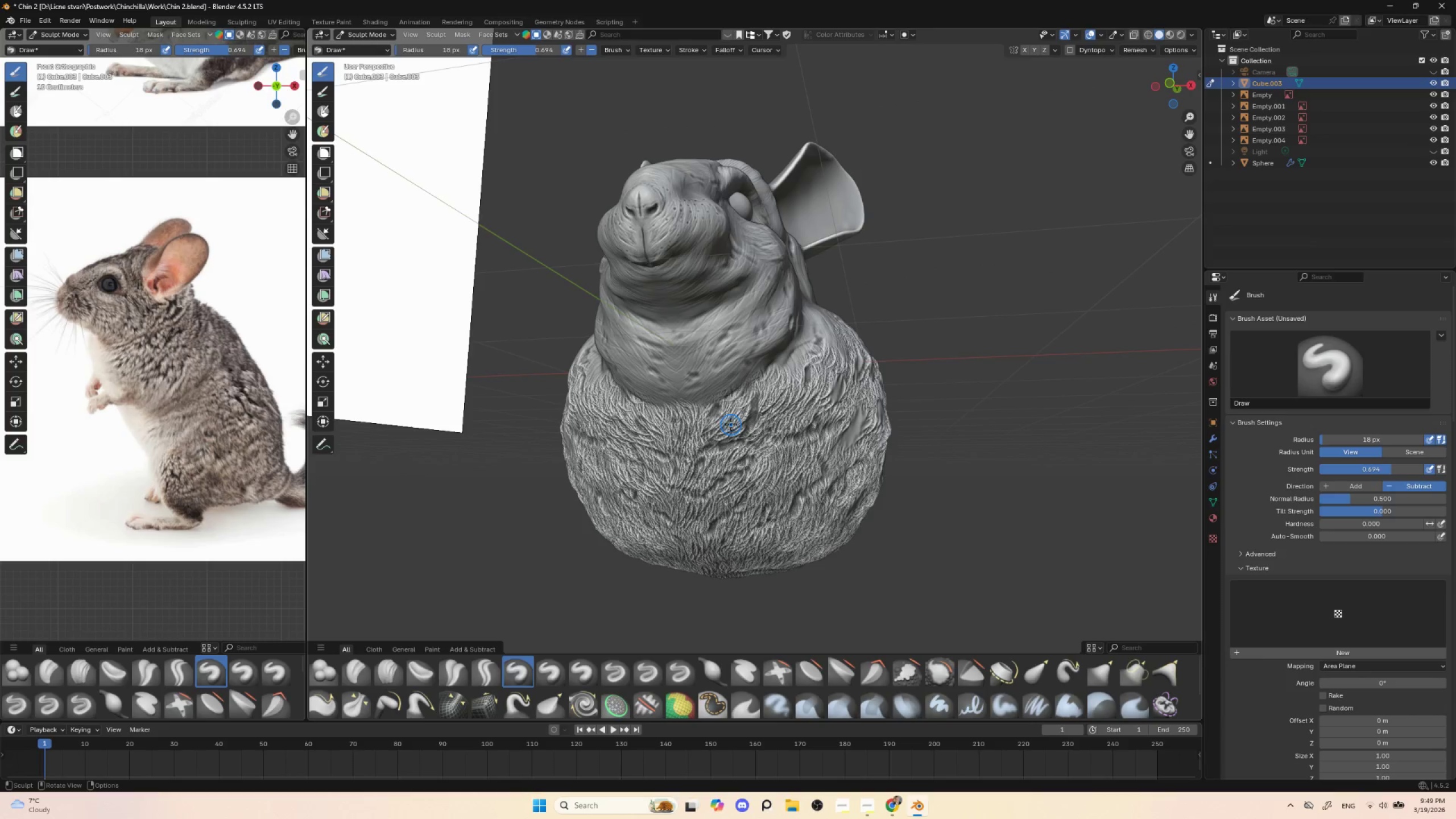 
key(BracketRight)
 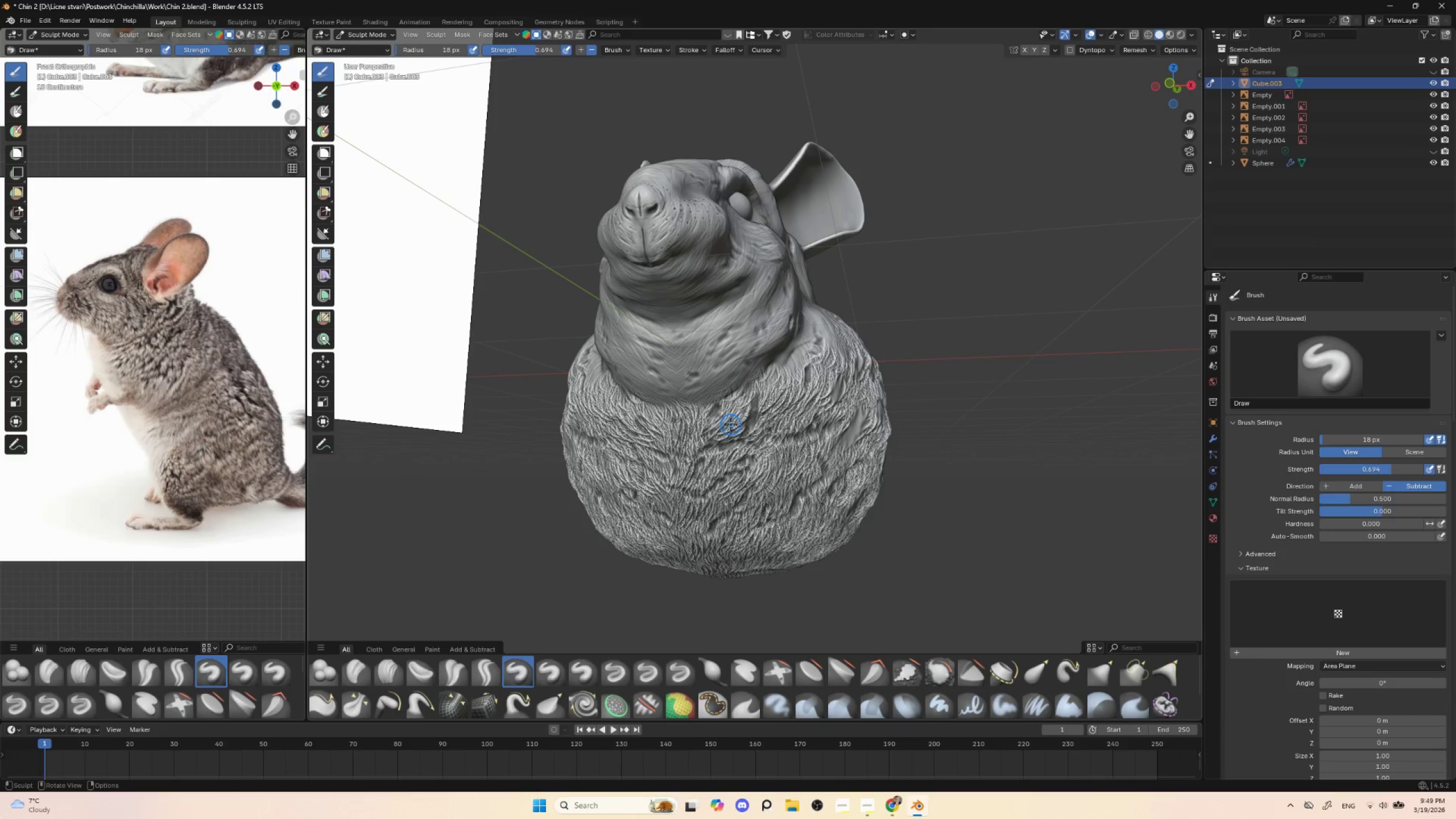 
key(BracketRight)
 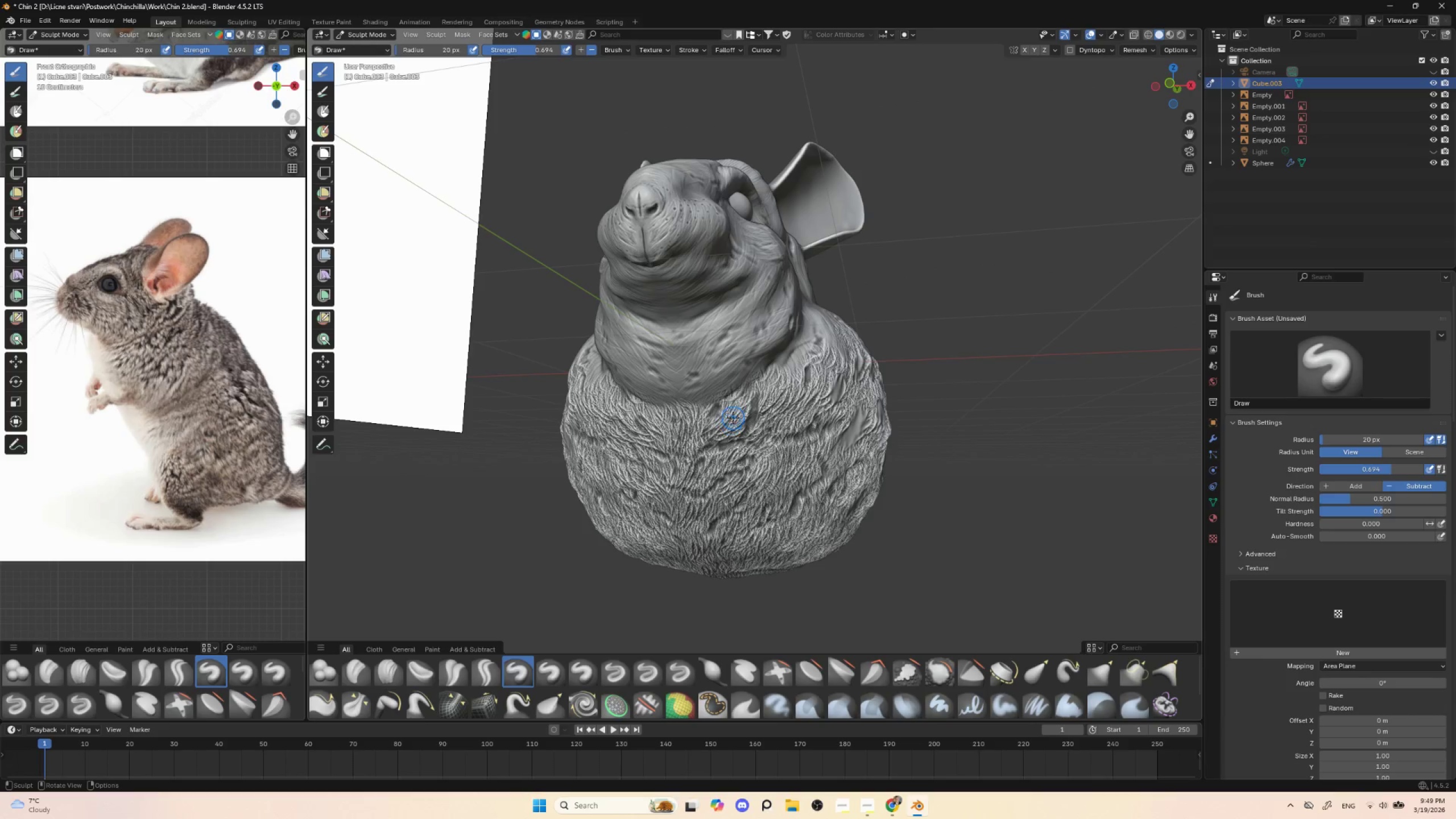 
key(BracketRight)
 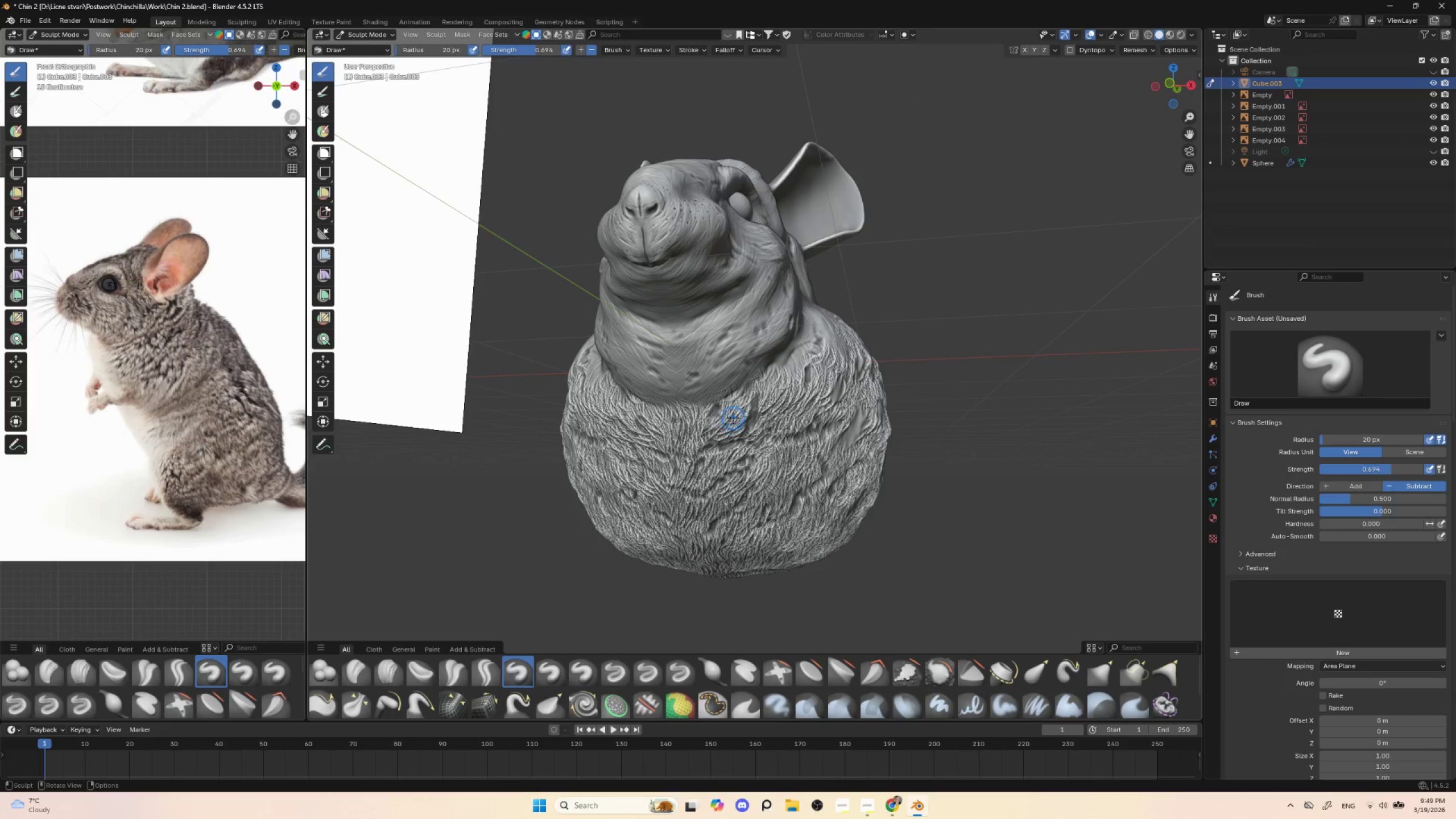 
key(BracketRight)
 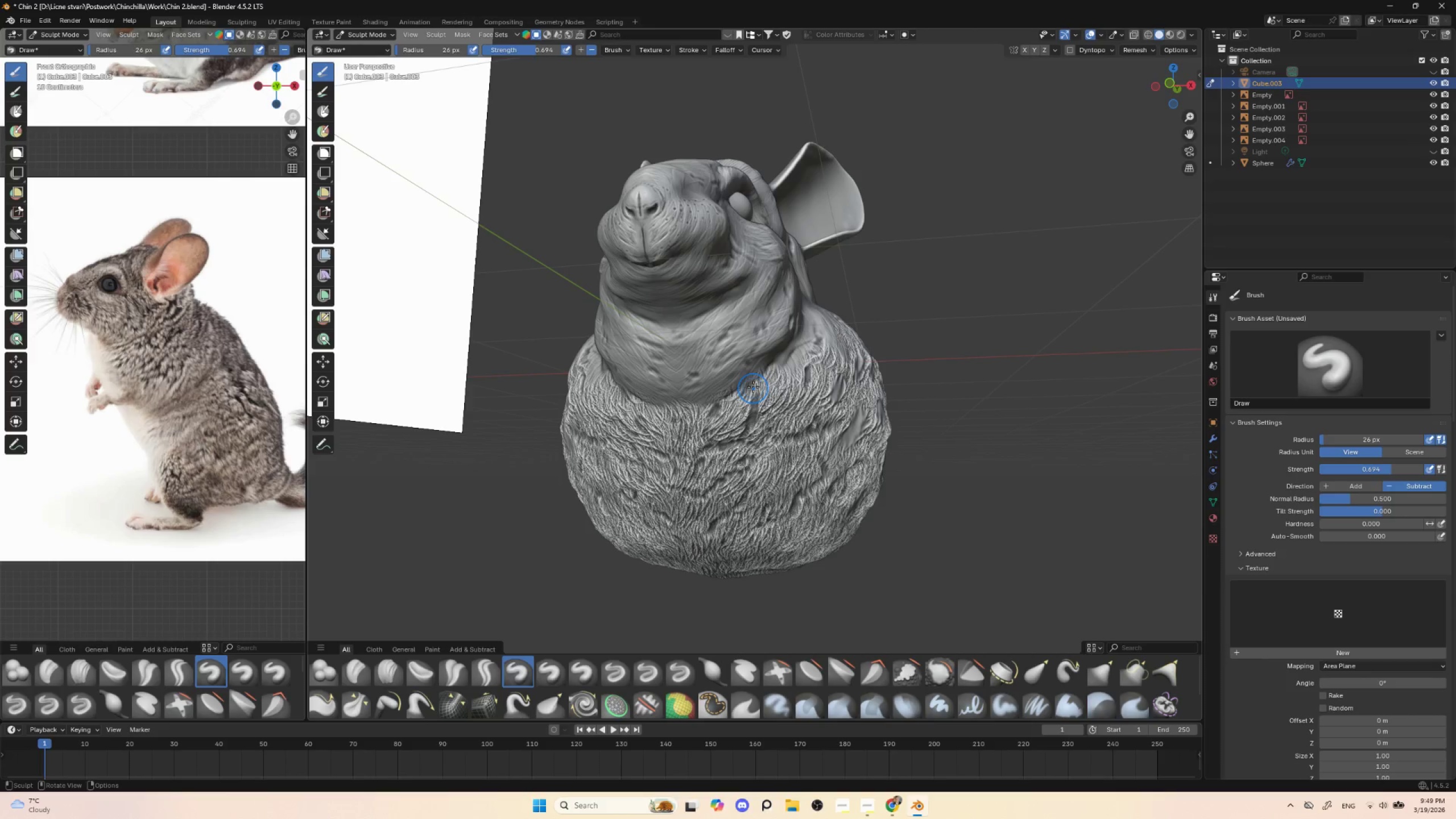 
left_click_drag(start_coordinate=[757, 382], to_coordinate=[751, 408])
 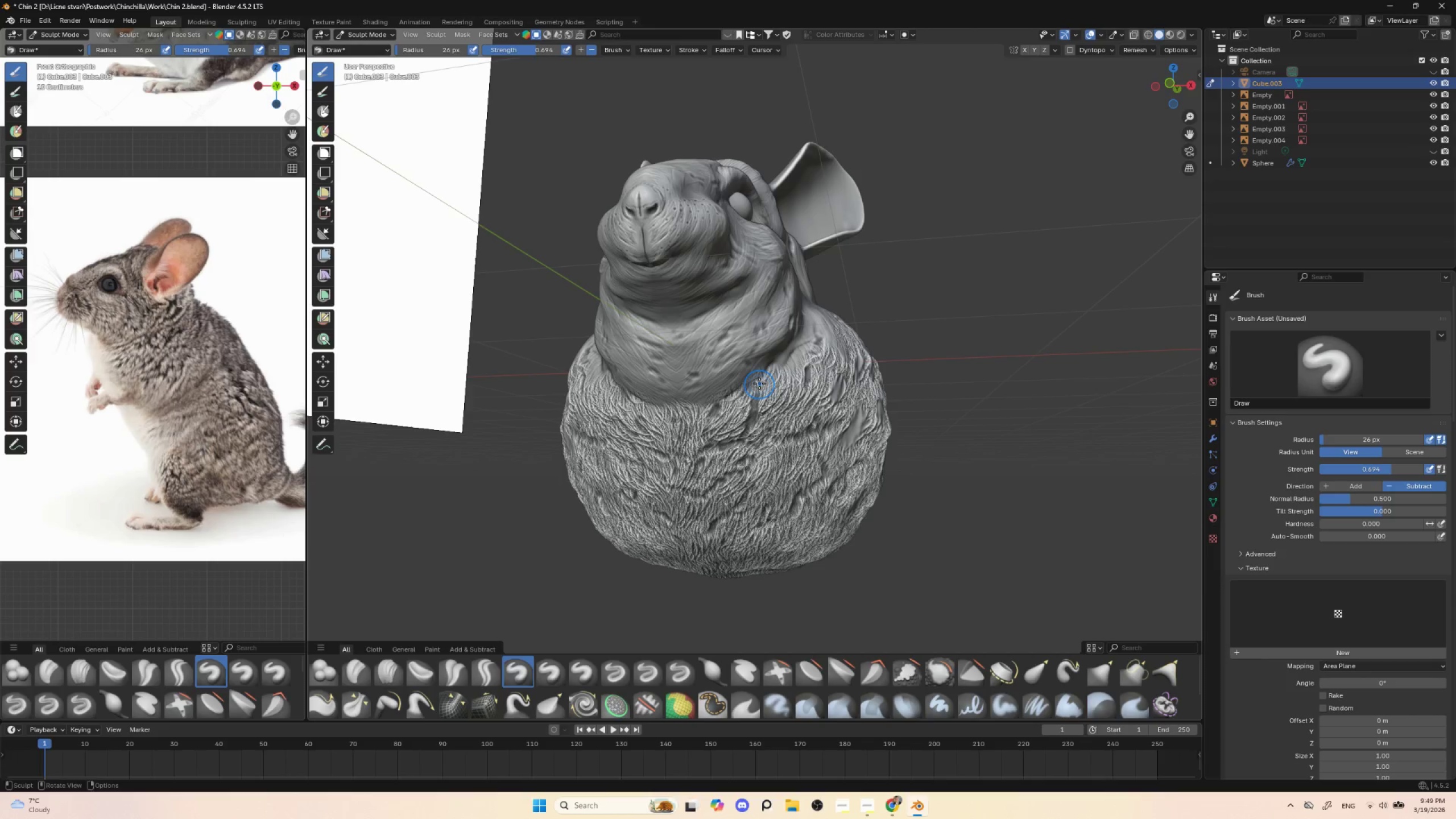 
left_click_drag(start_coordinate=[759, 383], to_coordinate=[707, 440])
 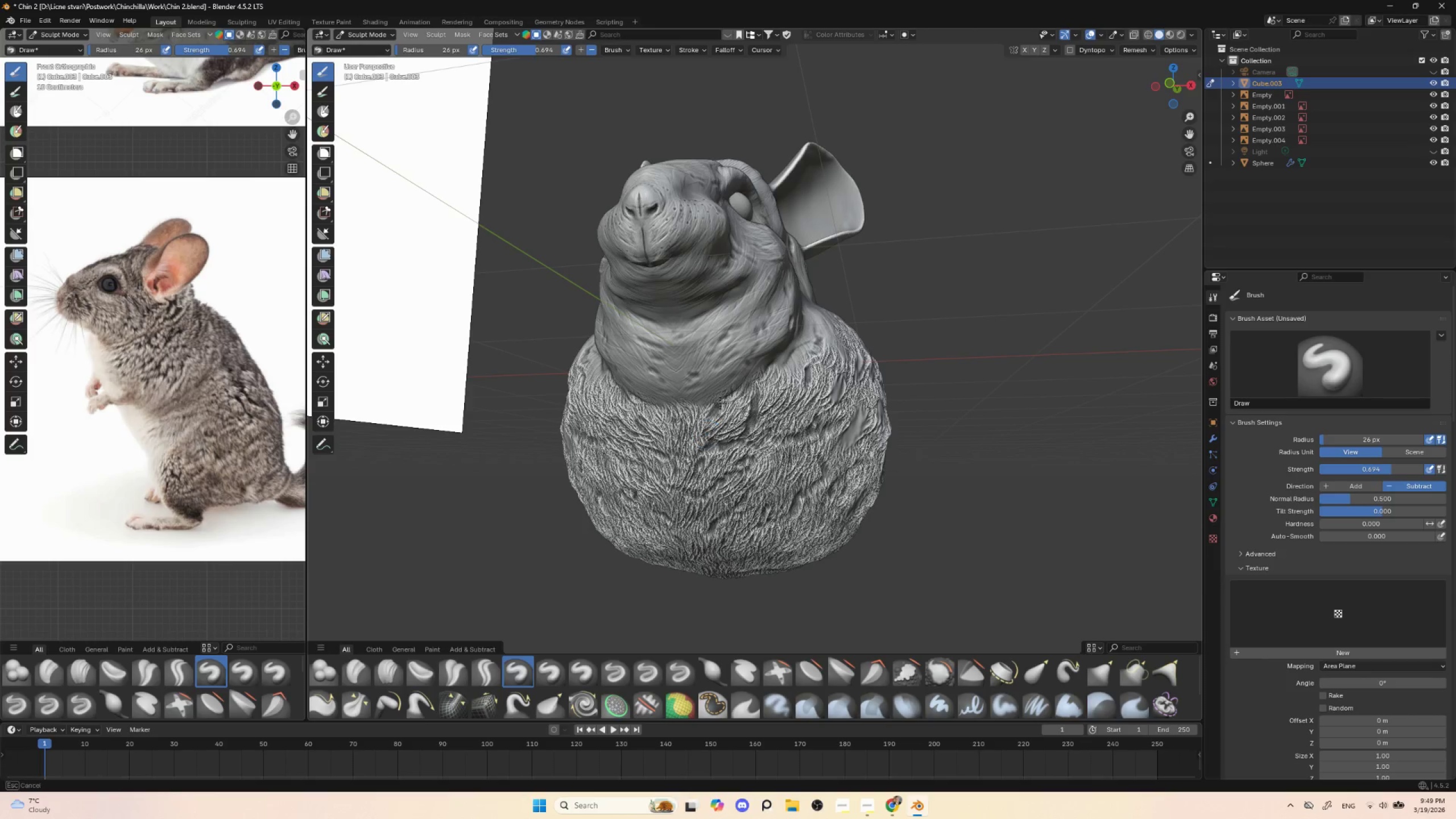 
left_click_drag(start_coordinate=[720, 403], to_coordinate=[685, 464])
 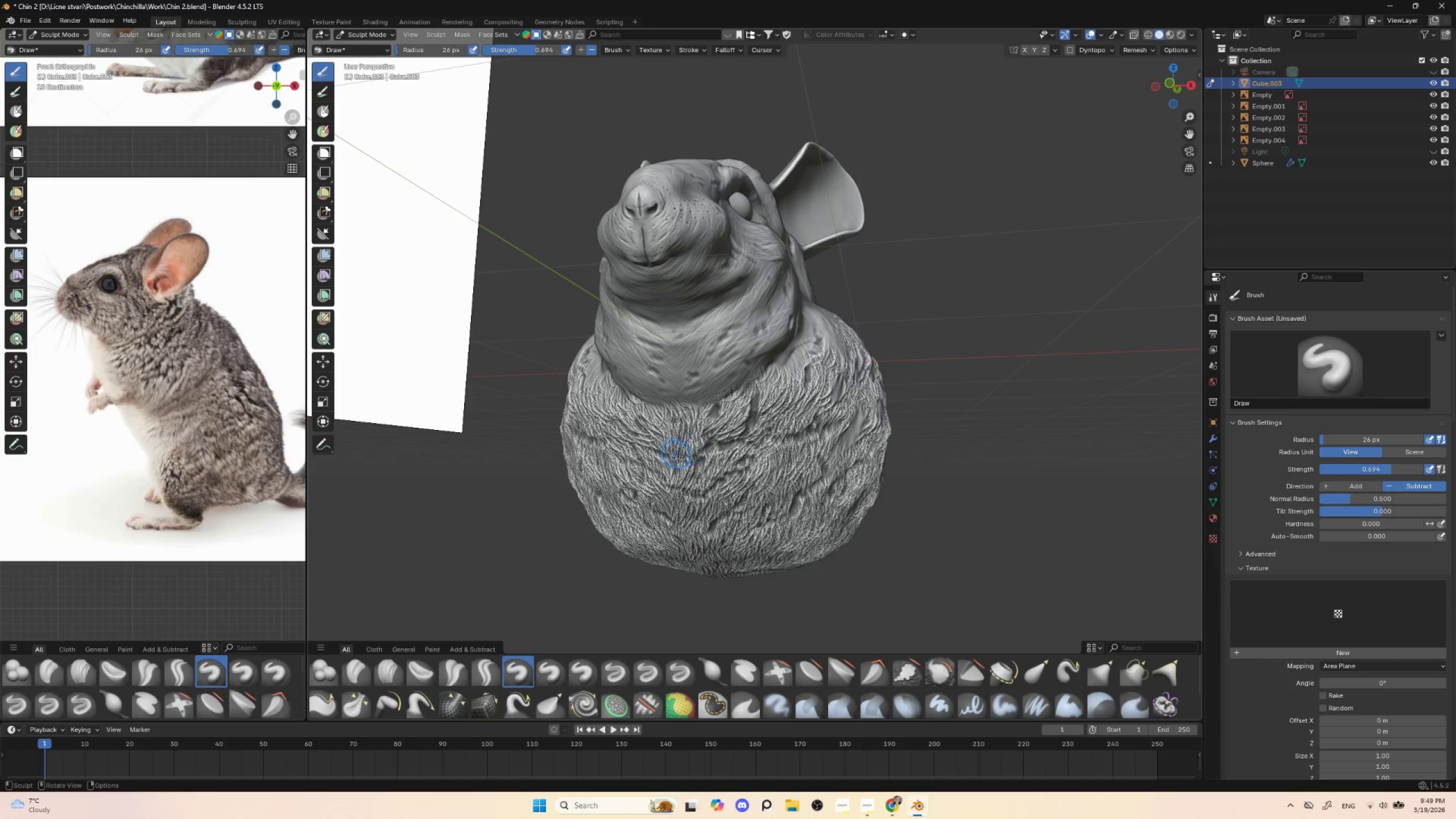 
left_click_drag(start_coordinate=[680, 464], to_coordinate=[684, 462])
 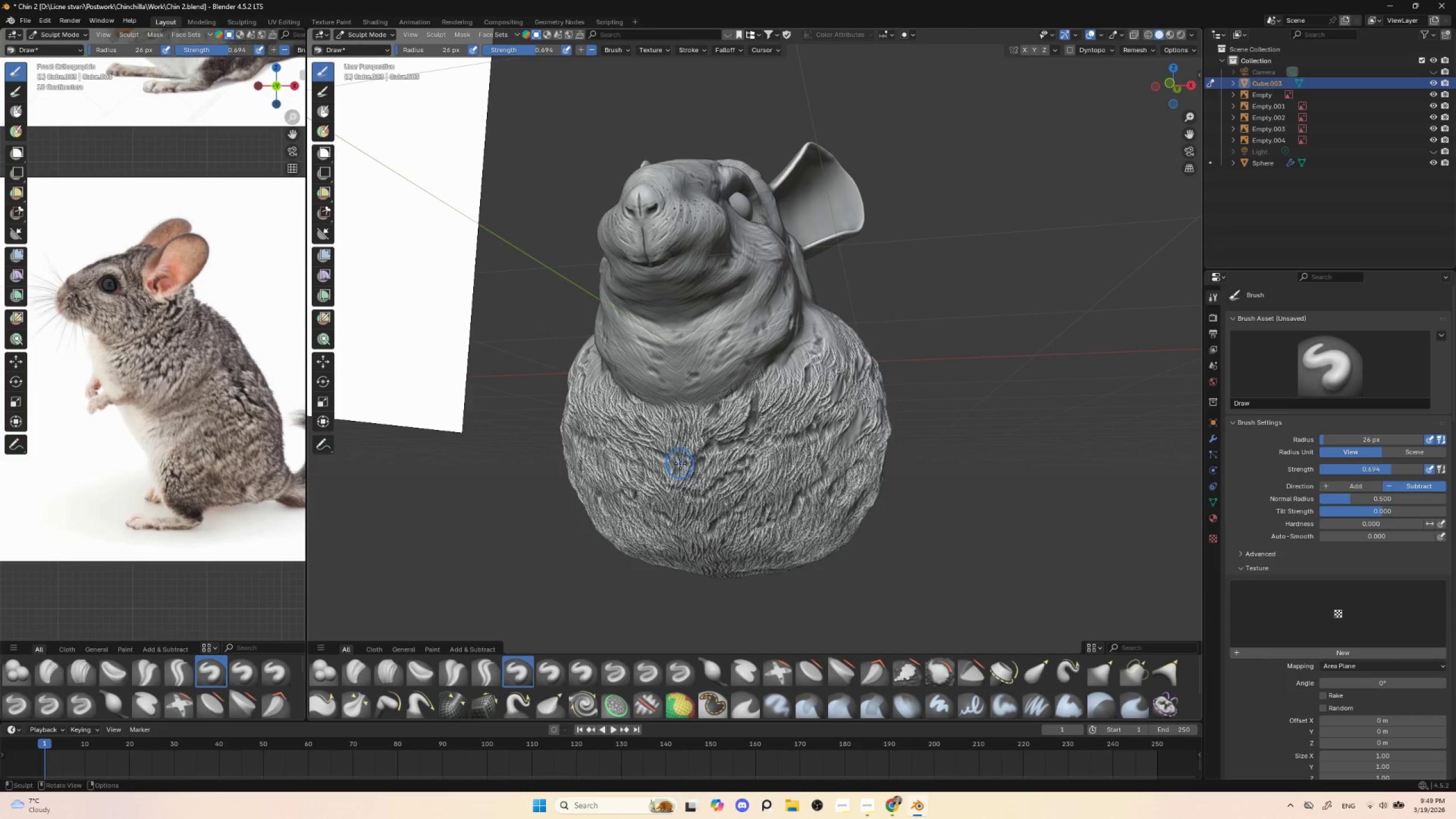 
left_click_drag(start_coordinate=[690, 453], to_coordinate=[679, 476])
 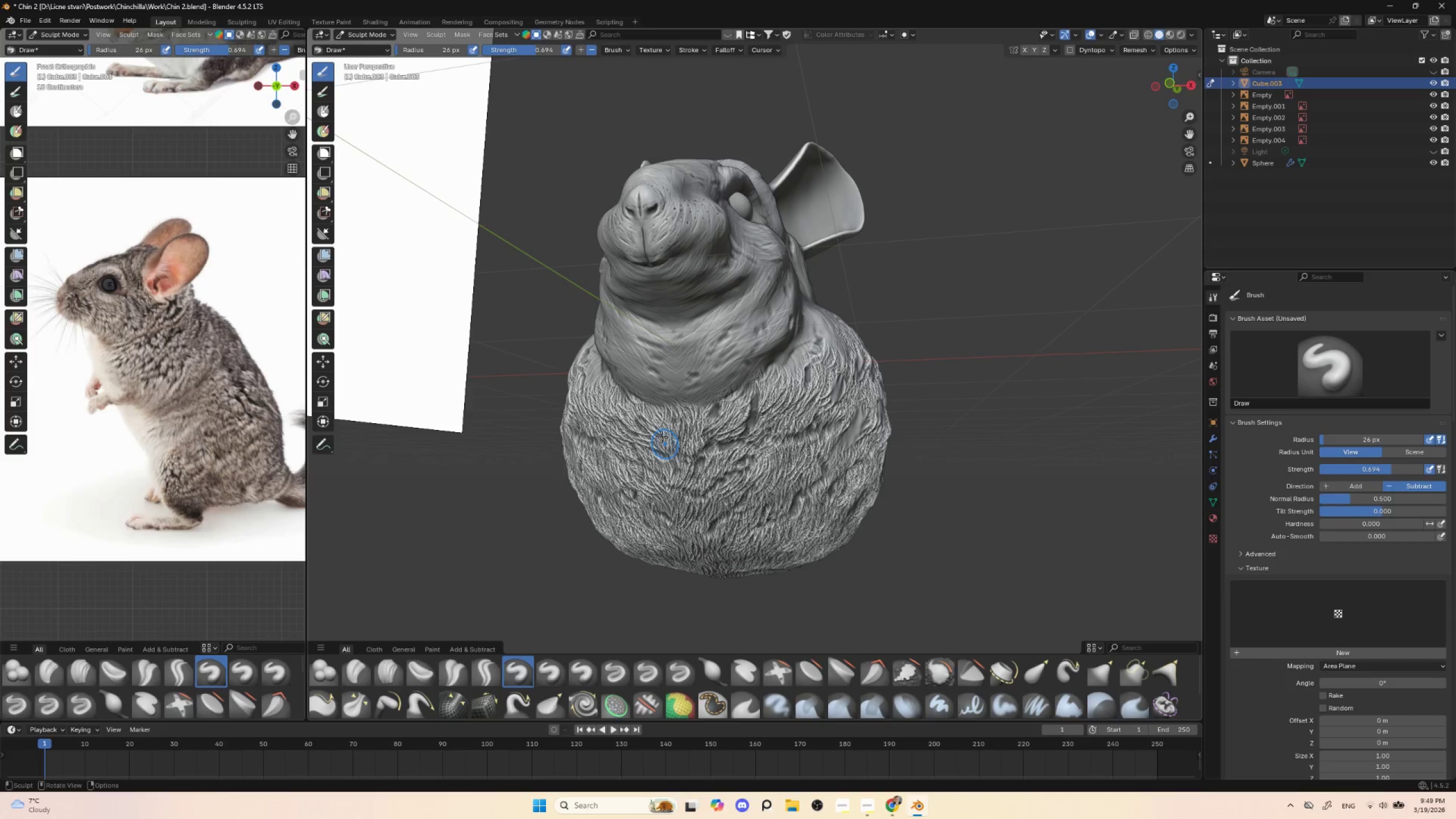 
left_click_drag(start_coordinate=[653, 422], to_coordinate=[655, 436])
 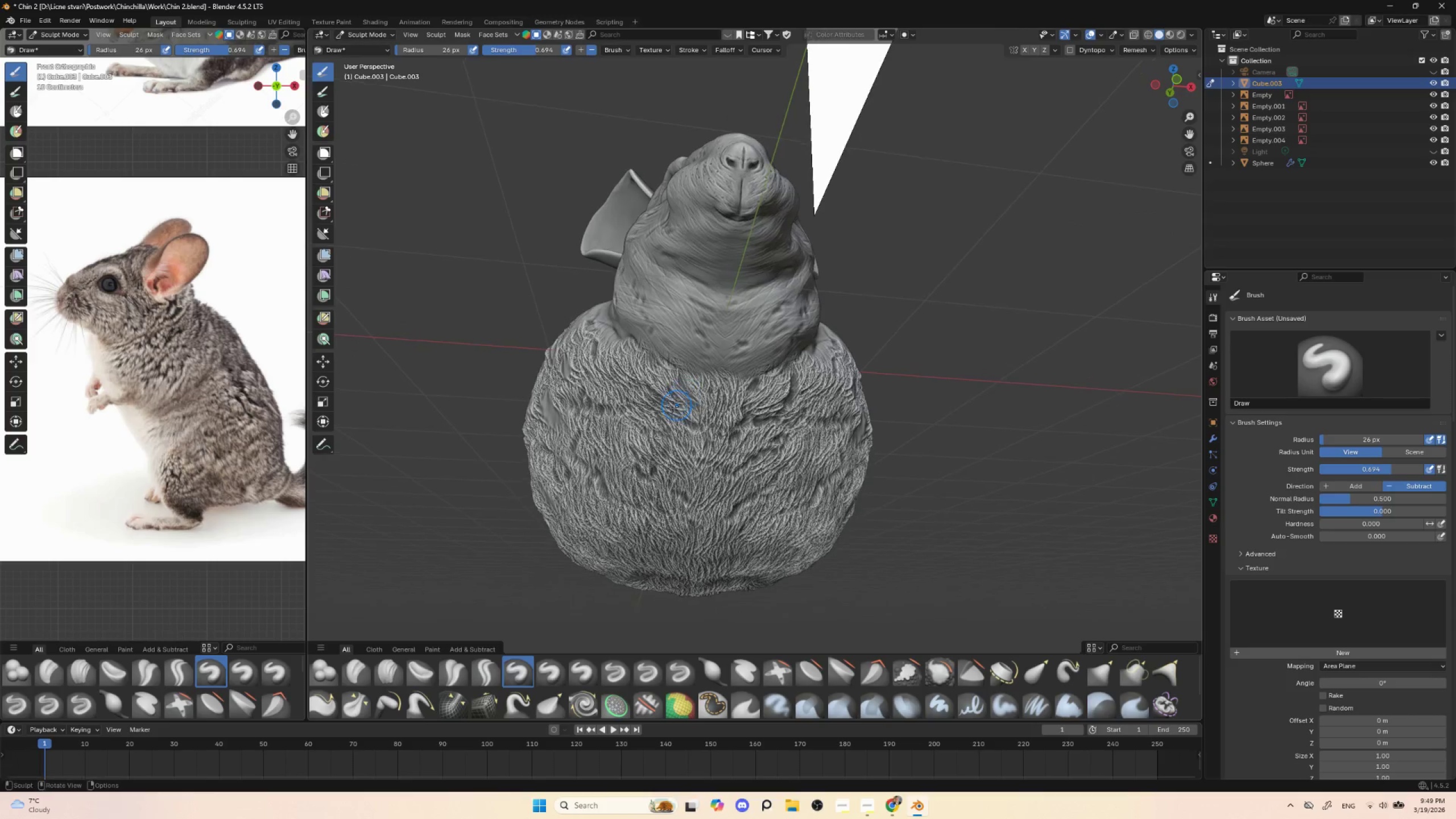 
left_click_drag(start_coordinate=[648, 378], to_coordinate=[639, 370])
 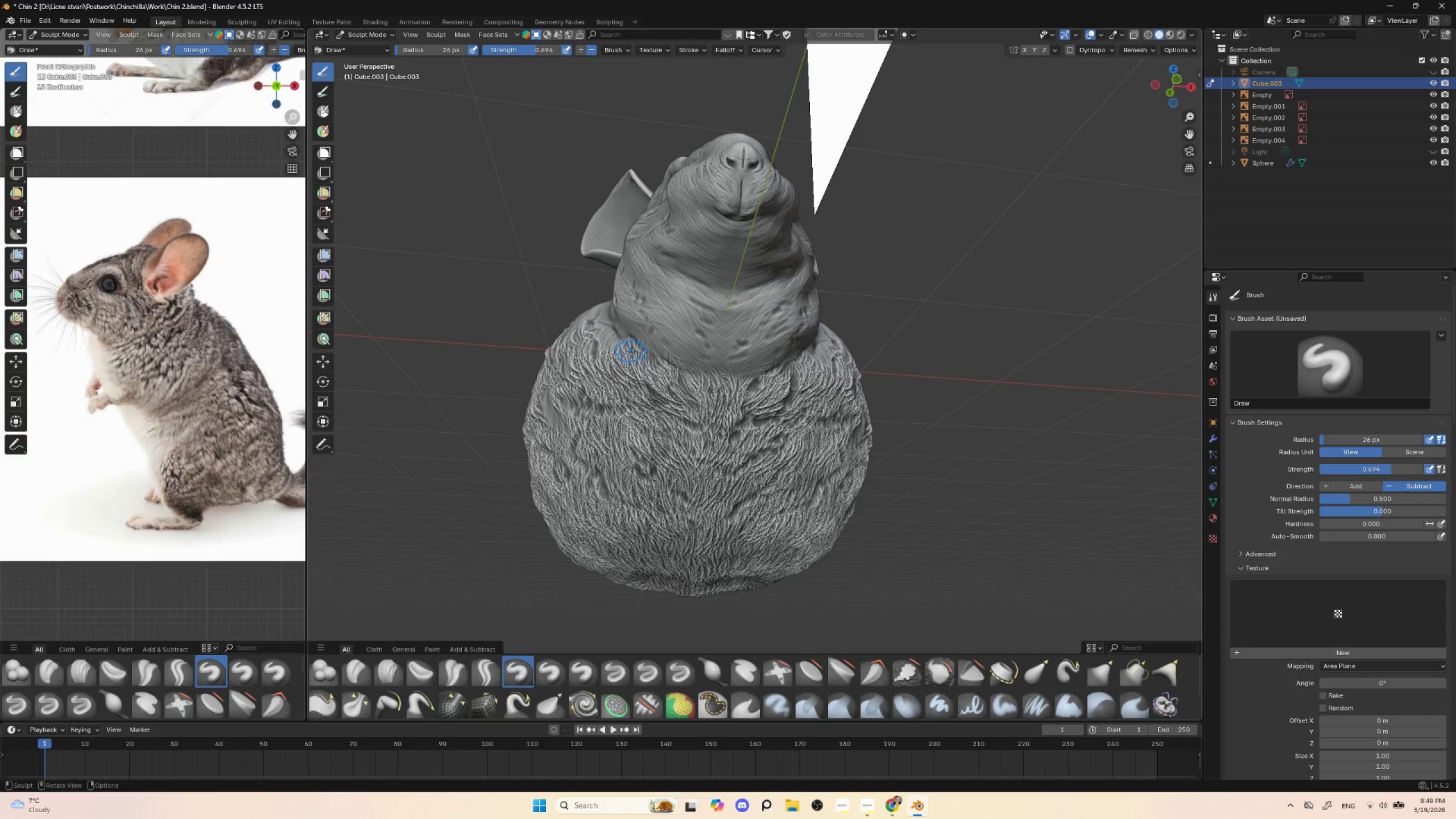 
left_click_drag(start_coordinate=[632, 351], to_coordinate=[640, 378])
 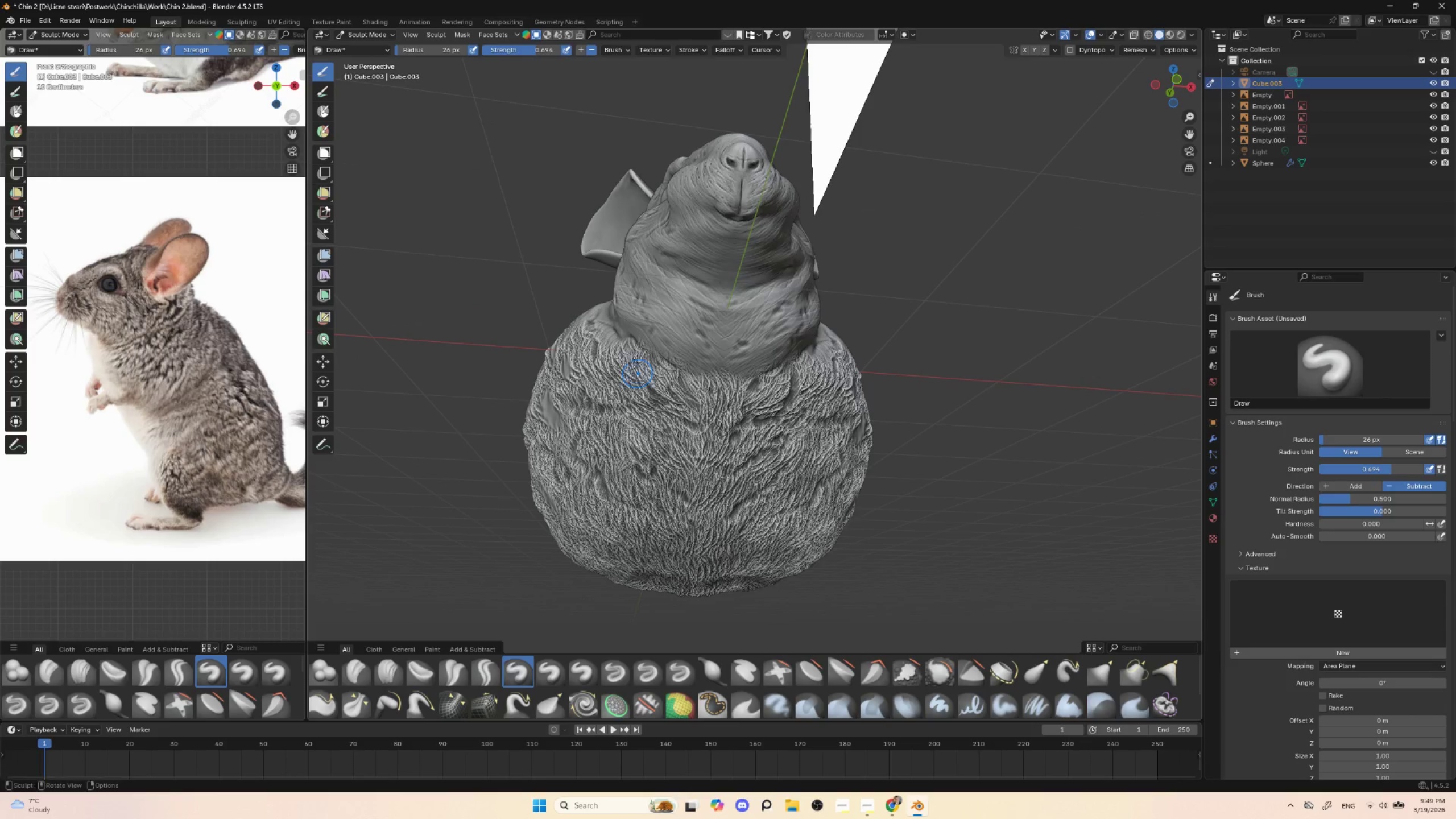 
left_click_drag(start_coordinate=[627, 340], to_coordinate=[639, 371])
 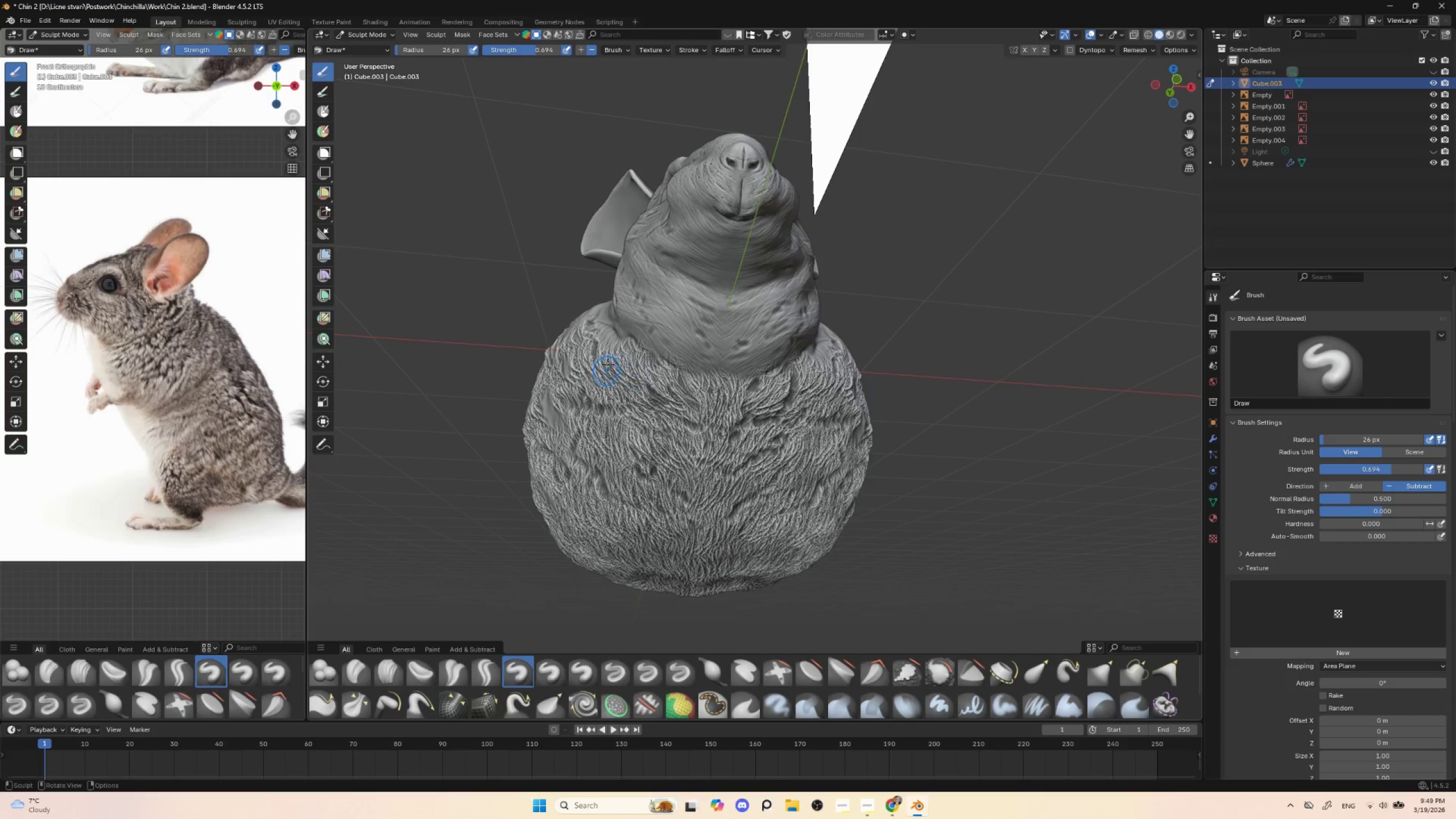 
left_click_drag(start_coordinate=[608, 365], to_coordinate=[632, 406])
 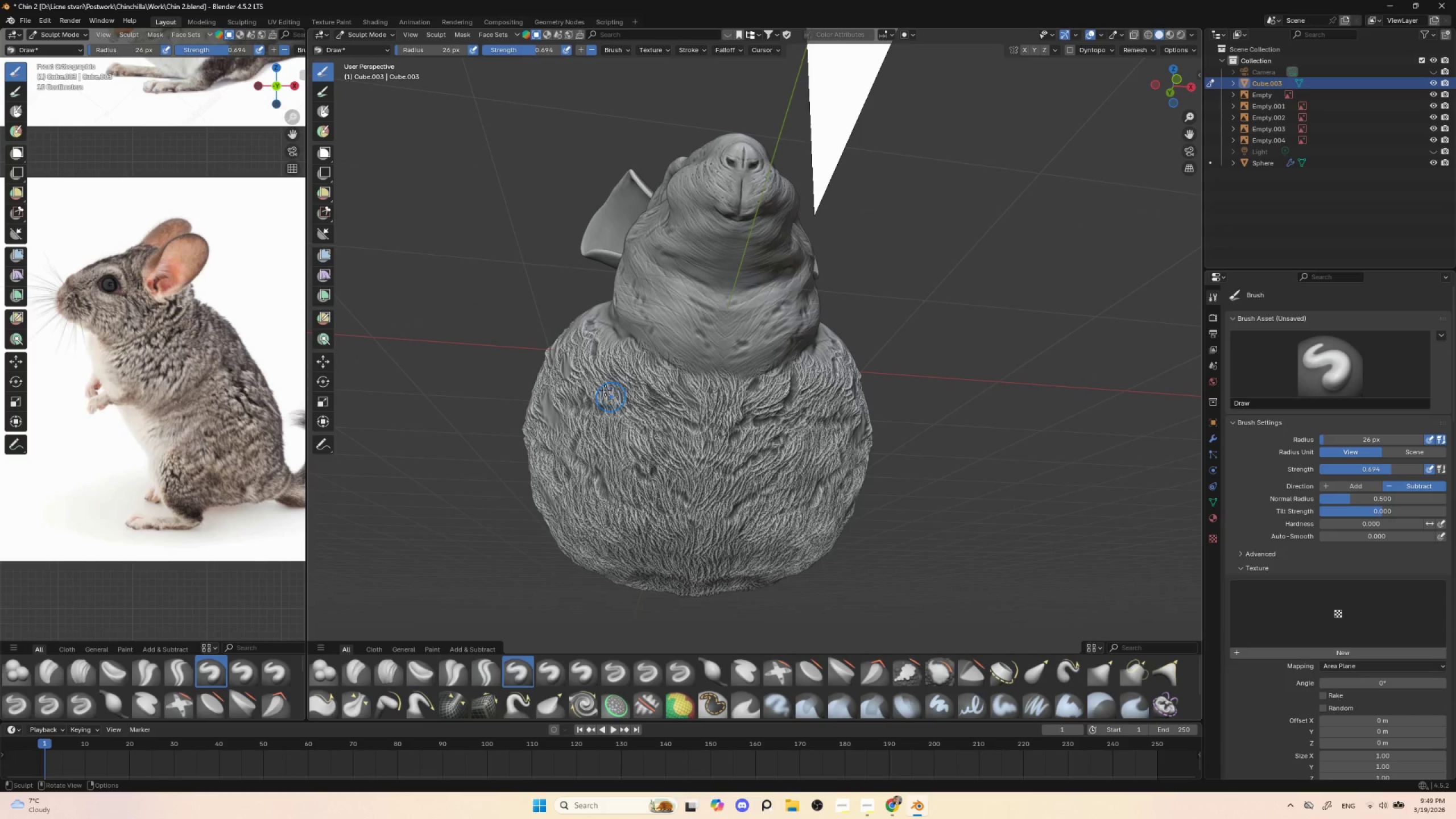 
left_click_drag(start_coordinate=[605, 387], to_coordinate=[633, 415])
 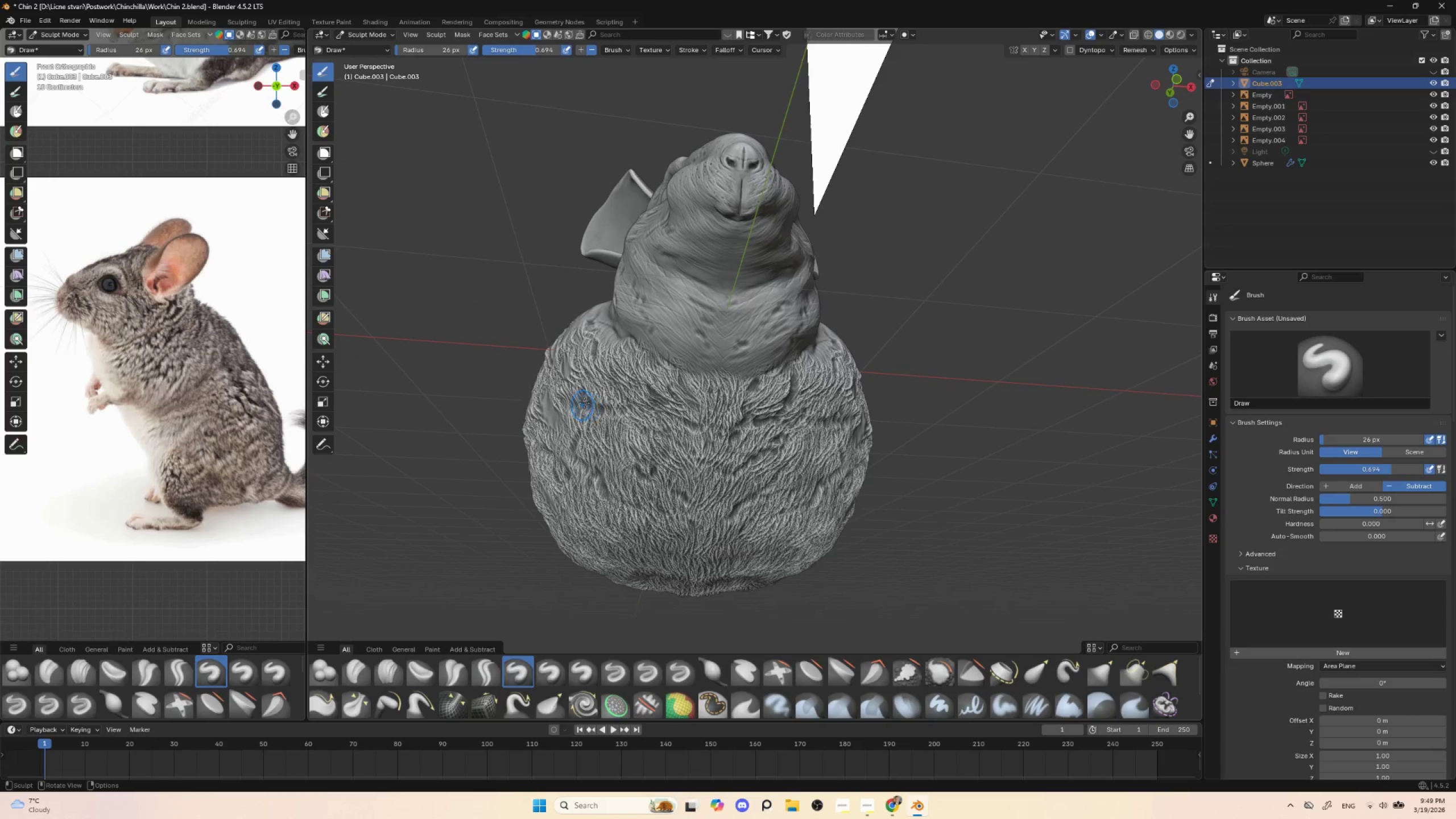 
left_click_drag(start_coordinate=[584, 403], to_coordinate=[621, 417])
 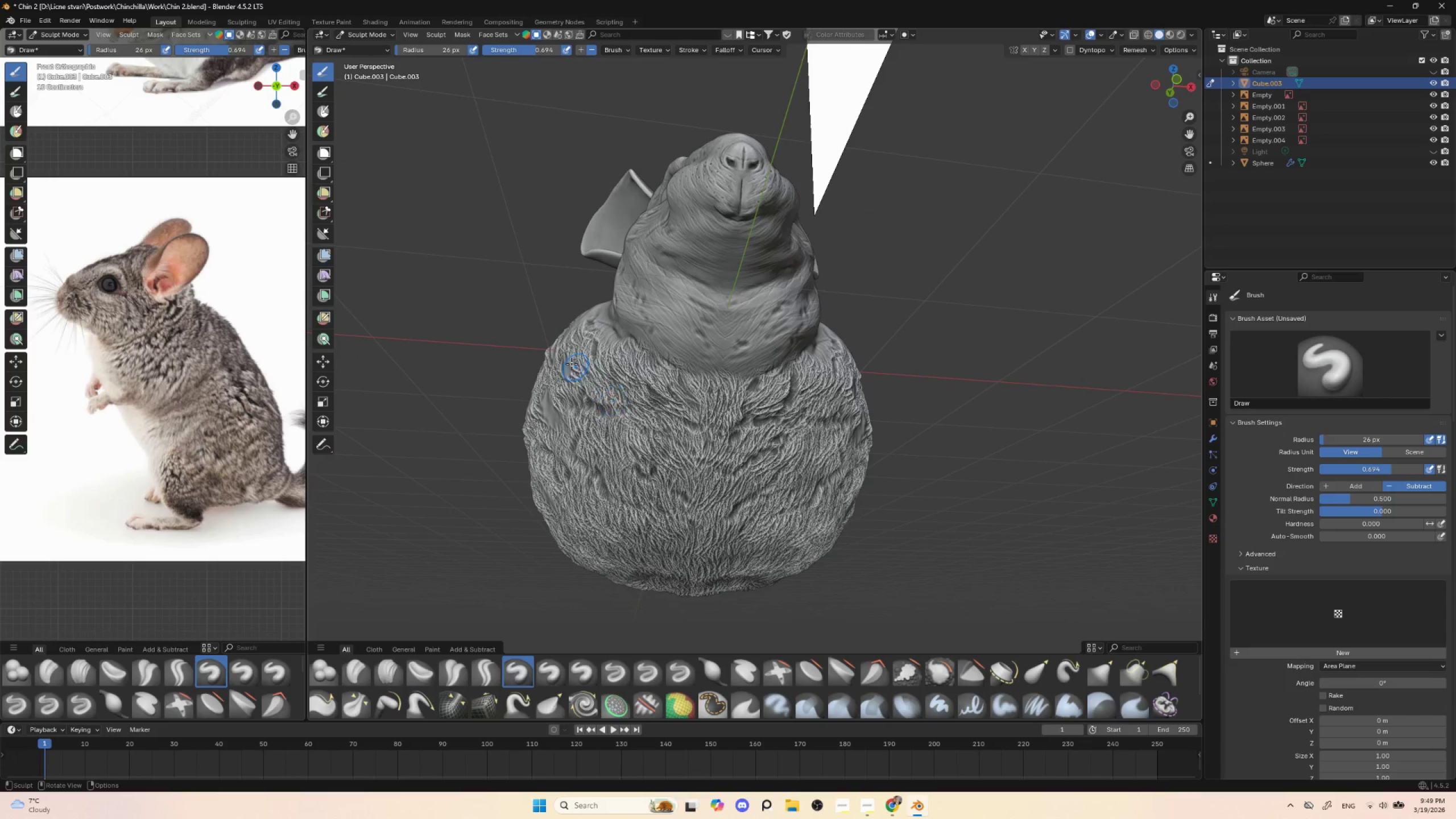 
left_click_drag(start_coordinate=[568, 363], to_coordinate=[599, 416])
 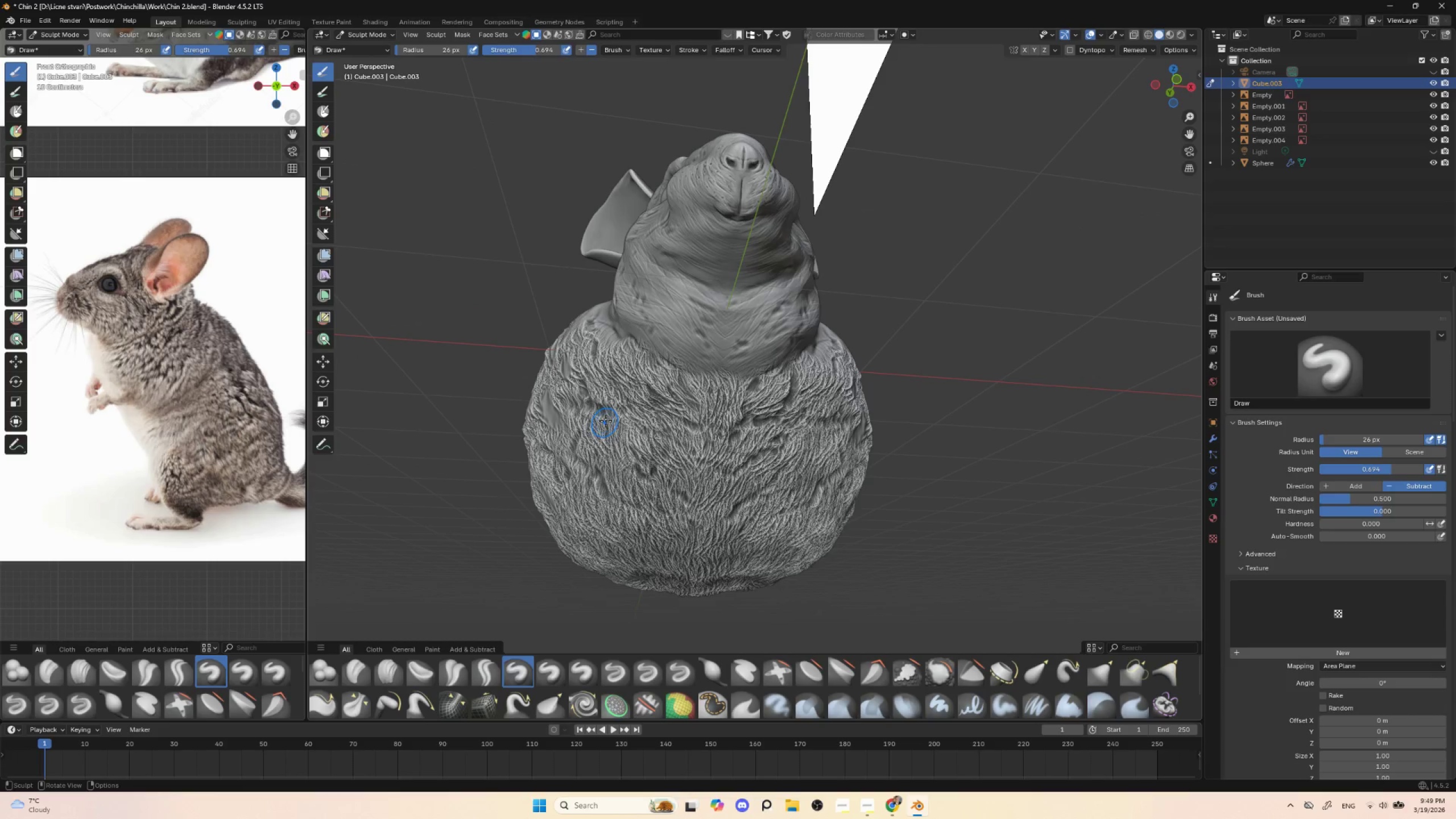 
left_click_drag(start_coordinate=[614, 430], to_coordinate=[642, 444])
 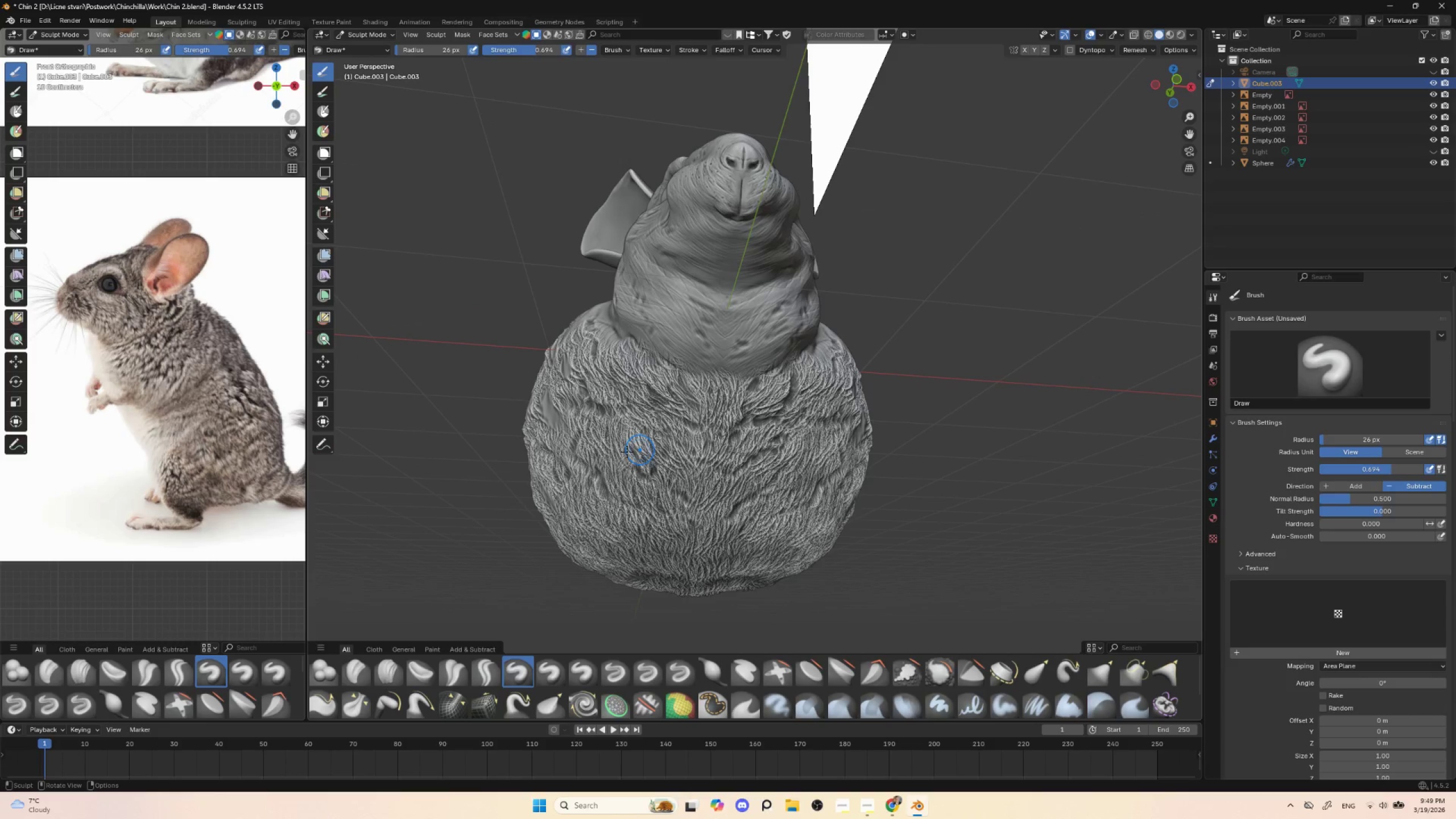 
left_click_drag(start_coordinate=[615, 449], to_coordinate=[642, 464])
 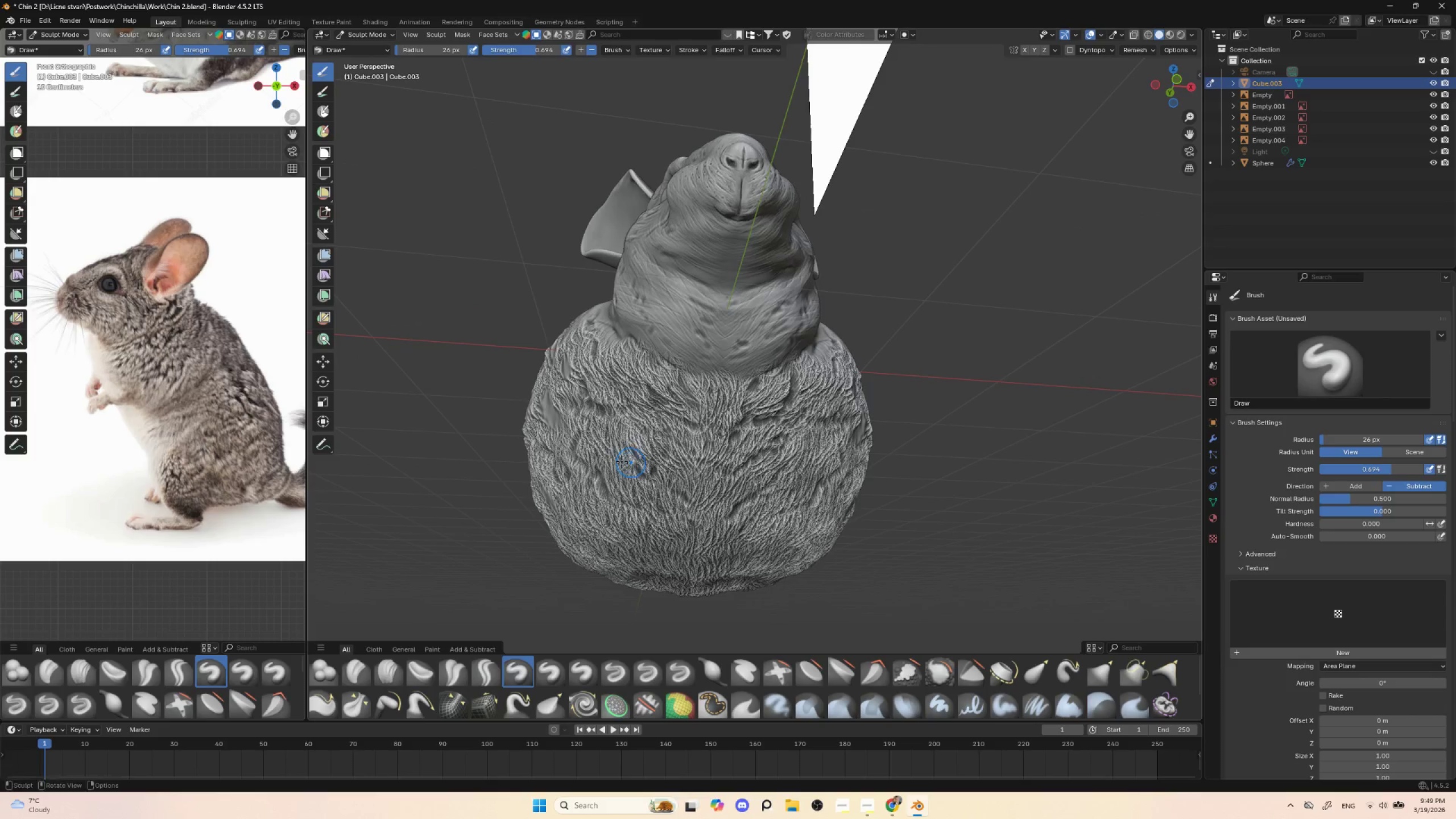 
left_click_drag(start_coordinate=[621, 463], to_coordinate=[669, 474])
 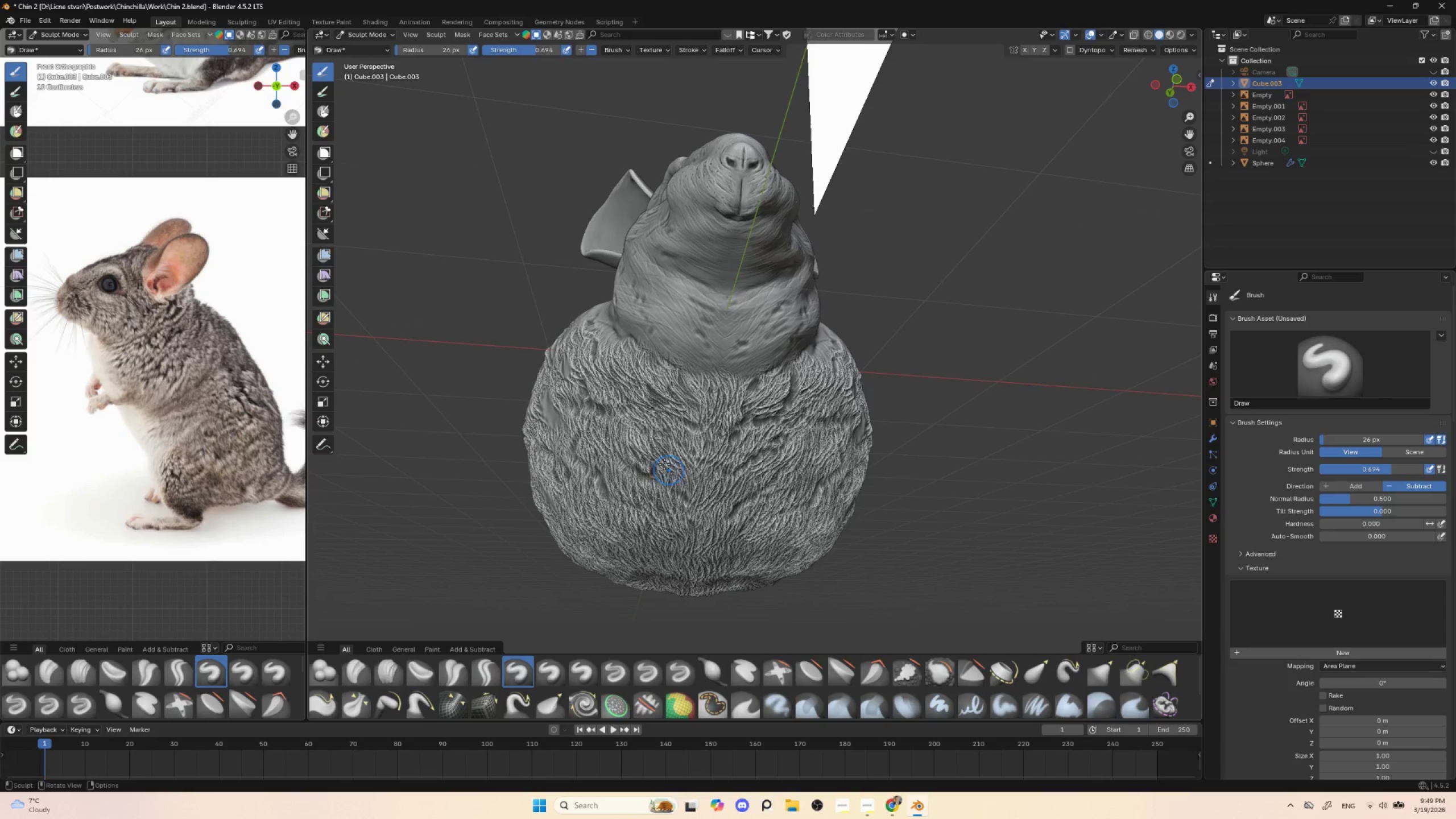 
left_click_drag(start_coordinate=[661, 457], to_coordinate=[687, 464])
 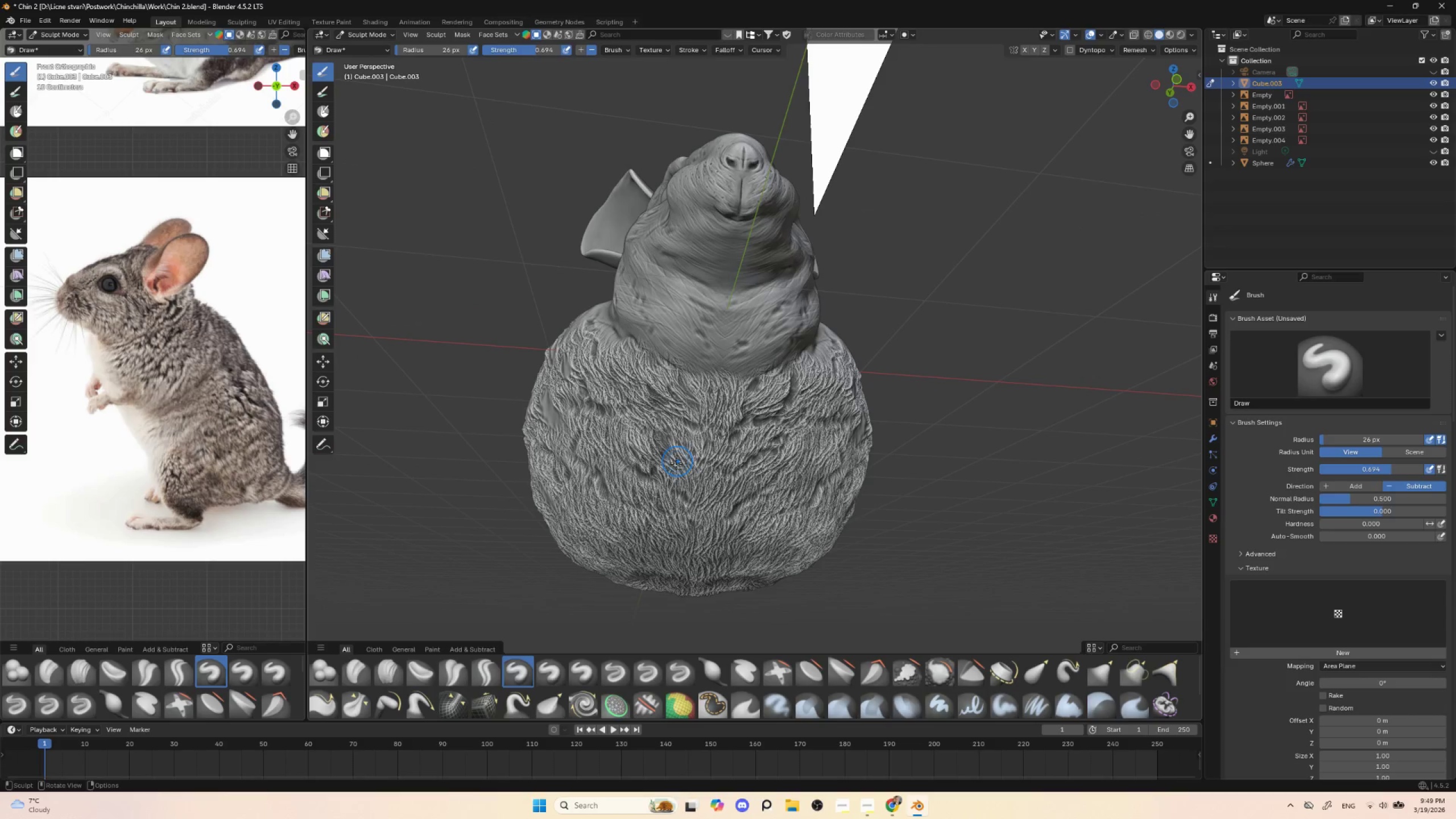 
left_click_drag(start_coordinate=[676, 466], to_coordinate=[704, 478])
 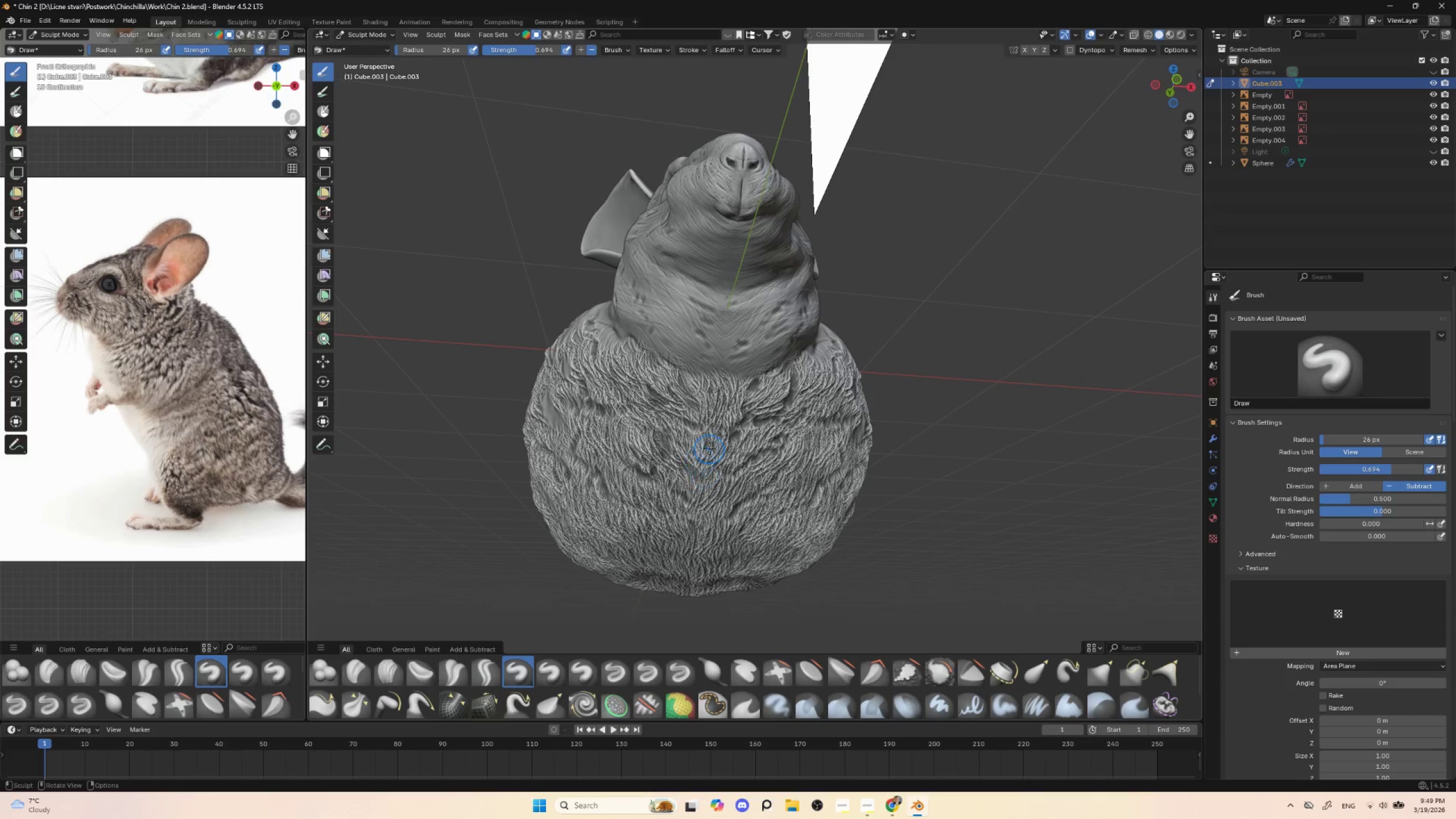 
left_click_drag(start_coordinate=[709, 446], to_coordinate=[705, 484])
 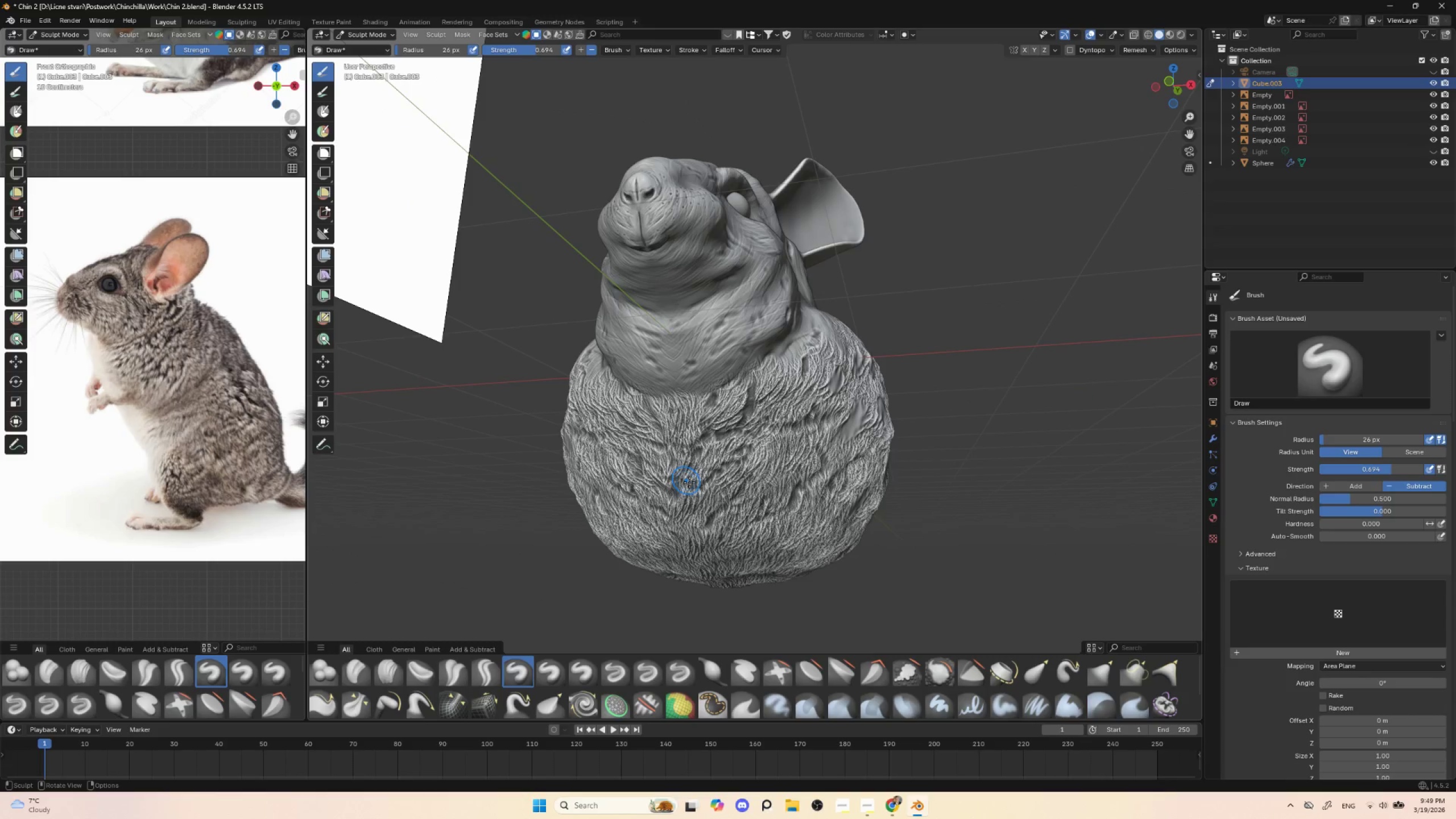 
left_click_drag(start_coordinate=[696, 480], to_coordinate=[727, 468])
 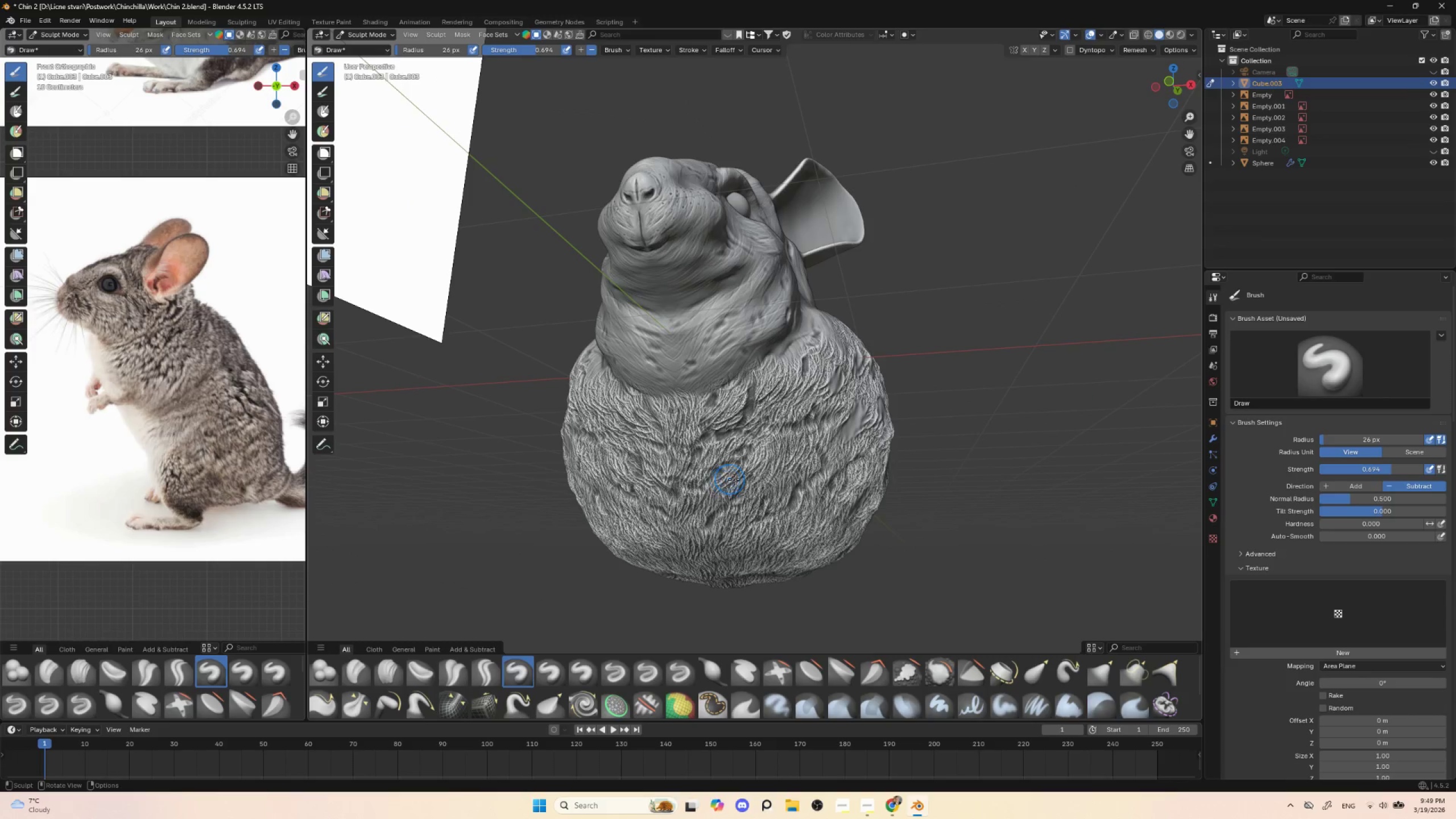 
left_click_drag(start_coordinate=[735, 485], to_coordinate=[730, 502])
 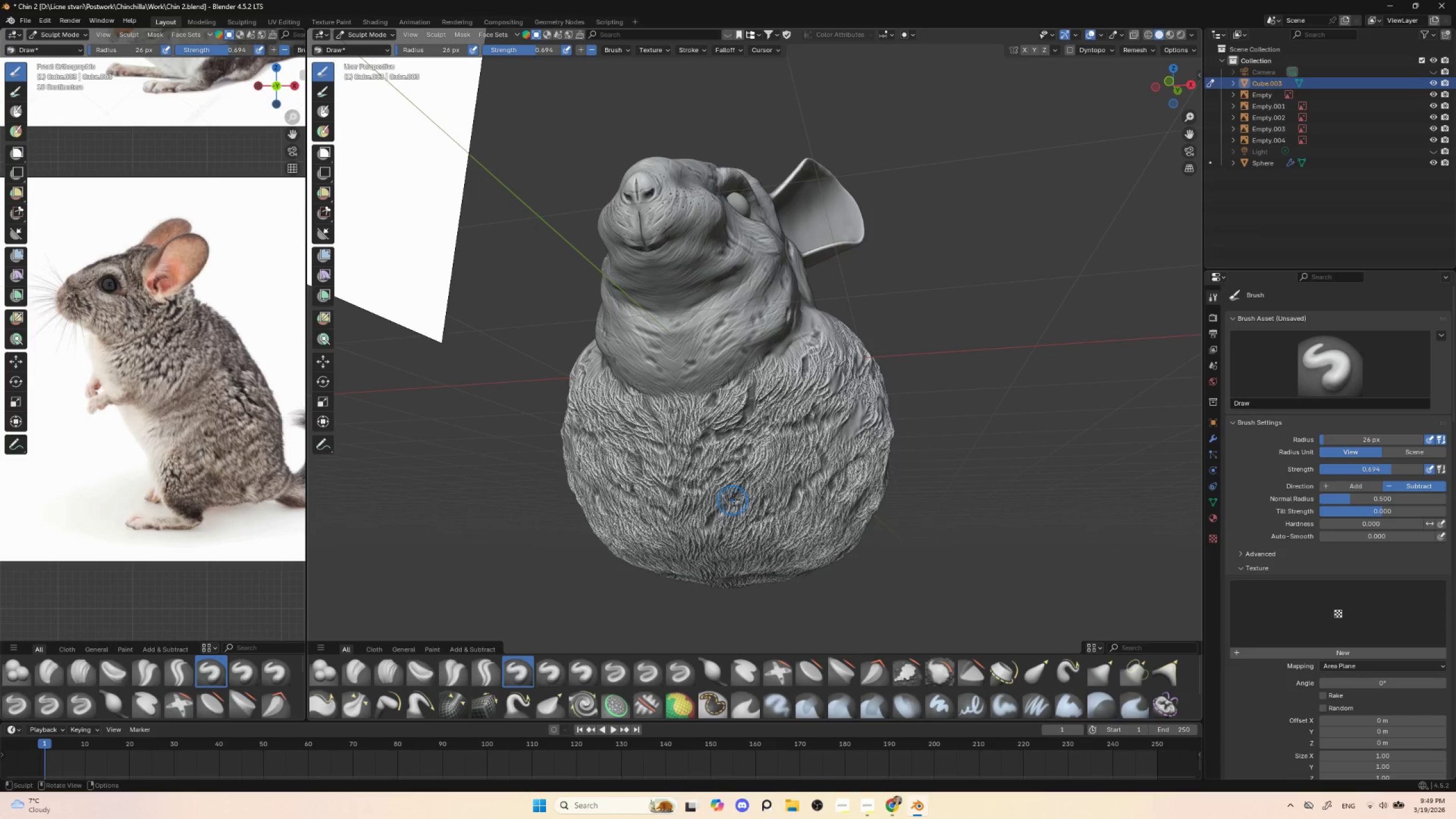 
left_click_drag(start_coordinate=[731, 503], to_coordinate=[702, 535])
 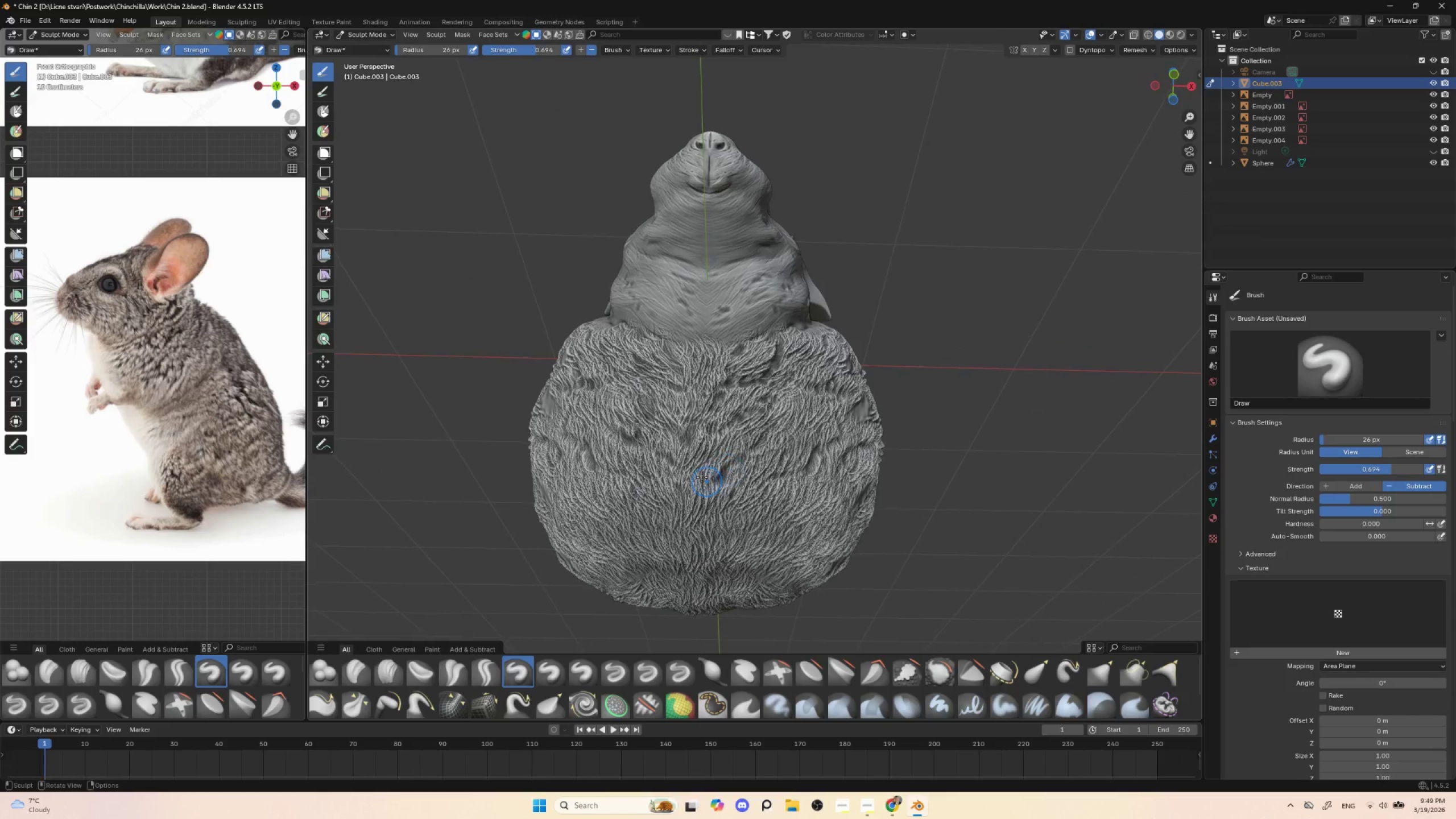 
left_click_drag(start_coordinate=[677, 464], to_coordinate=[693, 506])
 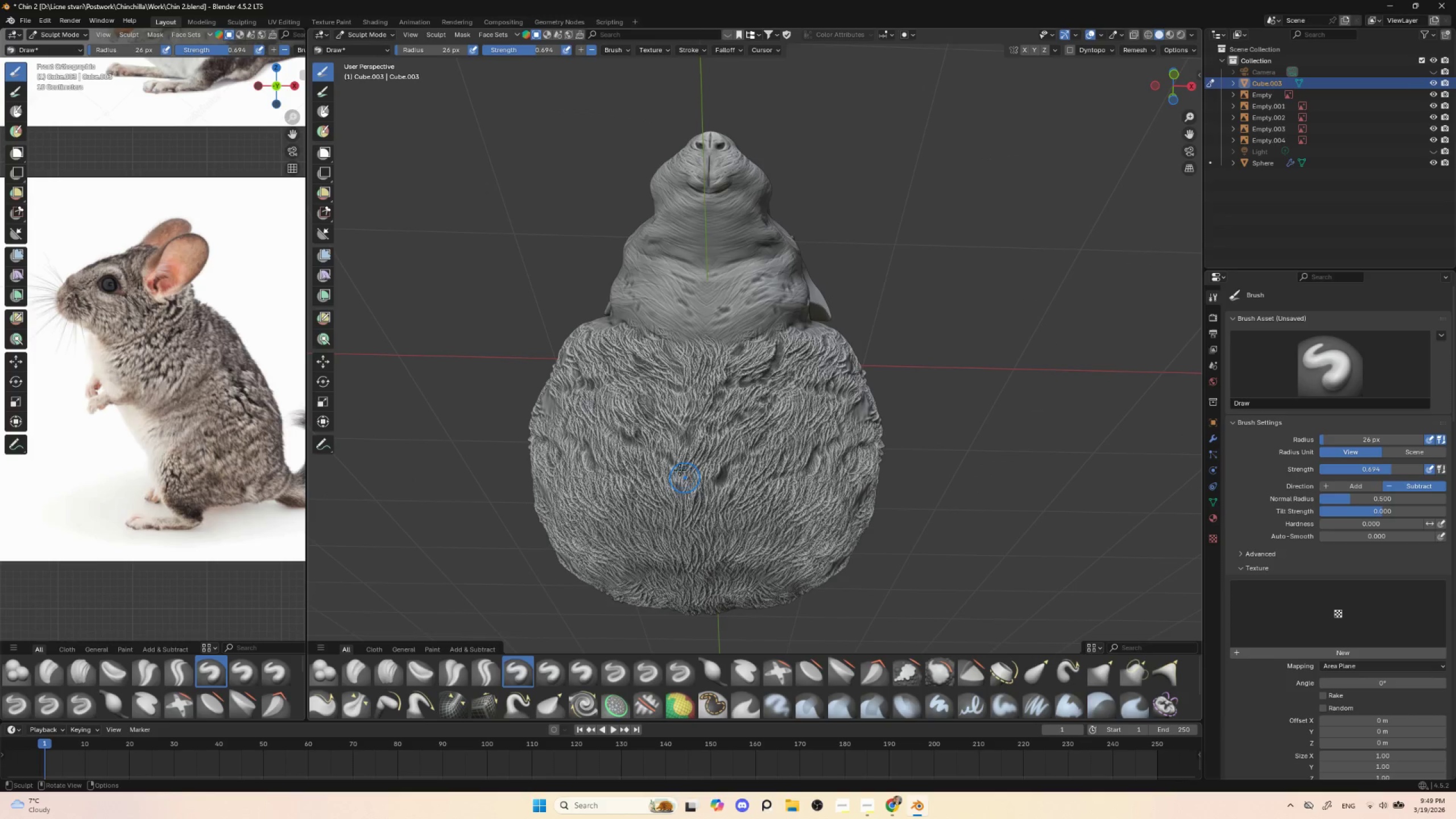 
left_click_drag(start_coordinate=[675, 460], to_coordinate=[691, 519])
 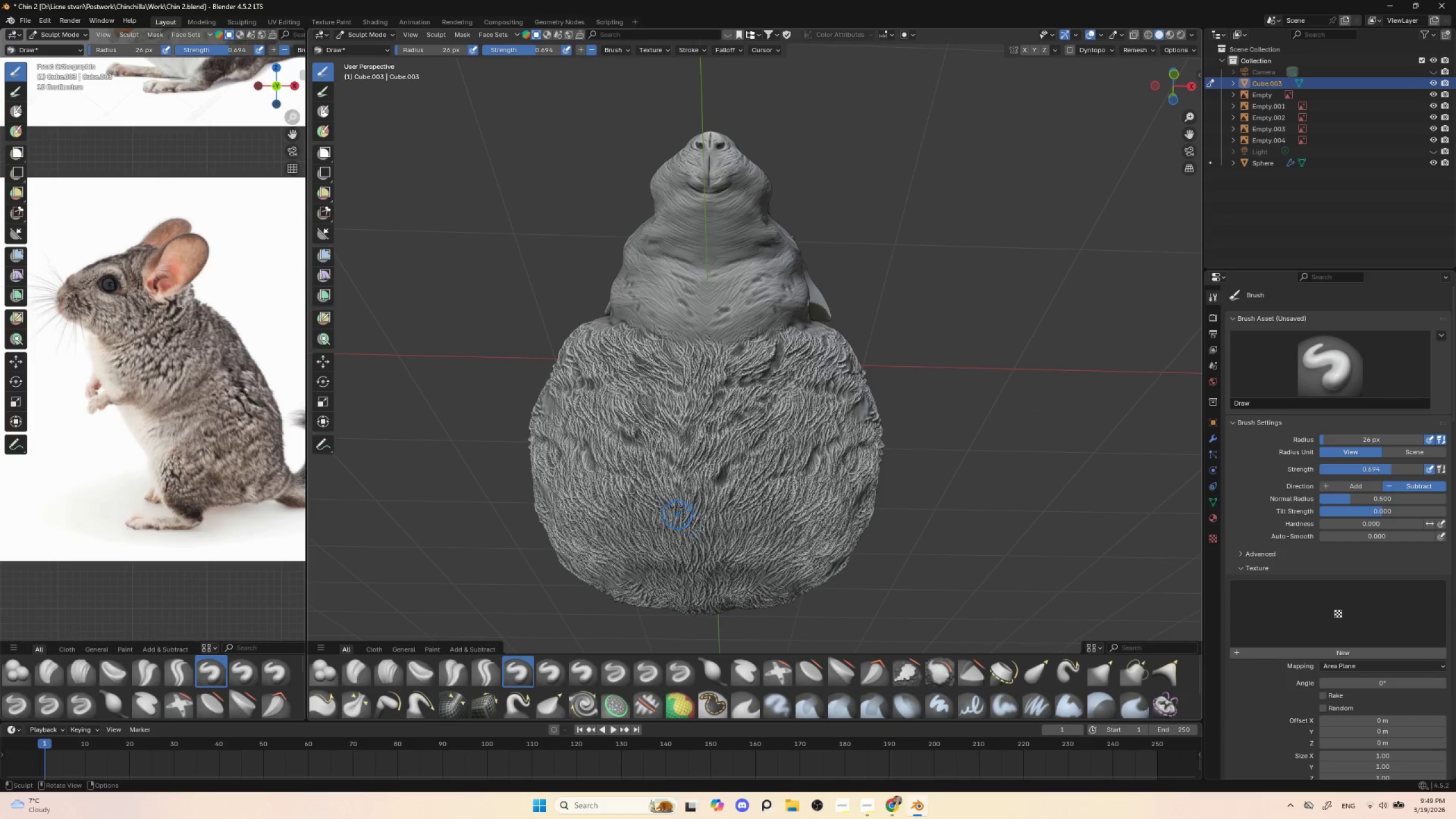 
left_click_drag(start_coordinate=[656, 473], to_coordinate=[672, 511])
 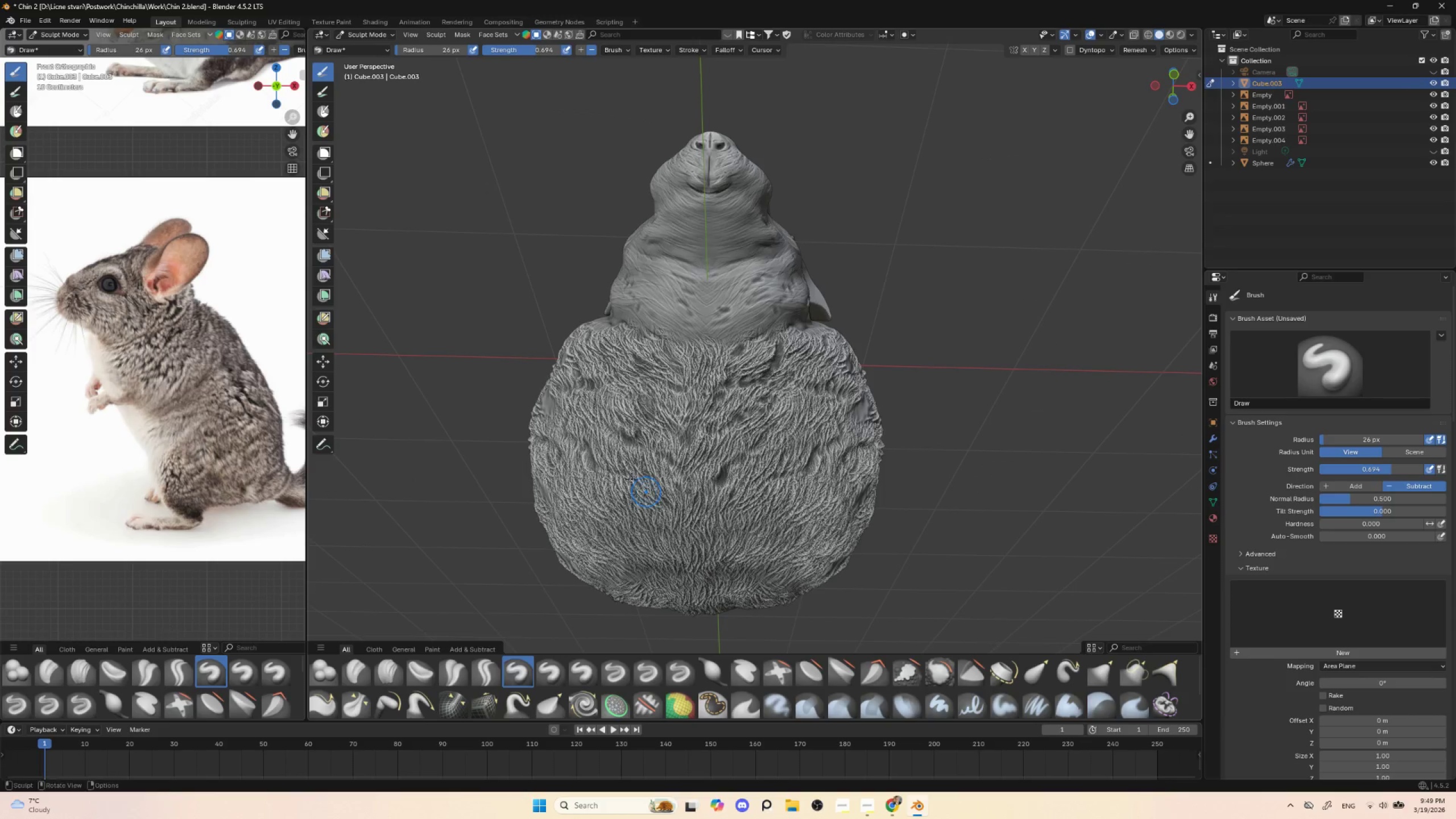 
left_click_drag(start_coordinate=[631, 475], to_coordinate=[682, 512])
 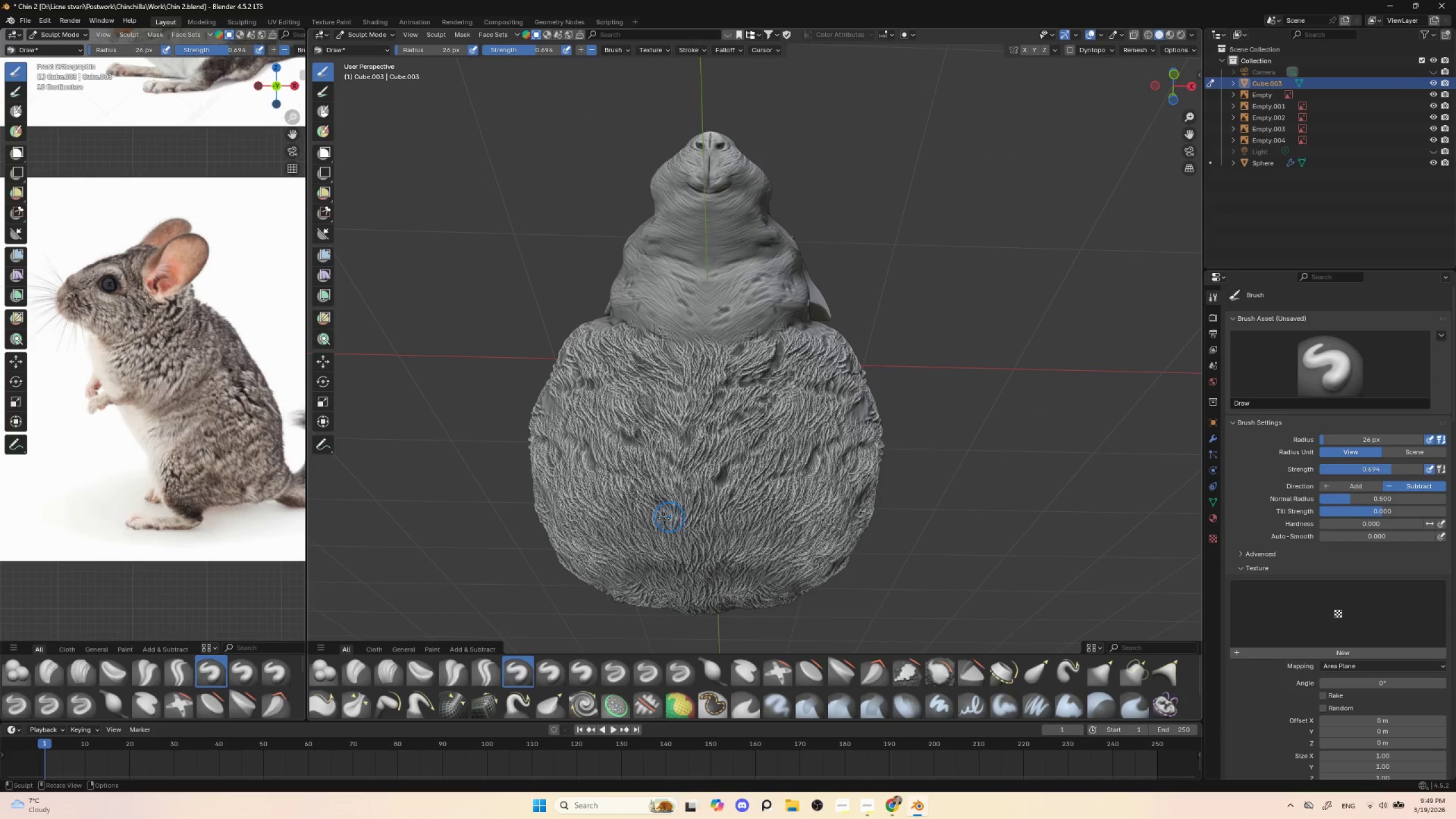 
left_click_drag(start_coordinate=[643, 510], to_coordinate=[676, 527])
 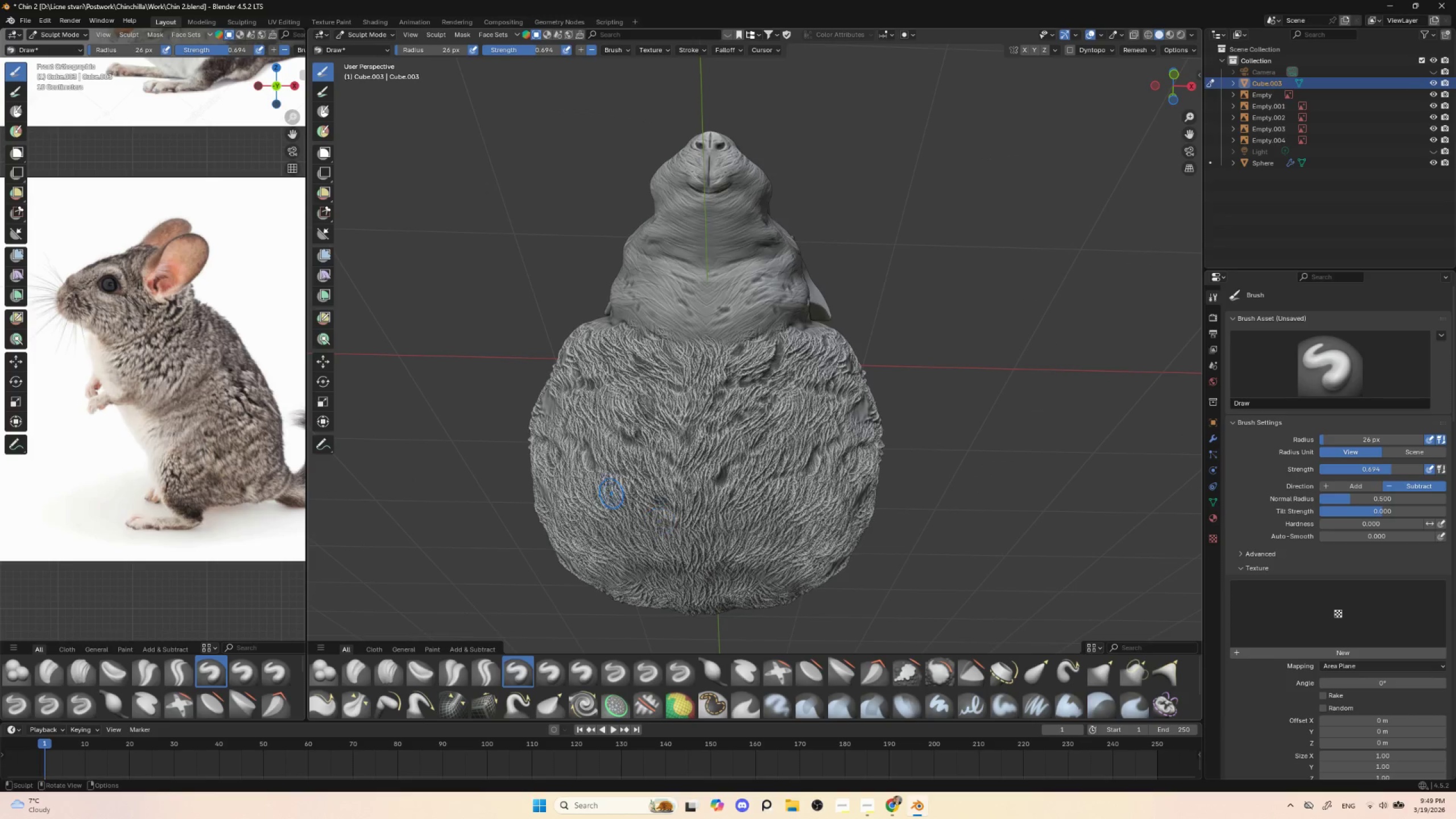 
left_click_drag(start_coordinate=[606, 480], to_coordinate=[623, 511])
 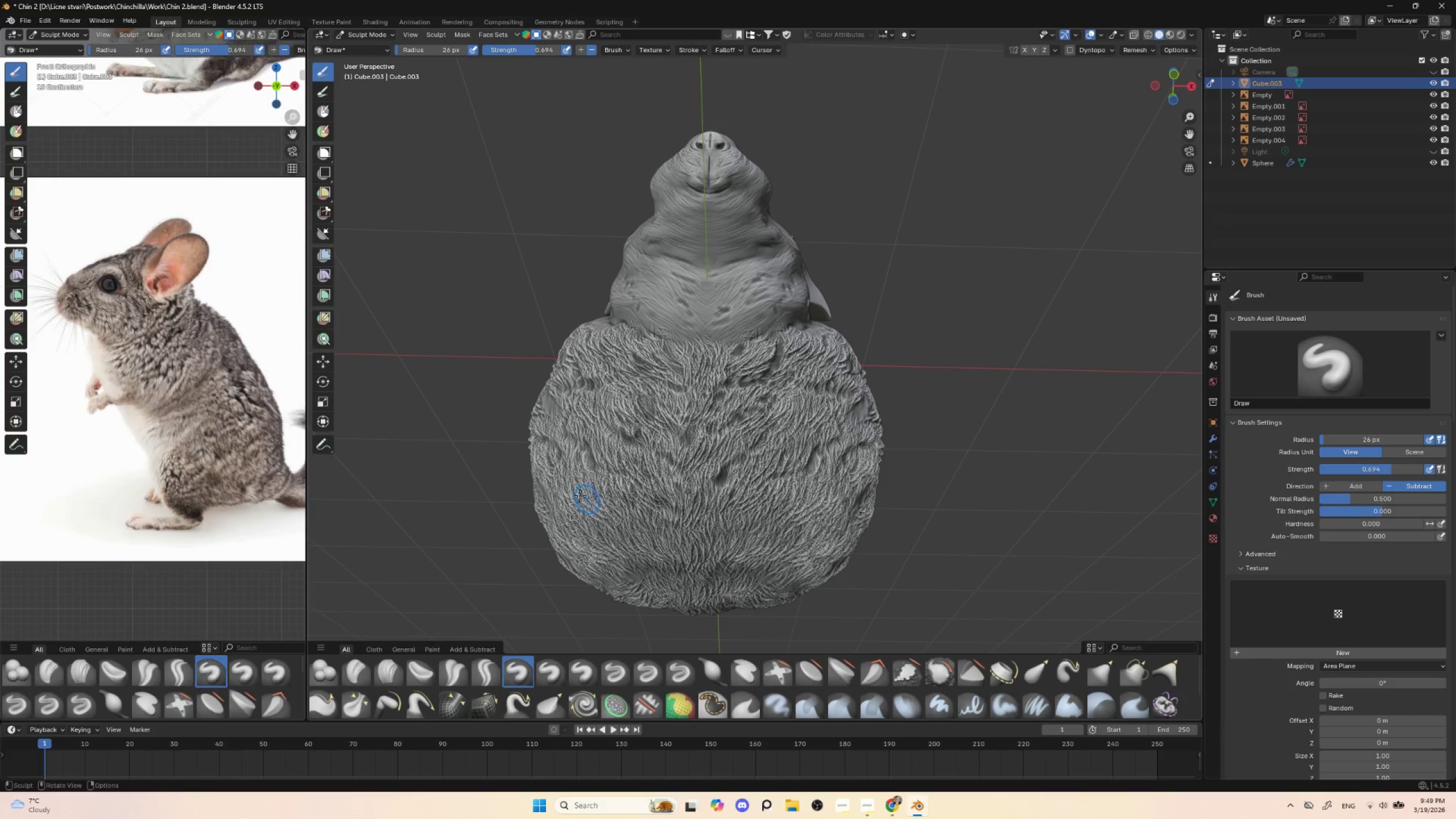 
left_click_drag(start_coordinate=[580, 493], to_coordinate=[639, 520])
 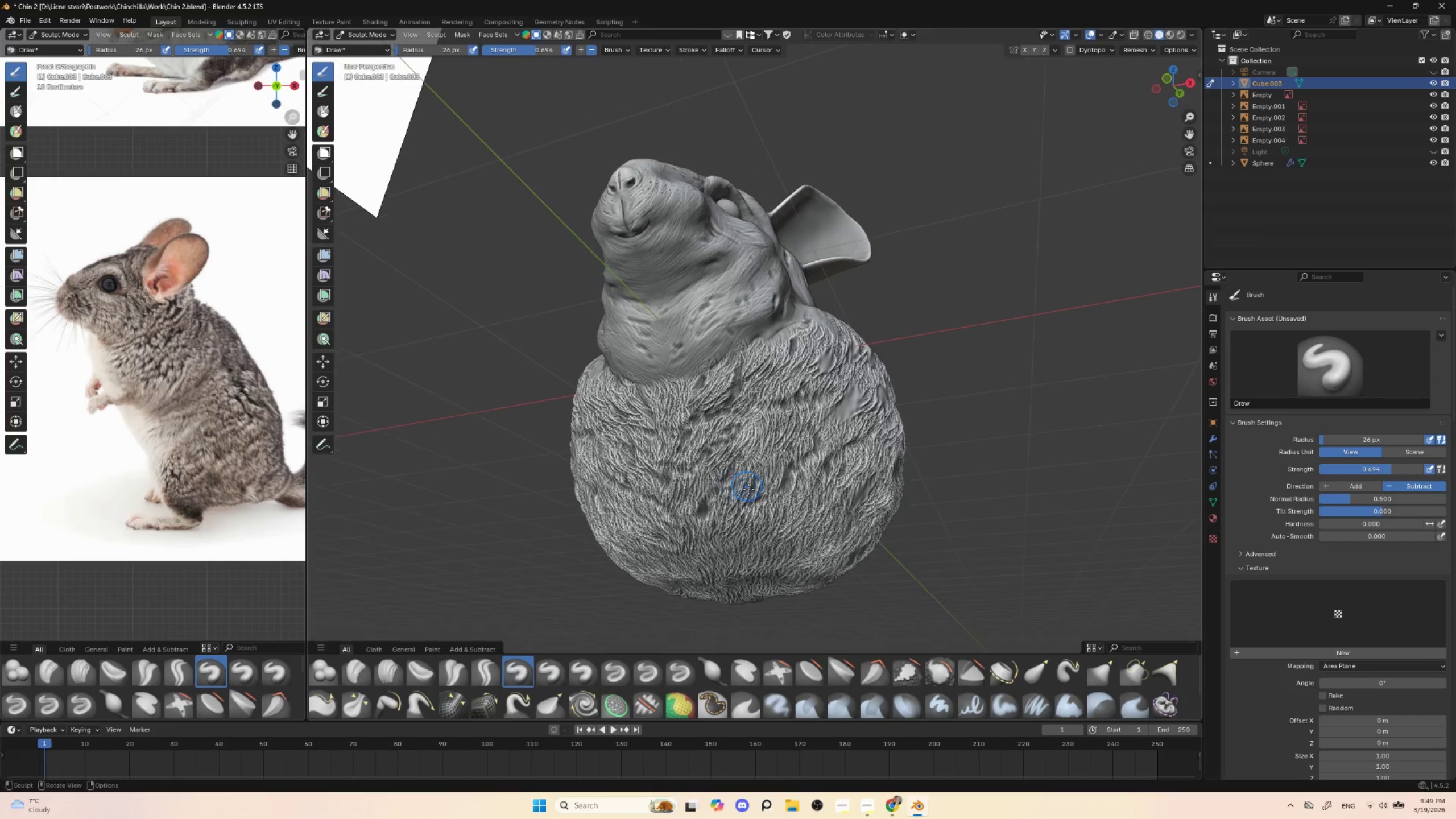 
left_click_drag(start_coordinate=[774, 489], to_coordinate=[788, 457])
 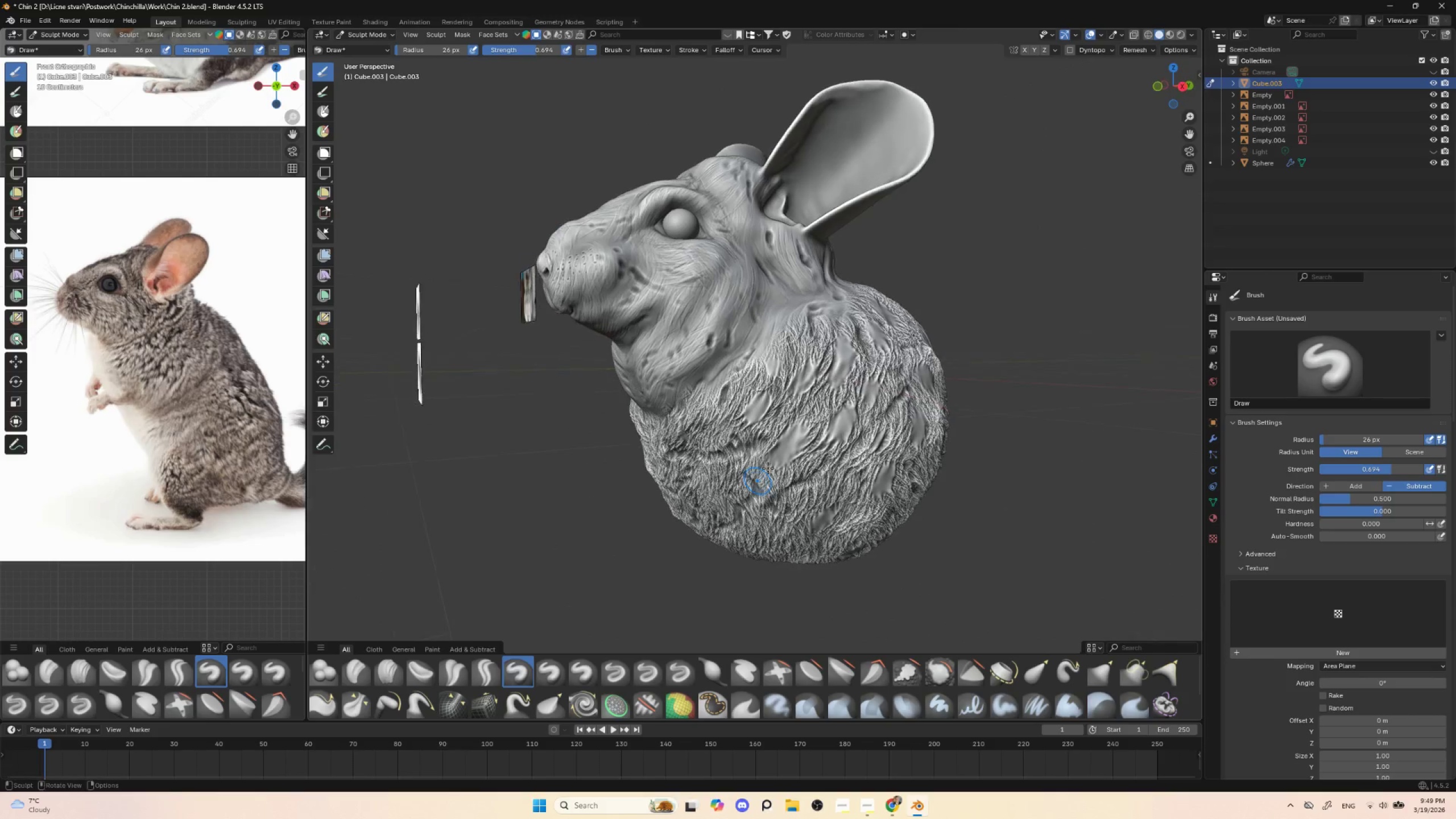 
left_click_drag(start_coordinate=[756, 451], to_coordinate=[758, 448])
 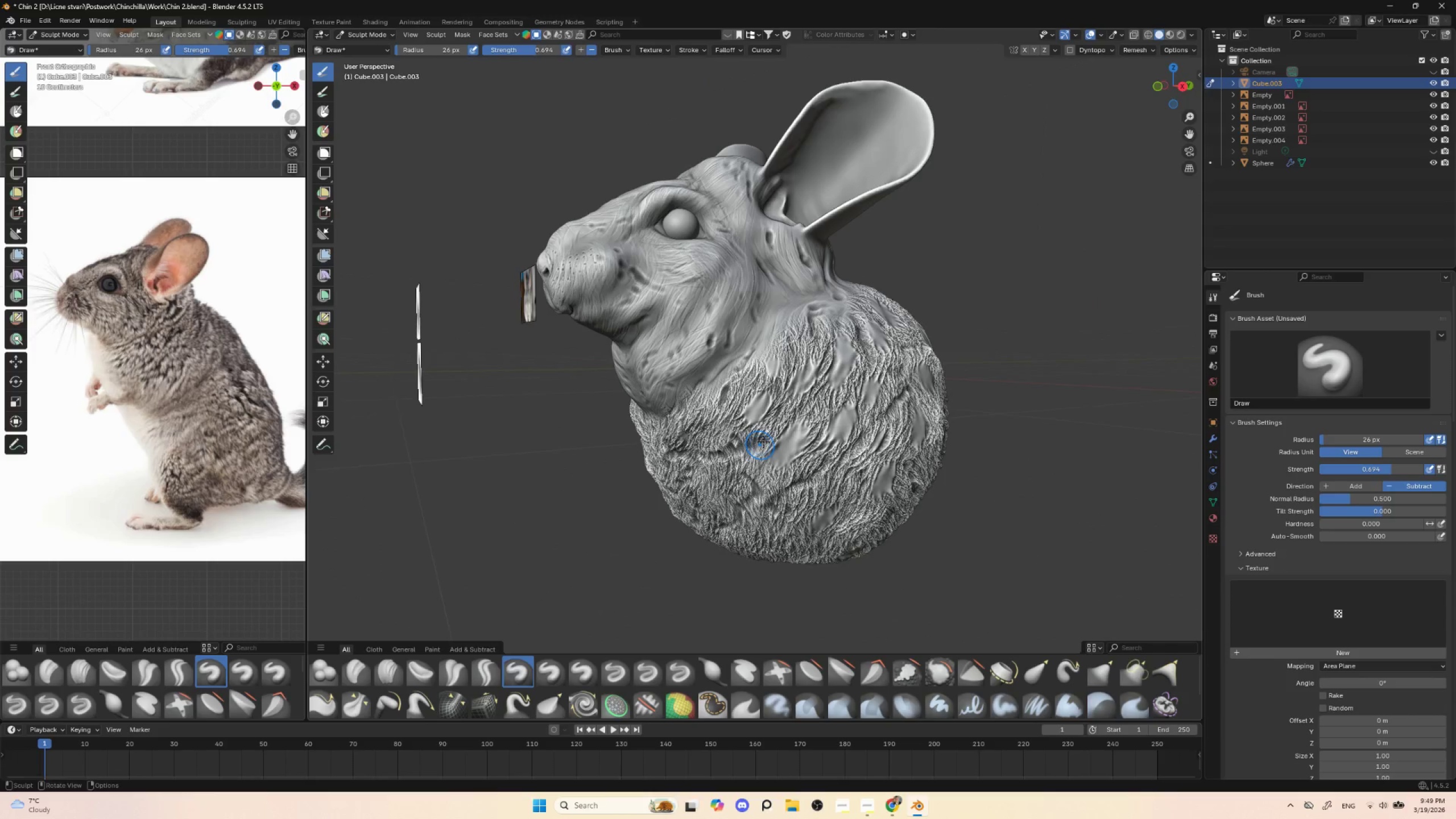 
left_click_drag(start_coordinate=[764, 441], to_coordinate=[765, 452])
 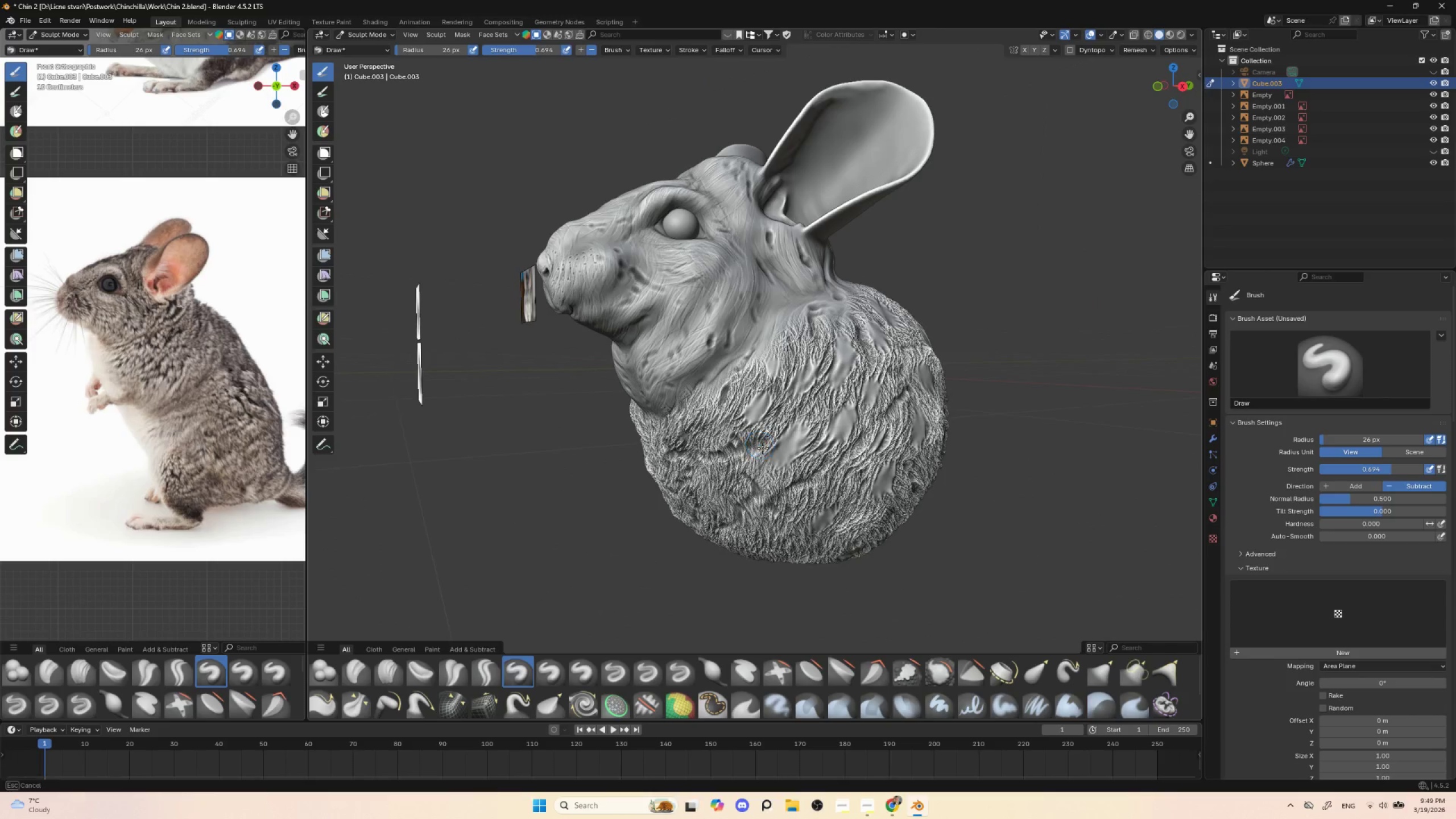 
left_click_drag(start_coordinate=[769, 453], to_coordinate=[792, 418])
 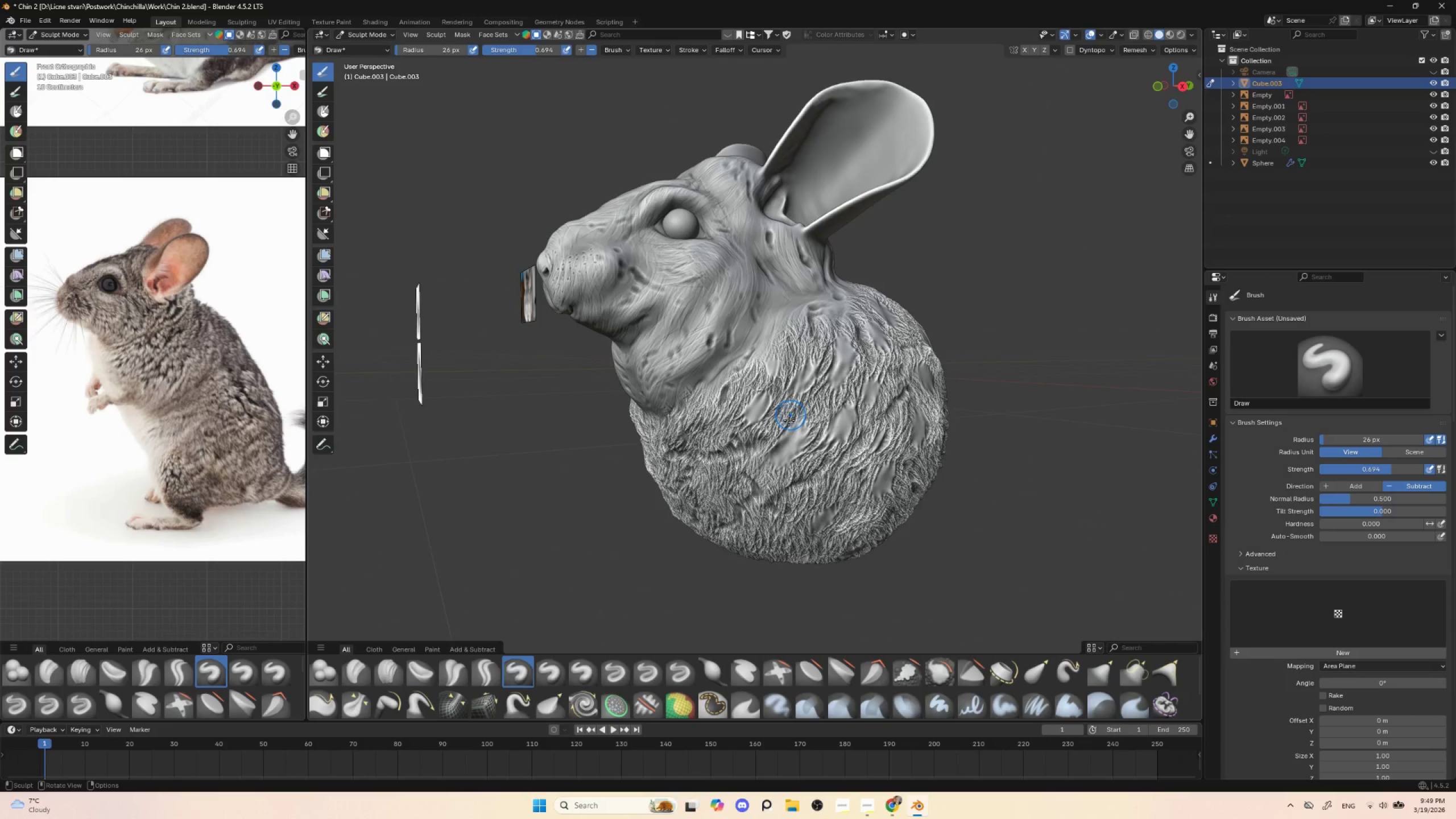 
left_click_drag(start_coordinate=[783, 432], to_coordinate=[803, 410])
 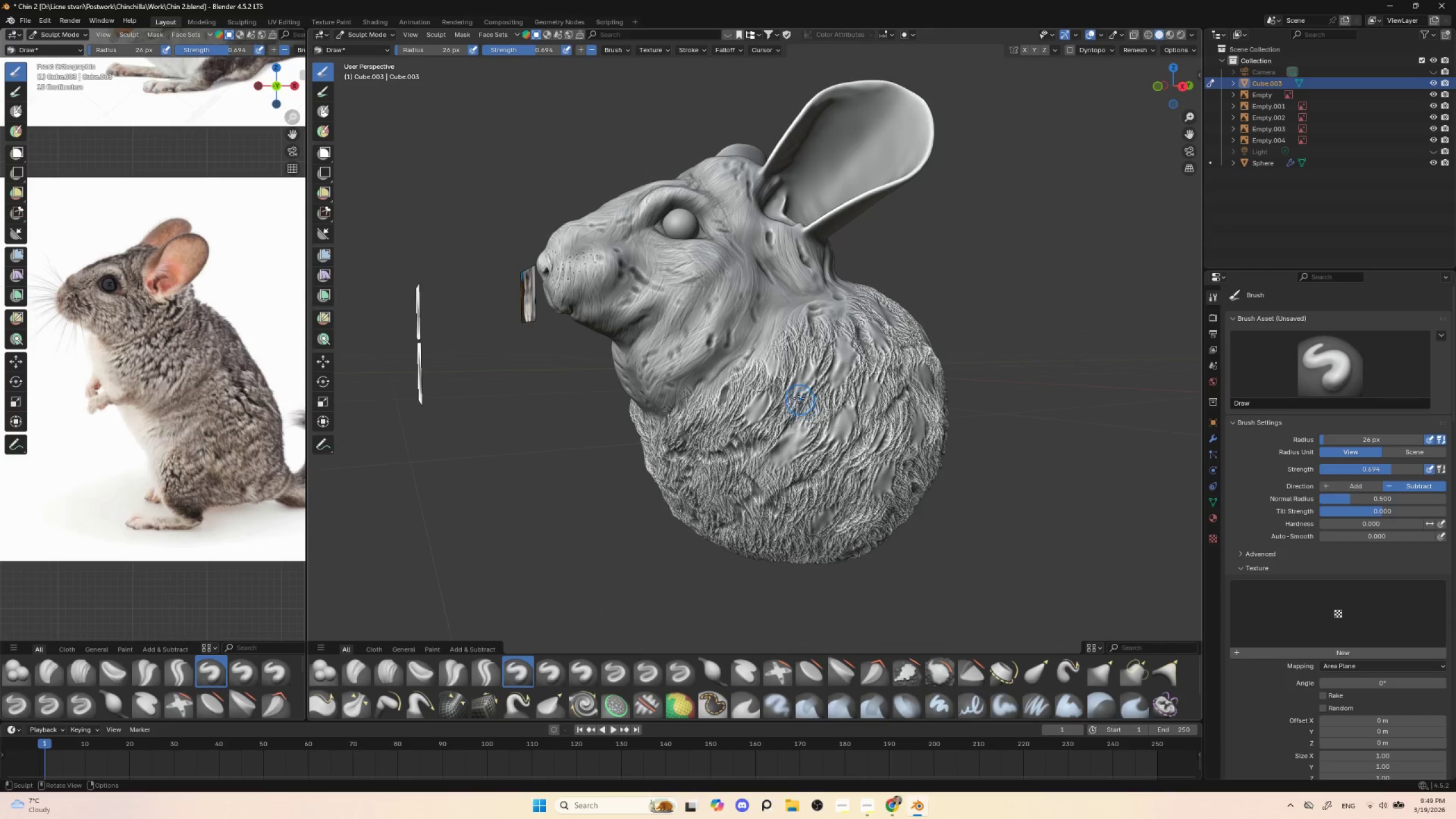 
left_click_drag(start_coordinate=[797, 398], to_coordinate=[833, 336])
 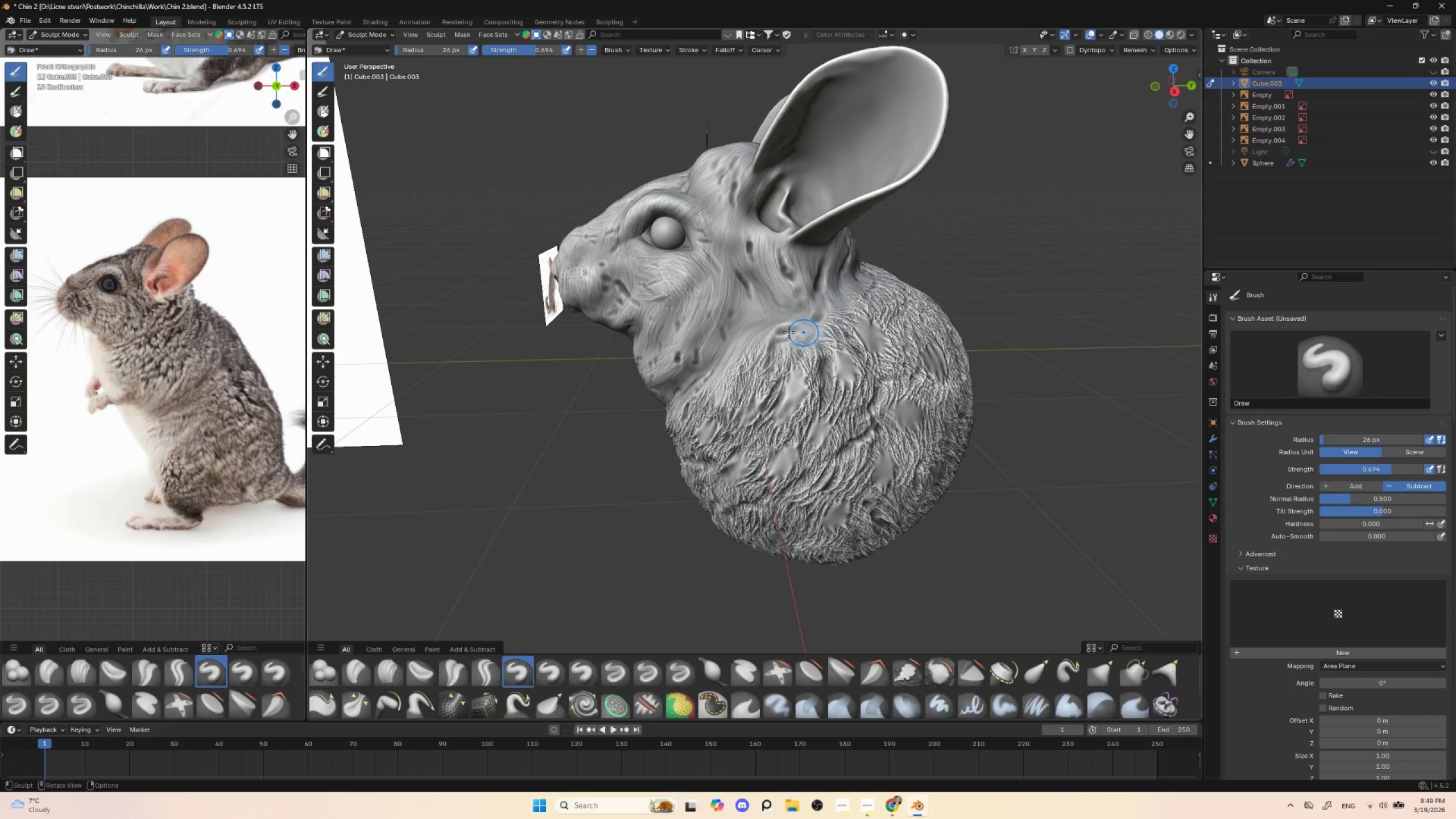 
left_click_drag(start_coordinate=[762, 305], to_coordinate=[752, 323])
 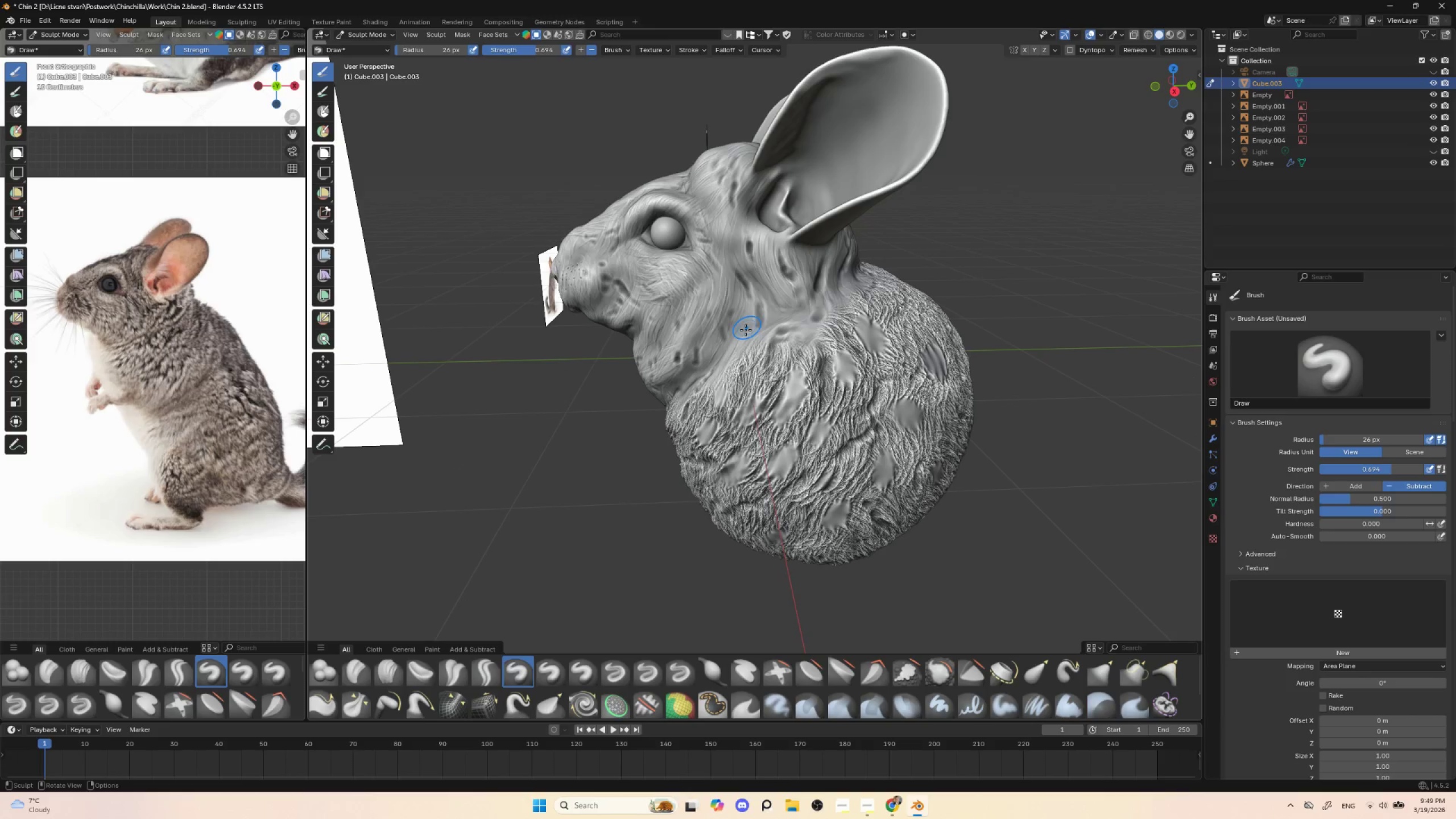 
left_click_drag(start_coordinate=[747, 332], to_coordinate=[755, 325])
 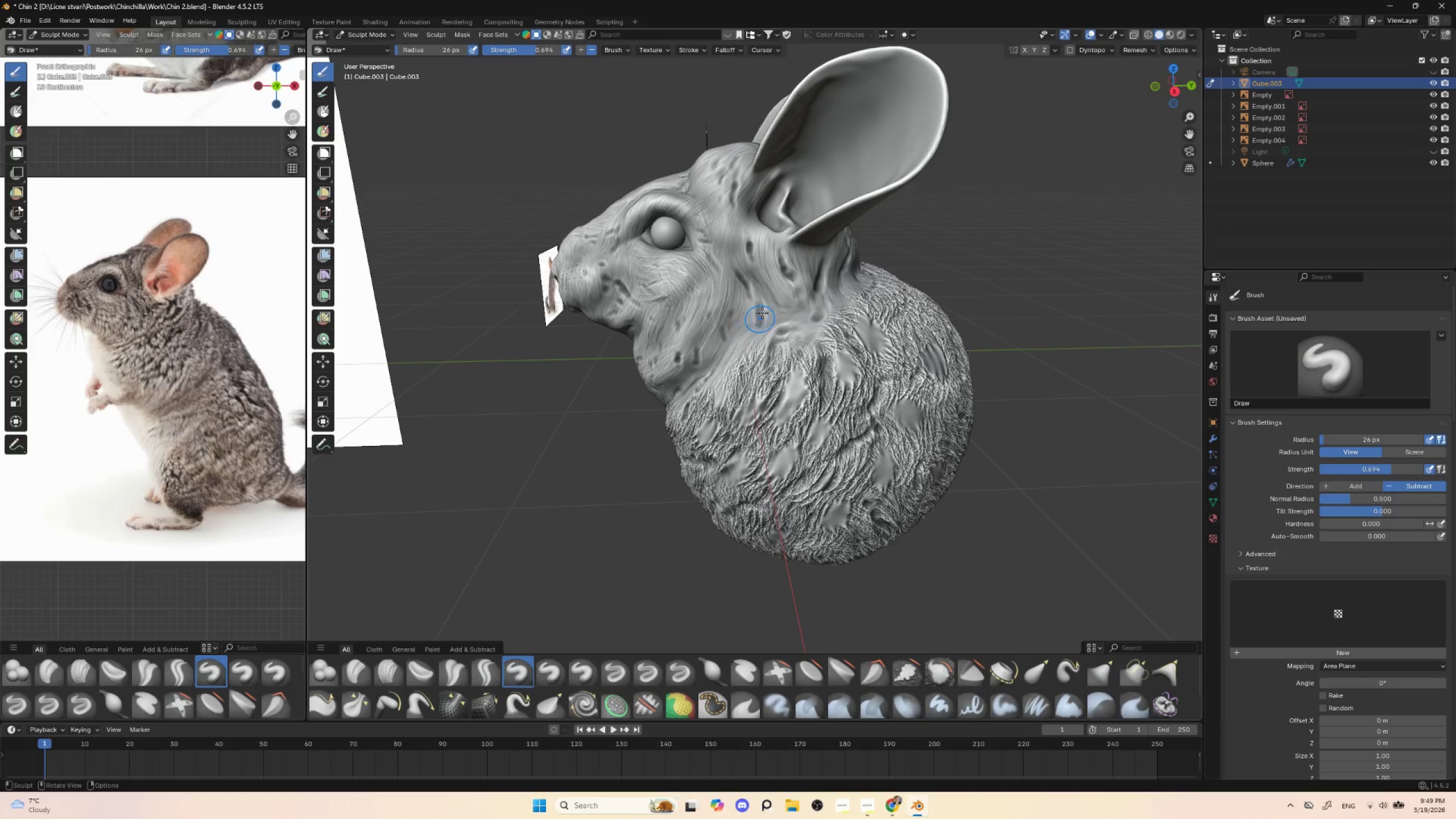 
left_click_drag(start_coordinate=[762, 313], to_coordinate=[763, 320])
 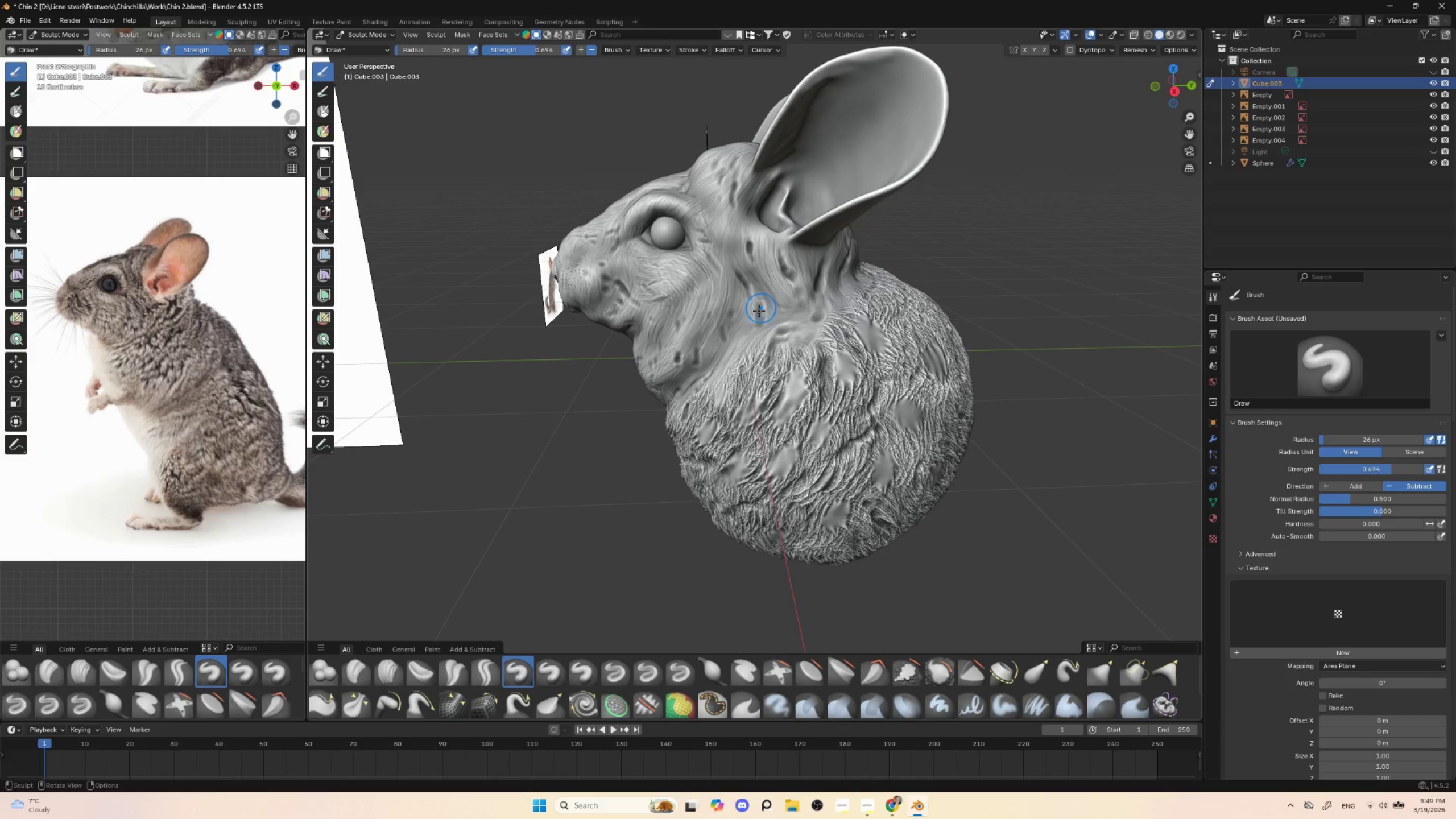 
left_click_drag(start_coordinate=[759, 311], to_coordinate=[745, 334])
 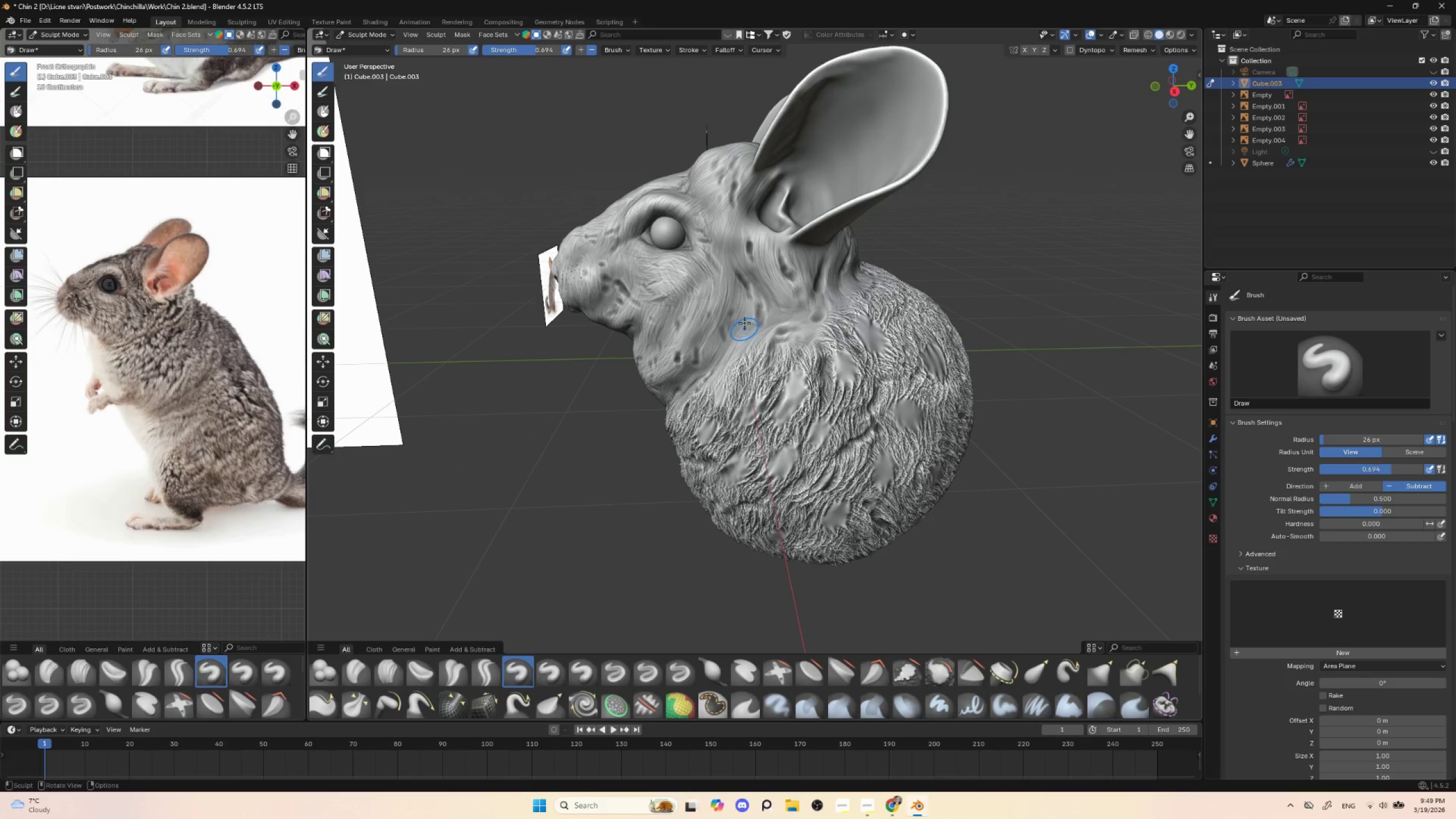 
left_click_drag(start_coordinate=[743, 320], to_coordinate=[733, 359])
 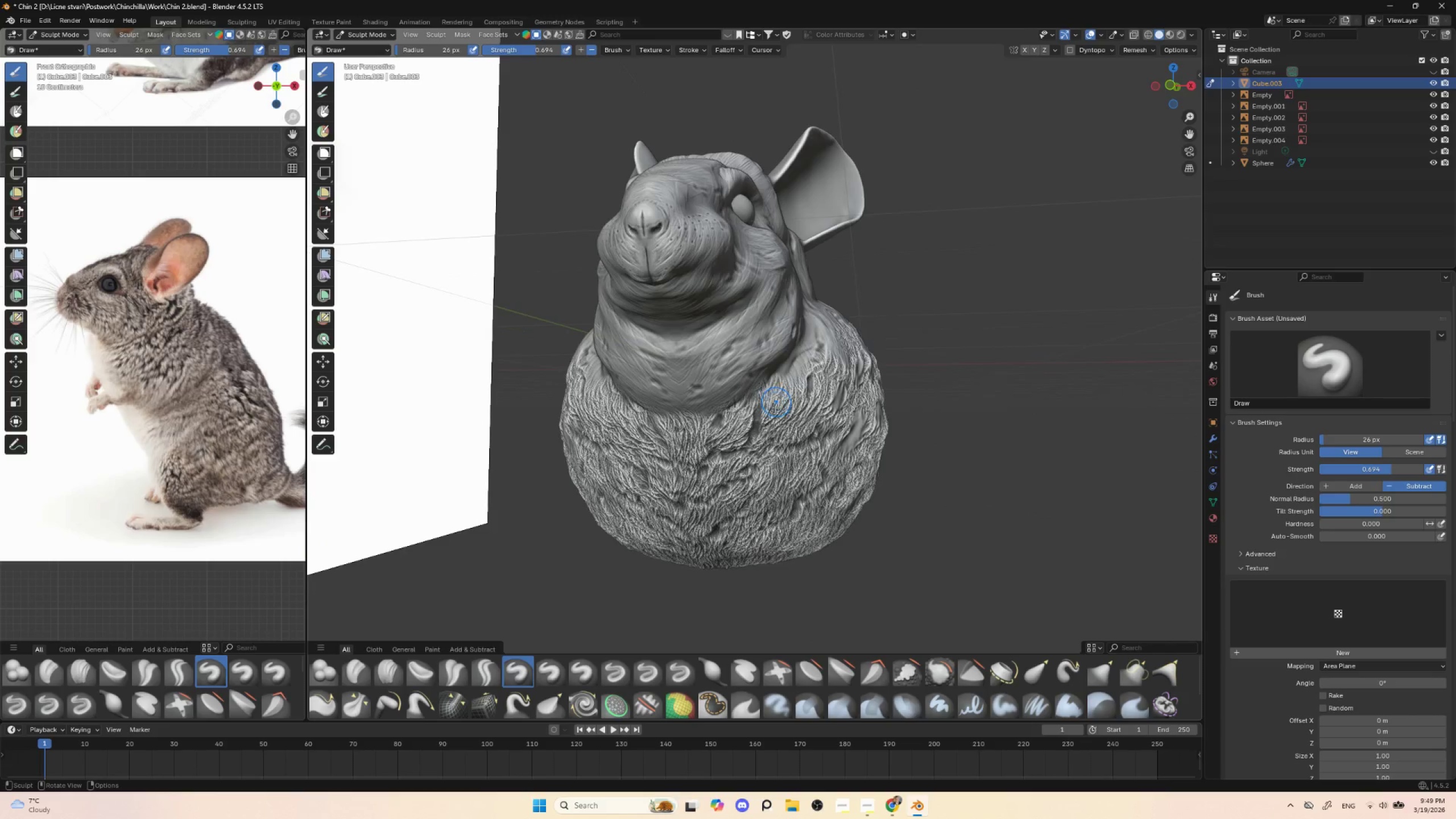 
left_click_drag(start_coordinate=[765, 413], to_coordinate=[764, 421])
 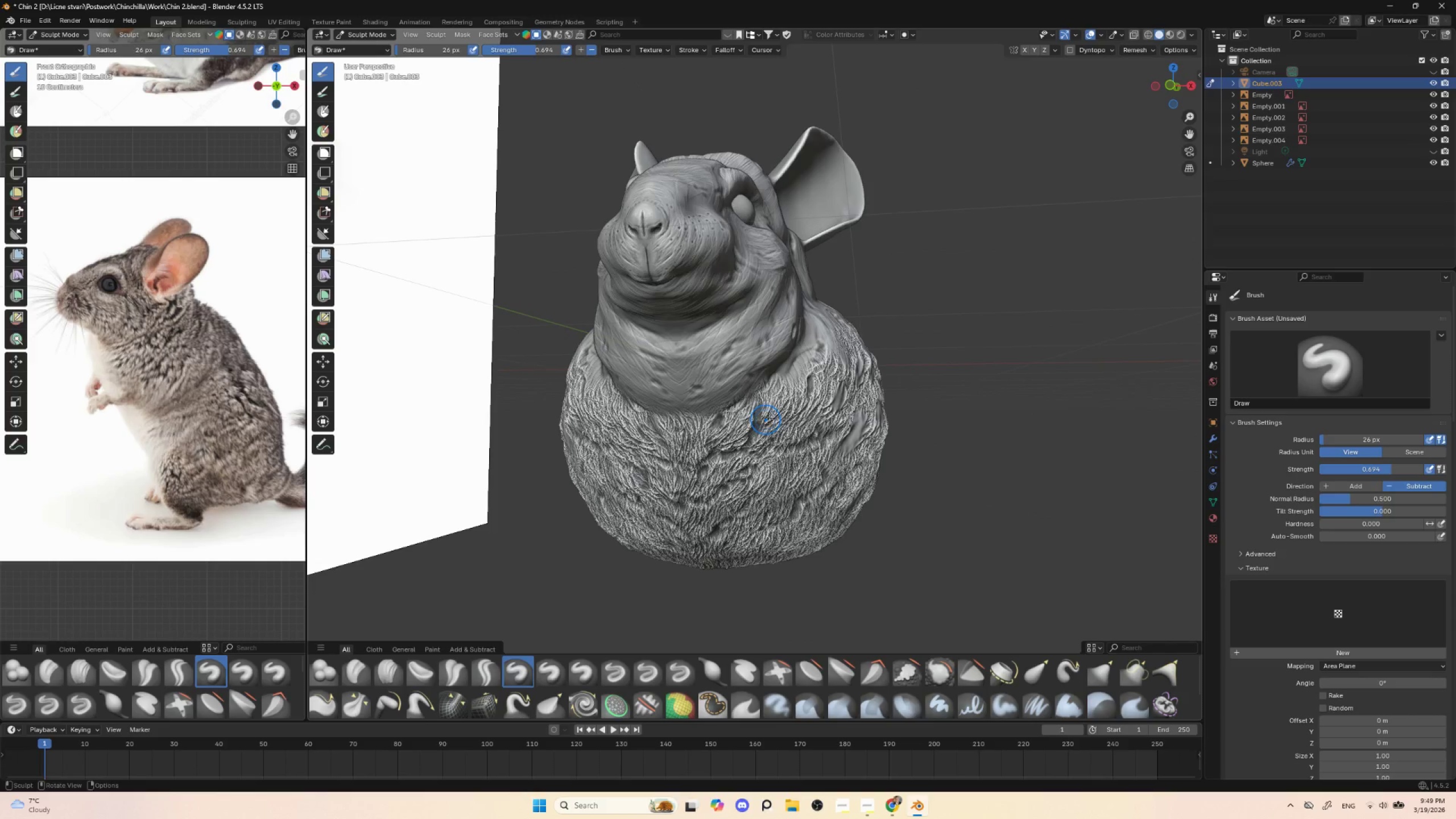 
left_click_drag(start_coordinate=[766, 421], to_coordinate=[761, 427])
 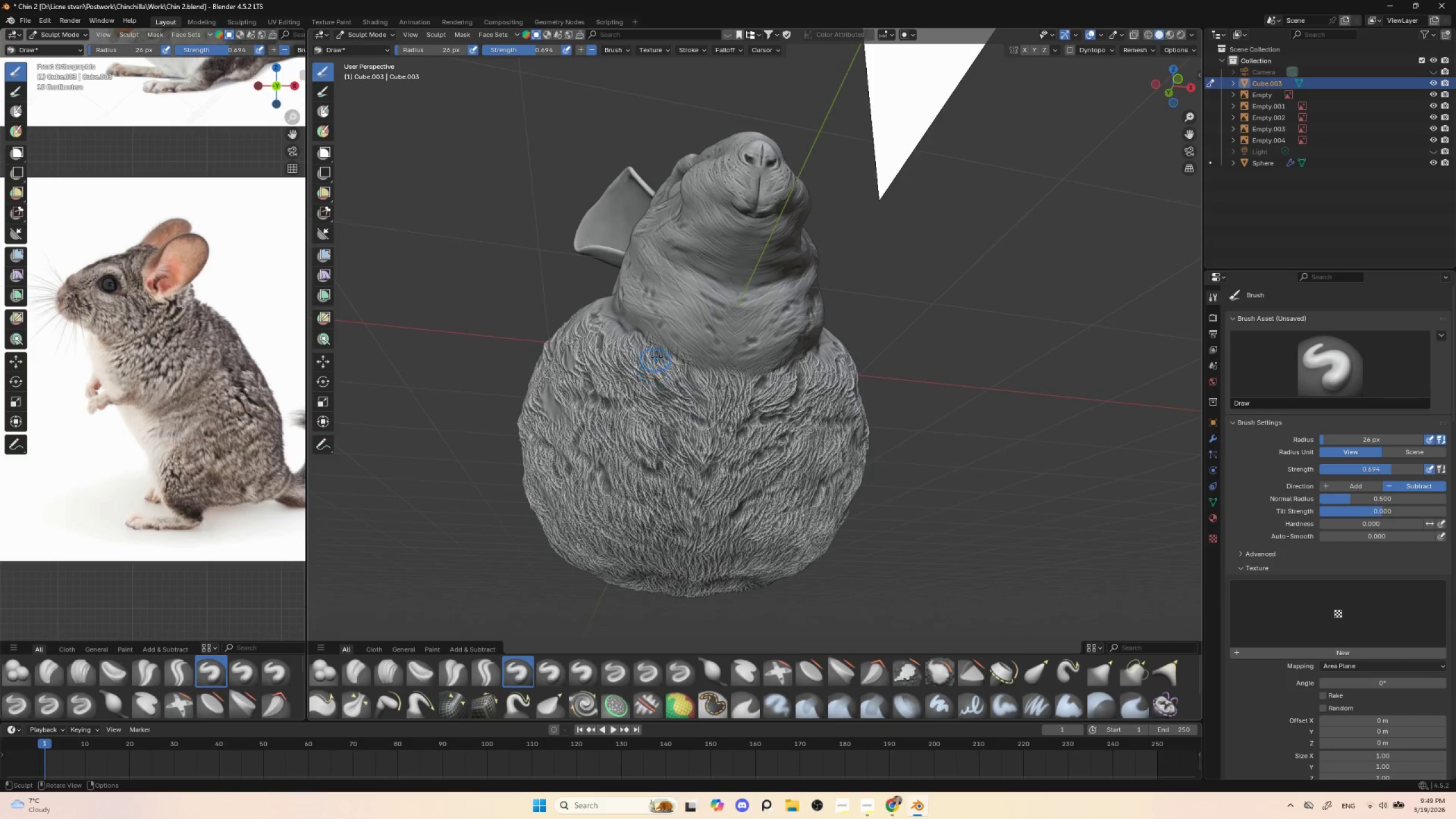 
left_click_drag(start_coordinate=[623, 338], to_coordinate=[648, 387])
 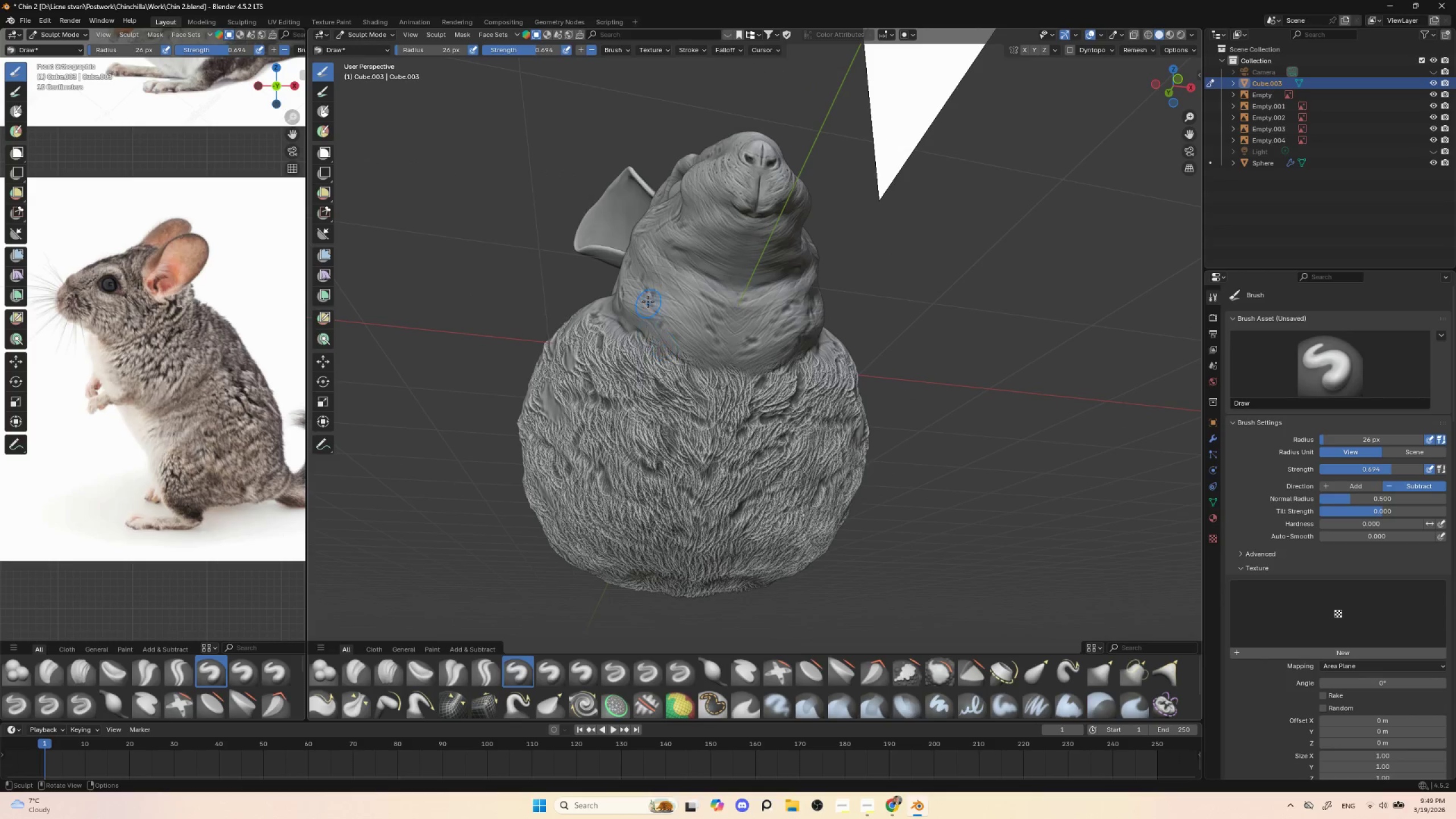 
left_click_drag(start_coordinate=[650, 301], to_coordinate=[656, 317])
 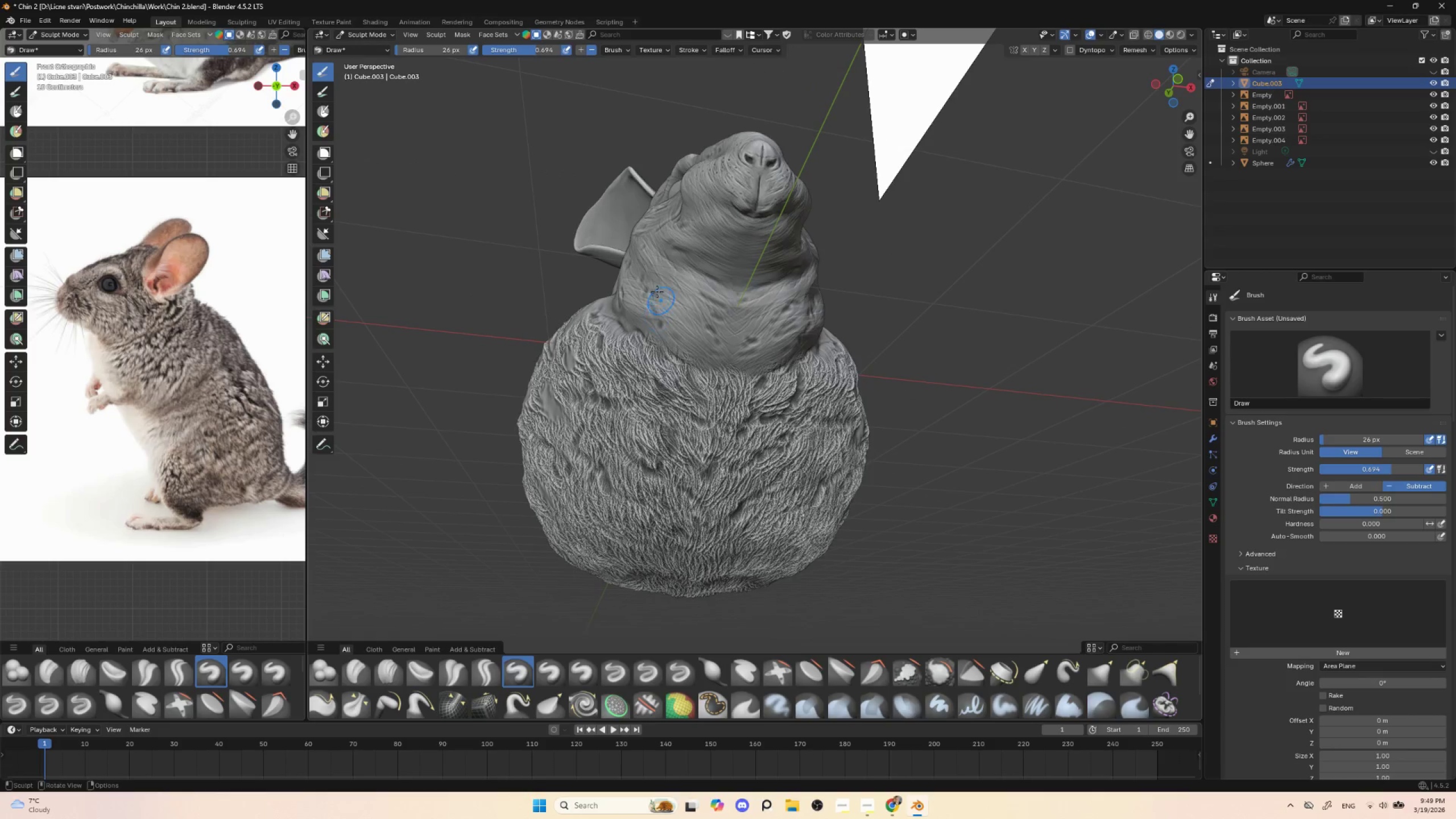 
left_click_drag(start_coordinate=[649, 286], to_coordinate=[673, 297])
 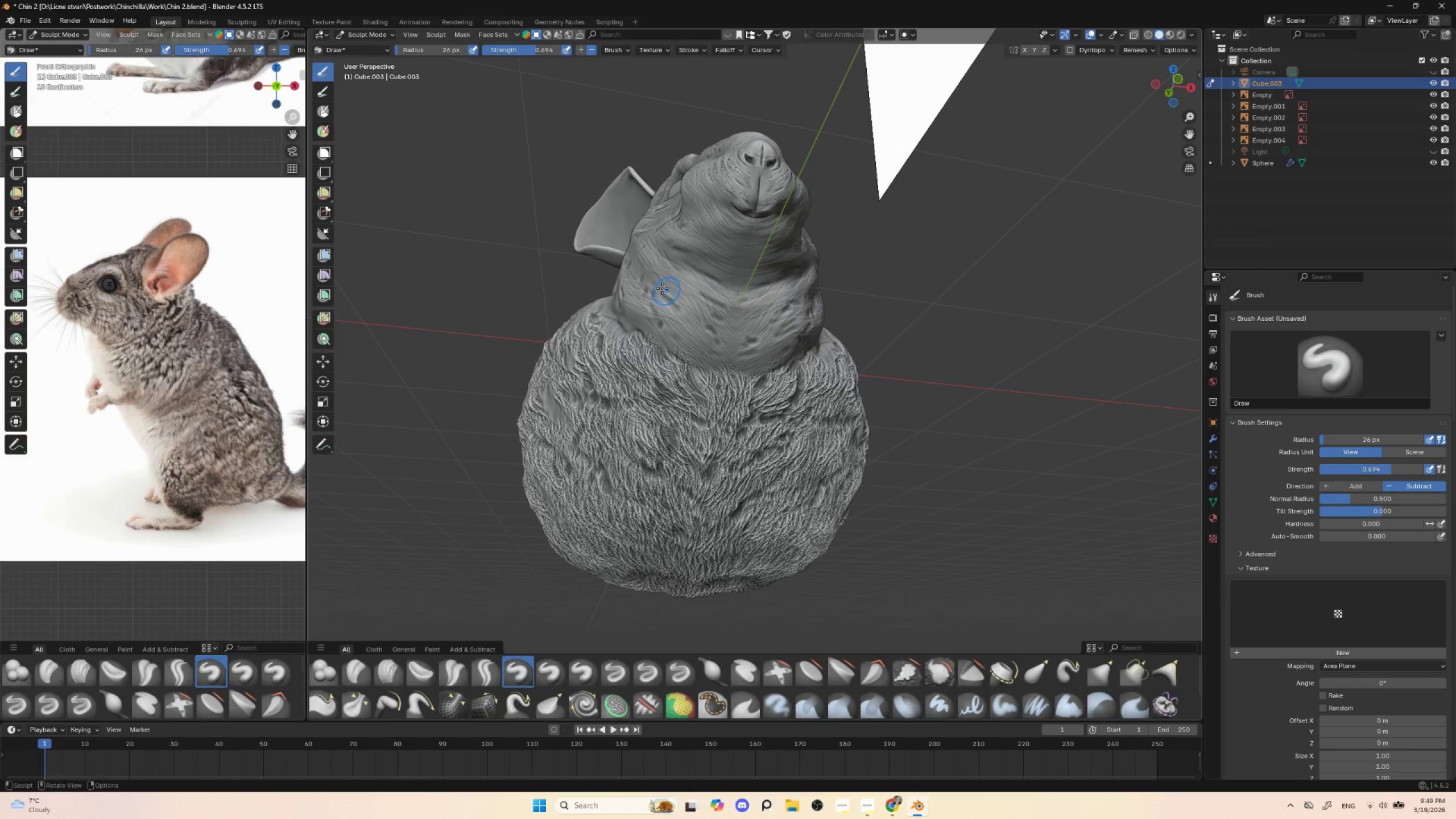 
left_click_drag(start_coordinate=[660, 287], to_coordinate=[697, 303])
 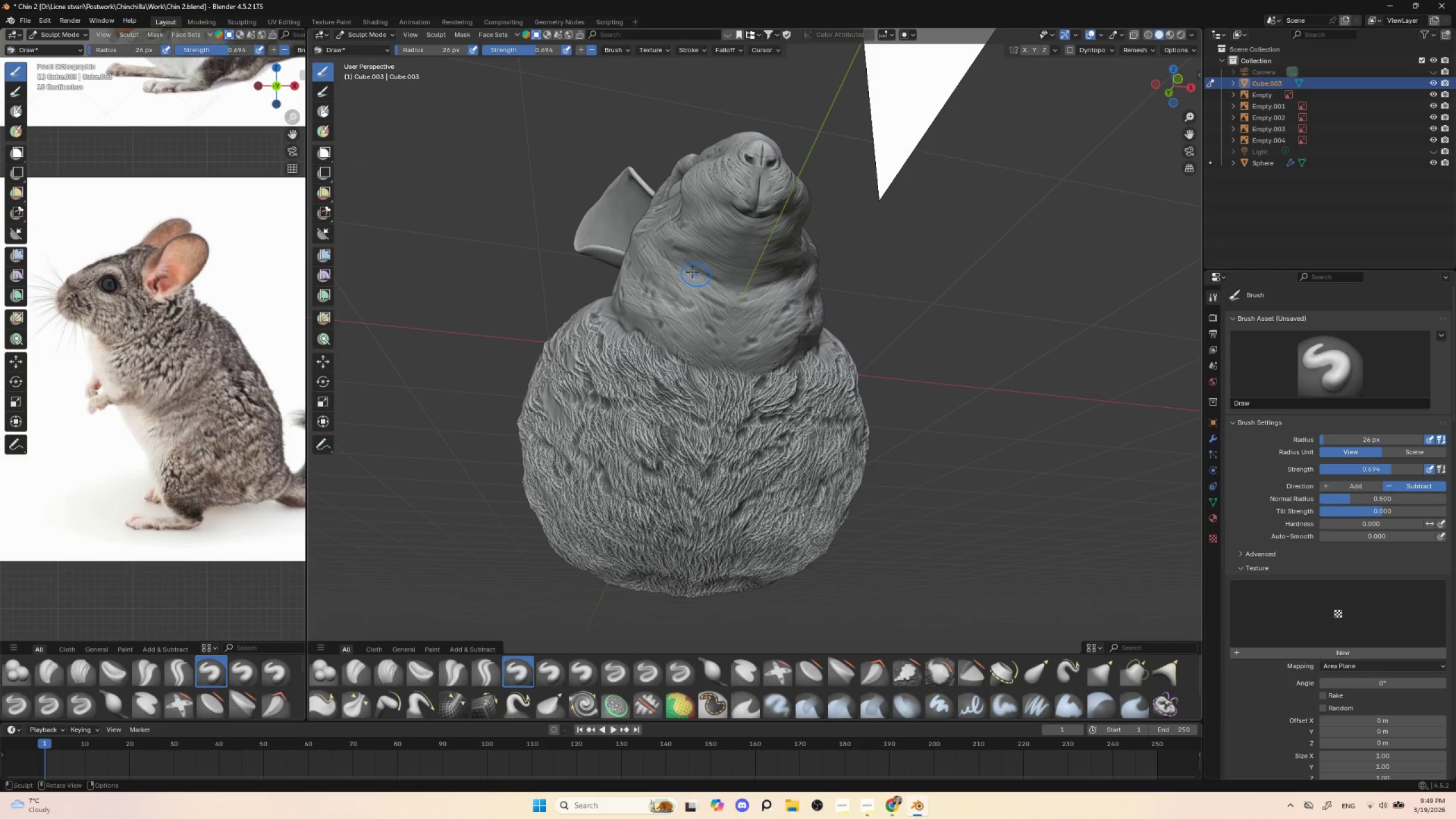 
key(BracketLeft)
 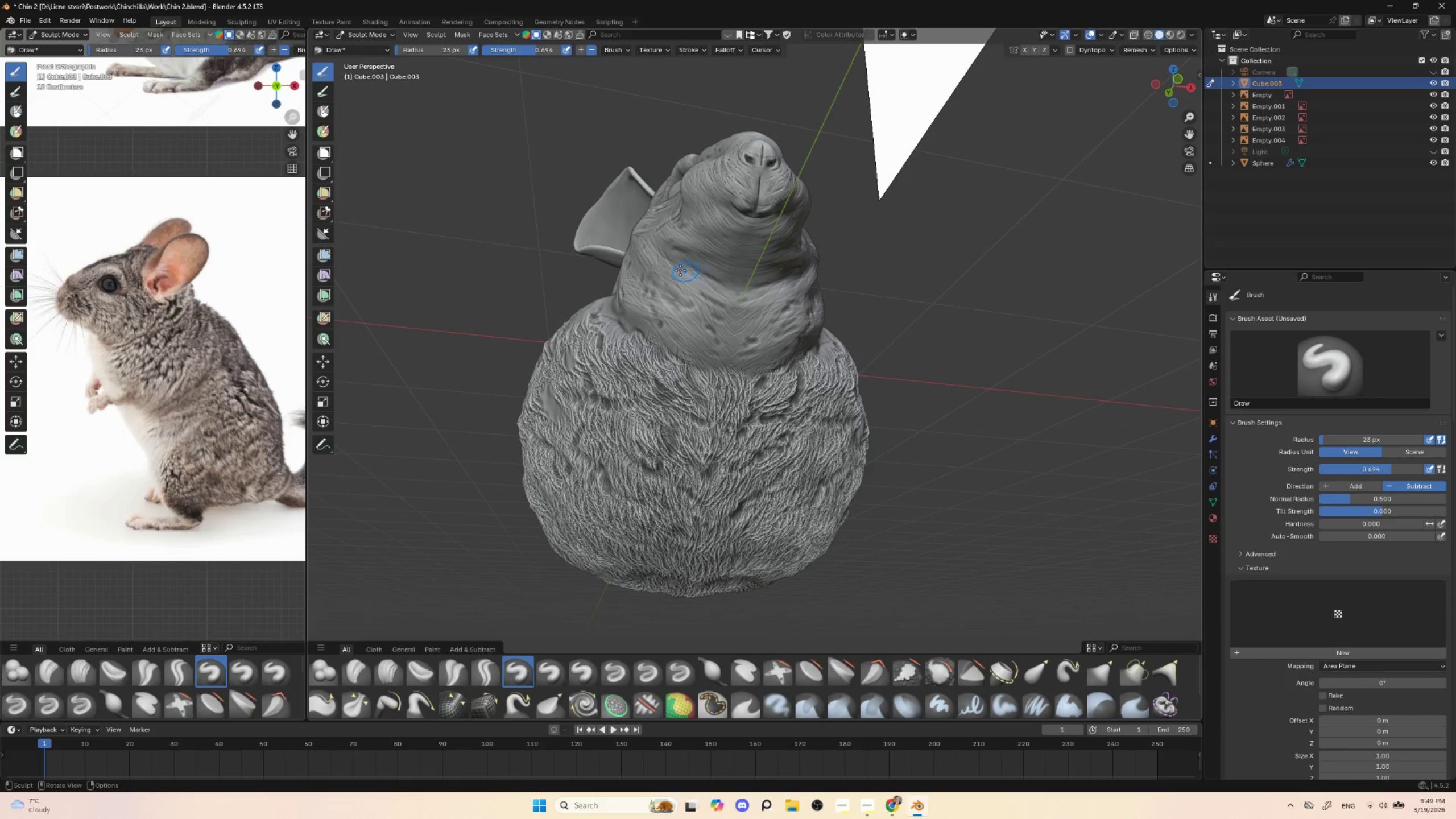 
key(BracketLeft)
 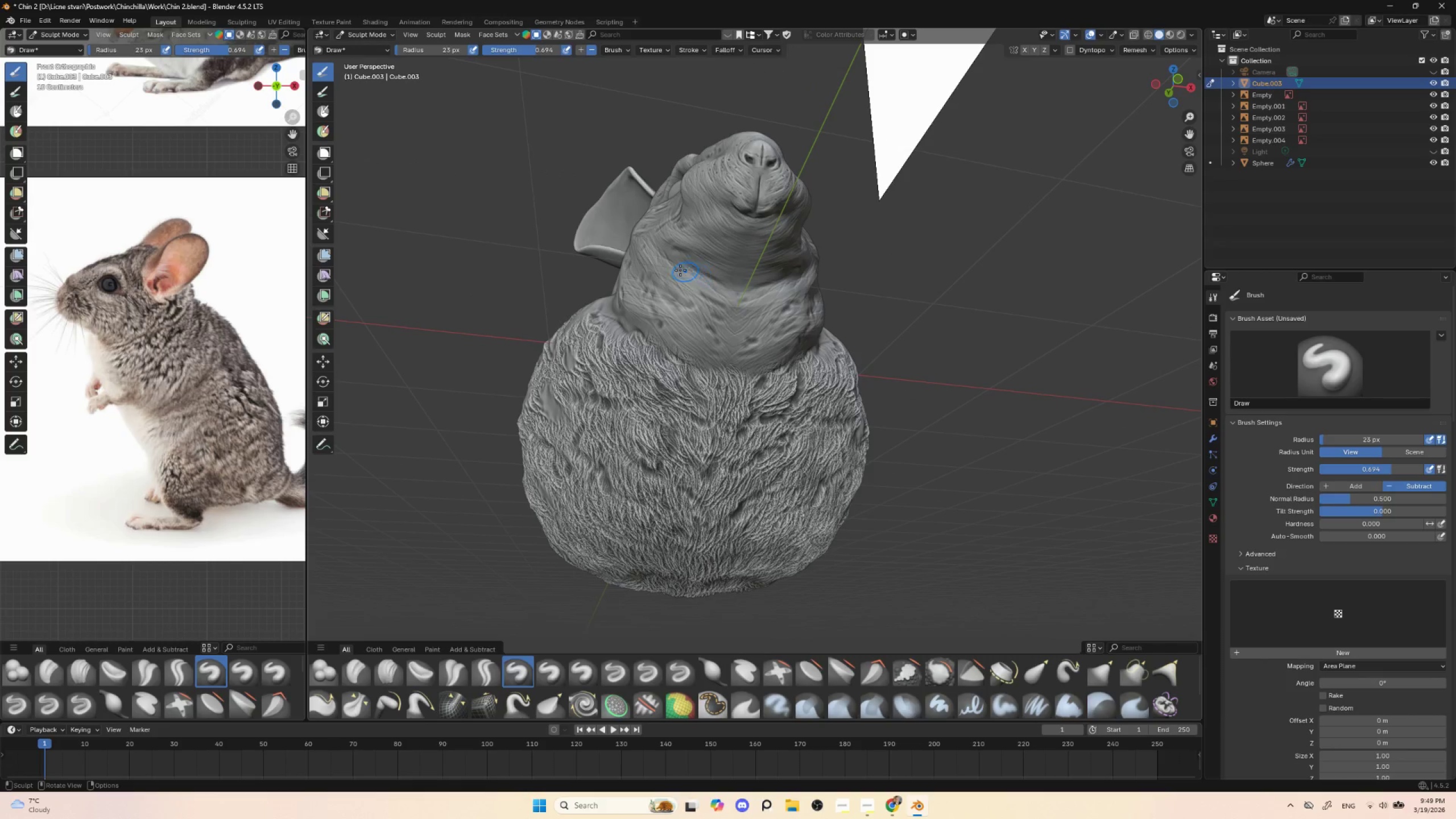 
key(BracketLeft)
 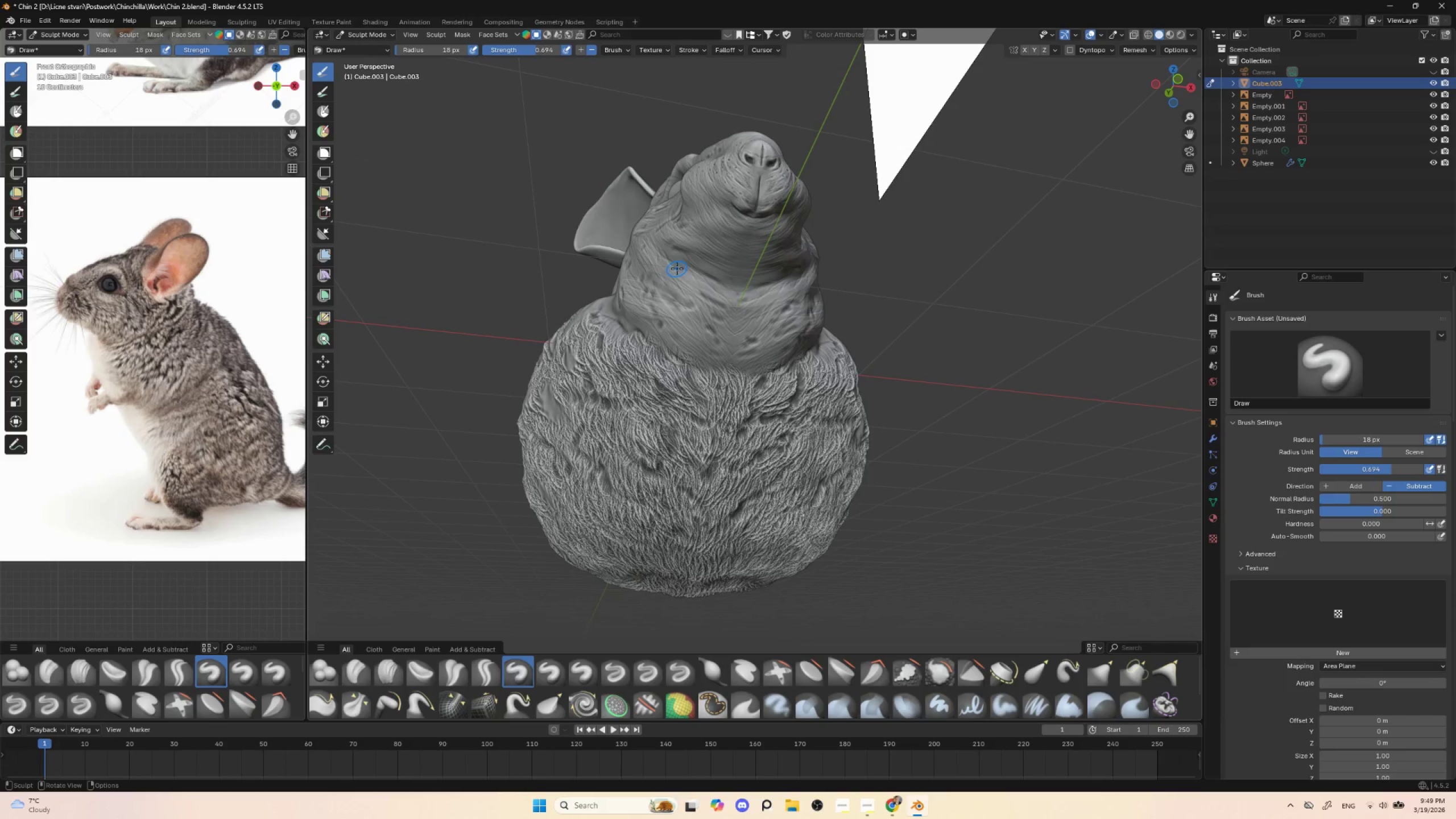 
left_click_drag(start_coordinate=[679, 268], to_coordinate=[700, 289])
 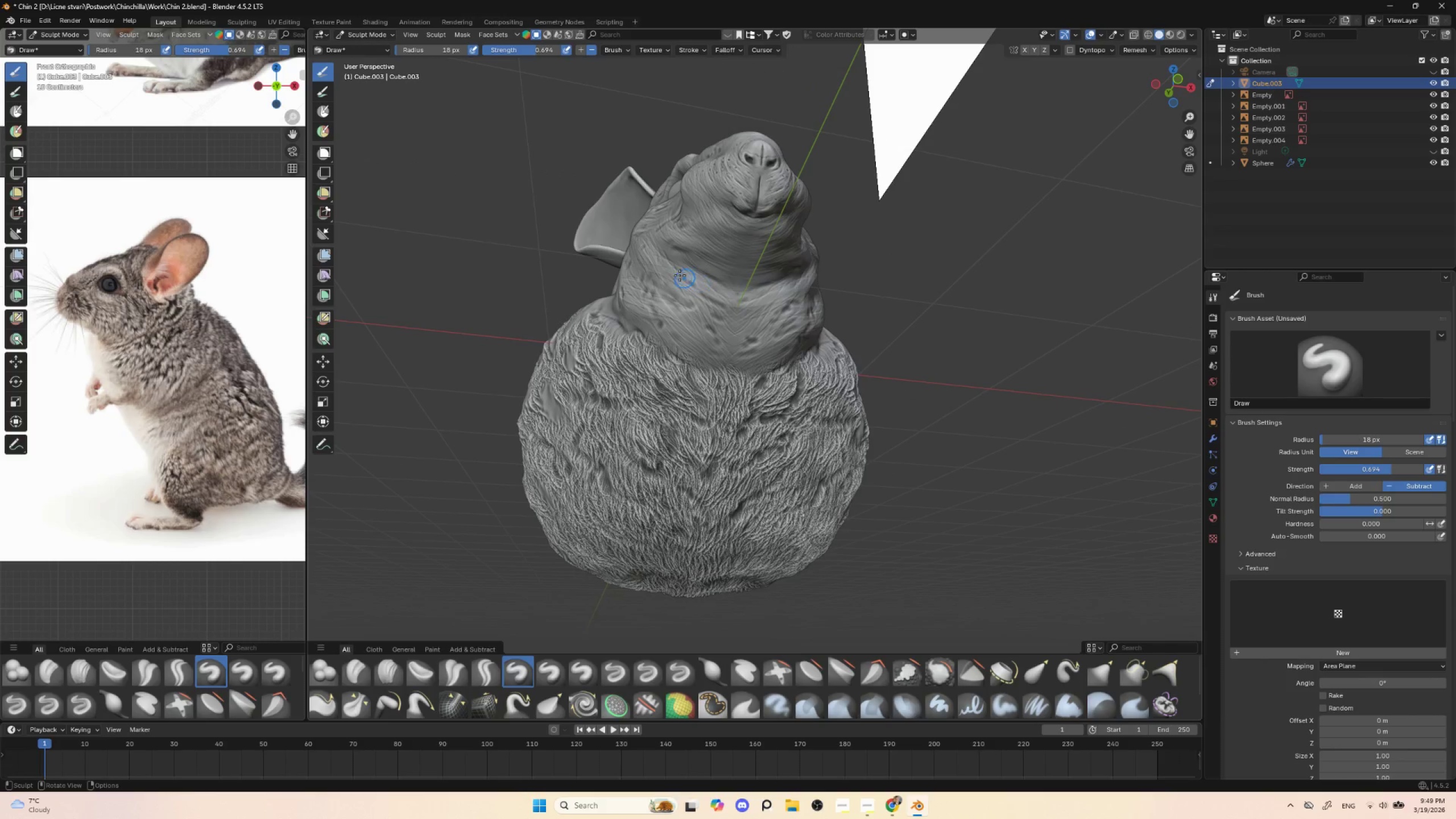 
left_click_drag(start_coordinate=[671, 267], to_coordinate=[688, 286])
 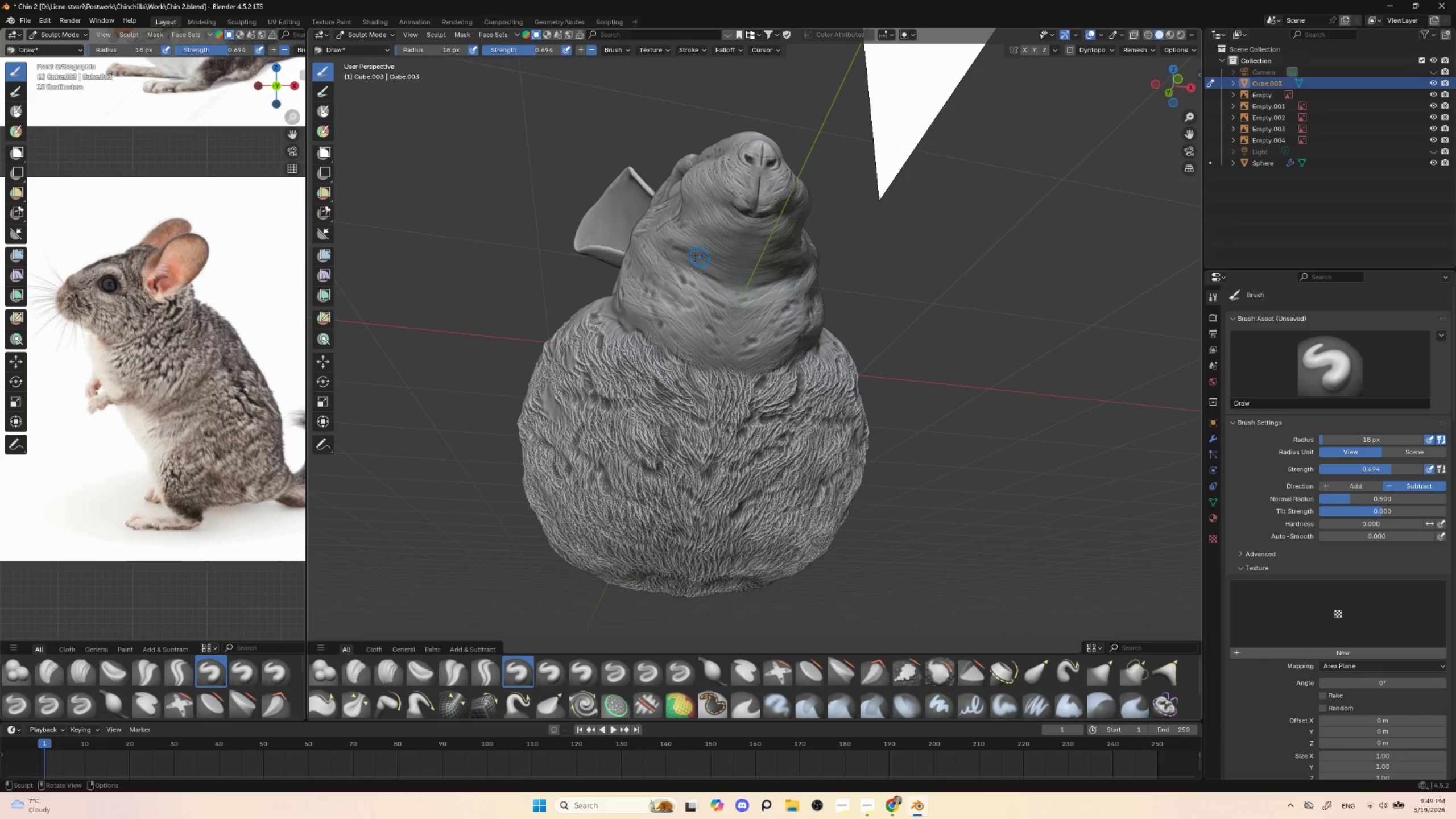 
left_click_drag(start_coordinate=[695, 255], to_coordinate=[726, 263])
 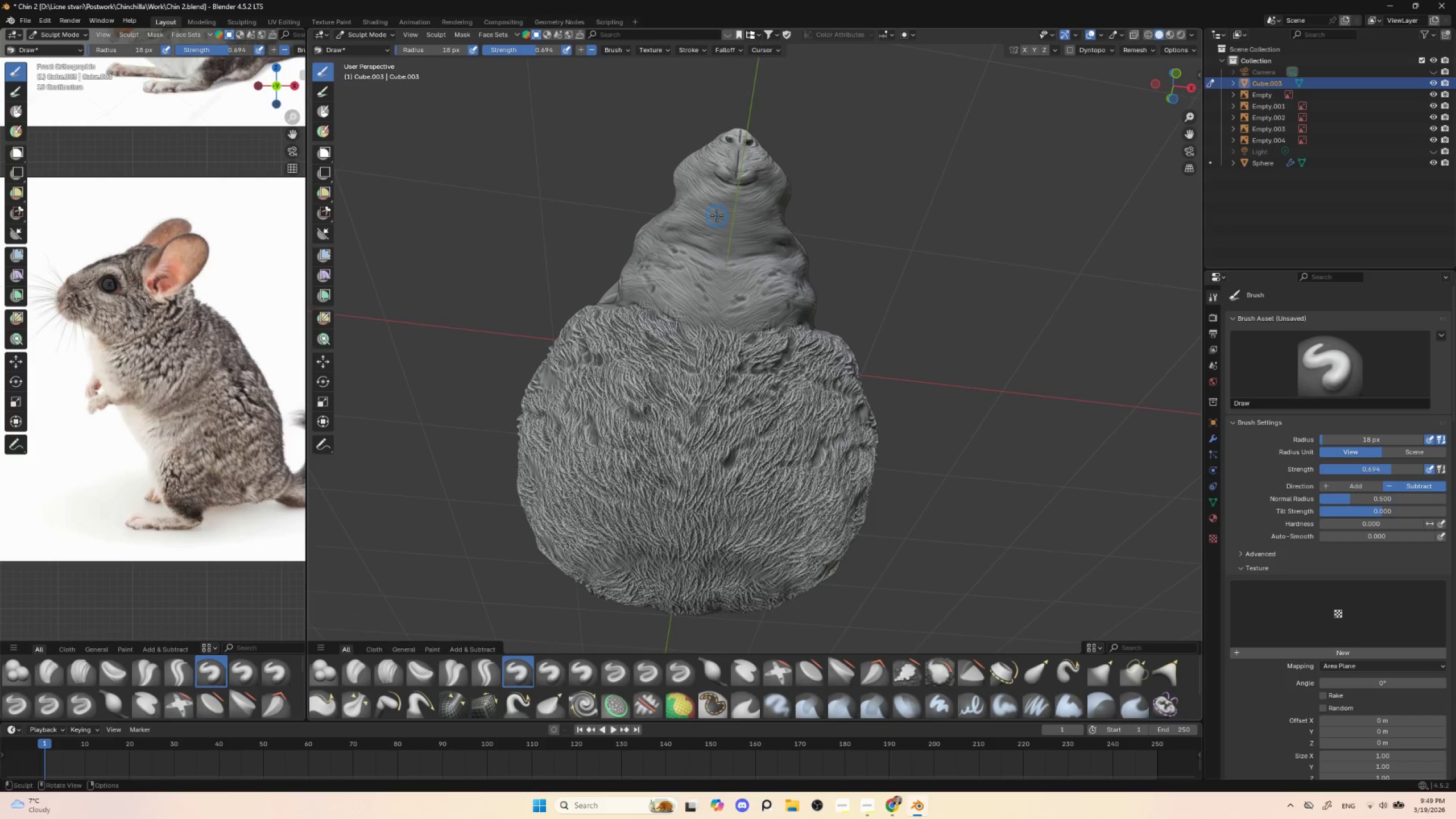 
left_click_drag(start_coordinate=[710, 221], to_coordinate=[726, 229])
 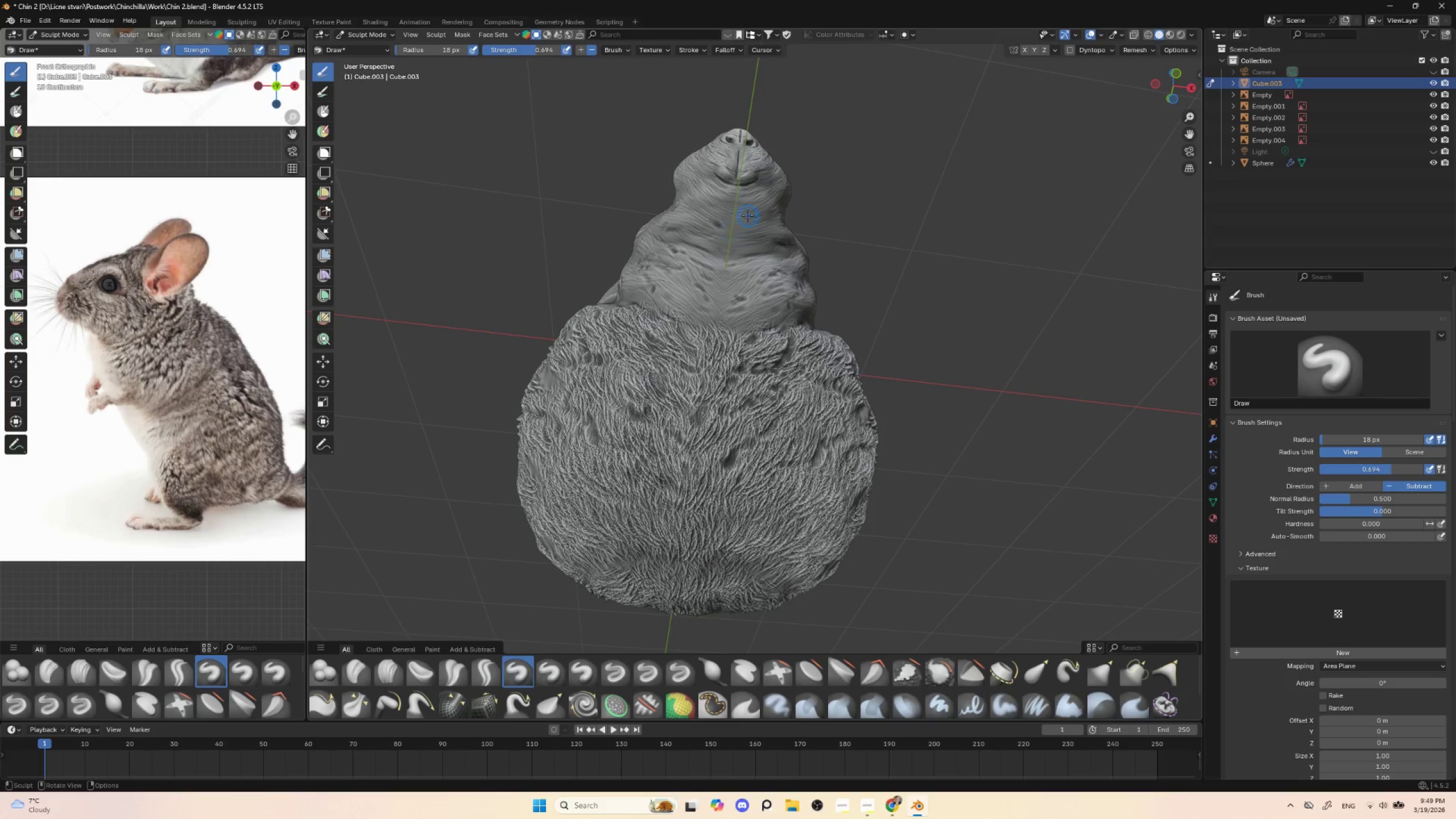 
left_click_drag(start_coordinate=[753, 216], to_coordinate=[730, 219])
 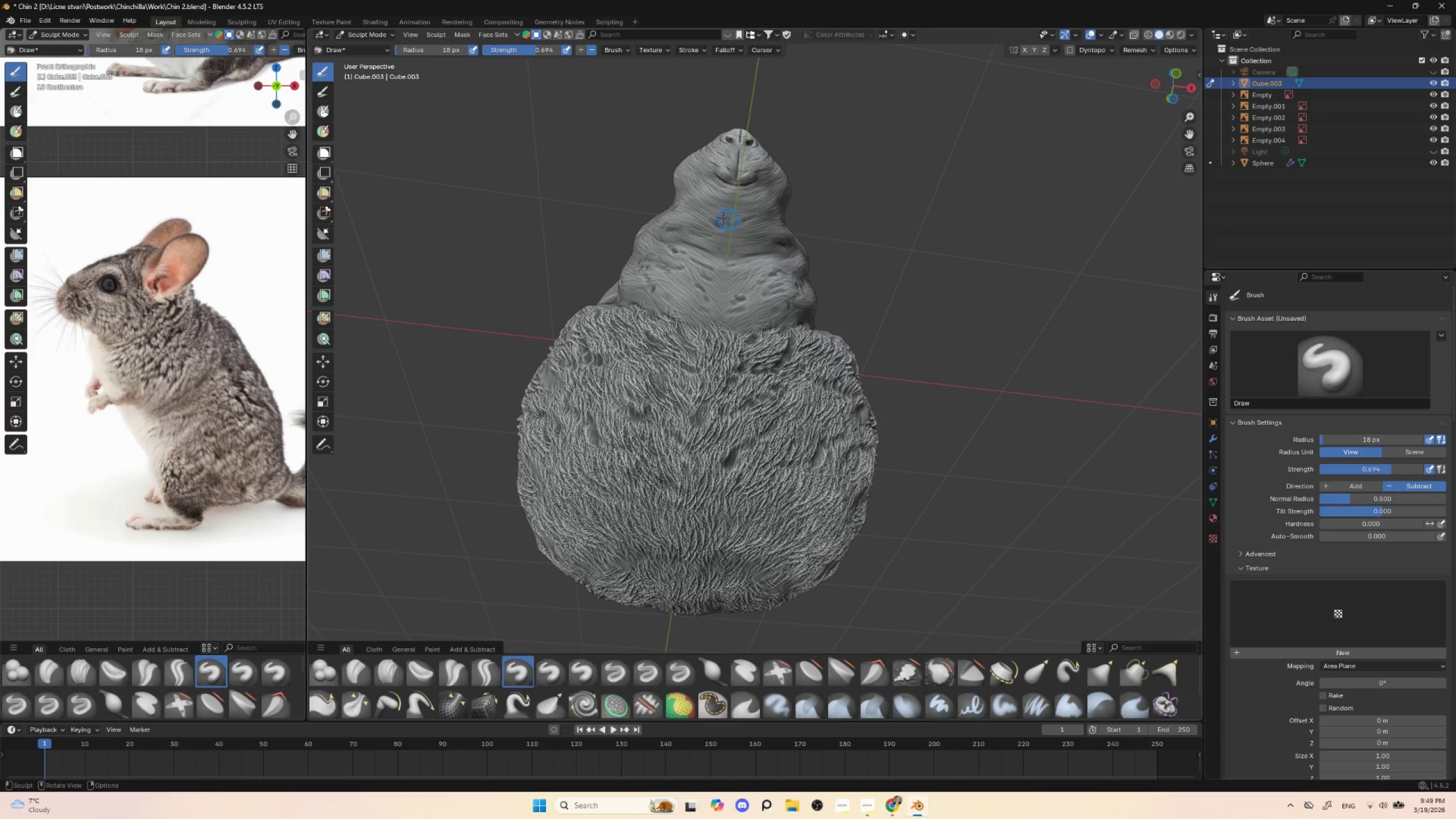 
left_click_drag(start_coordinate=[723, 218], to_coordinate=[713, 217])
 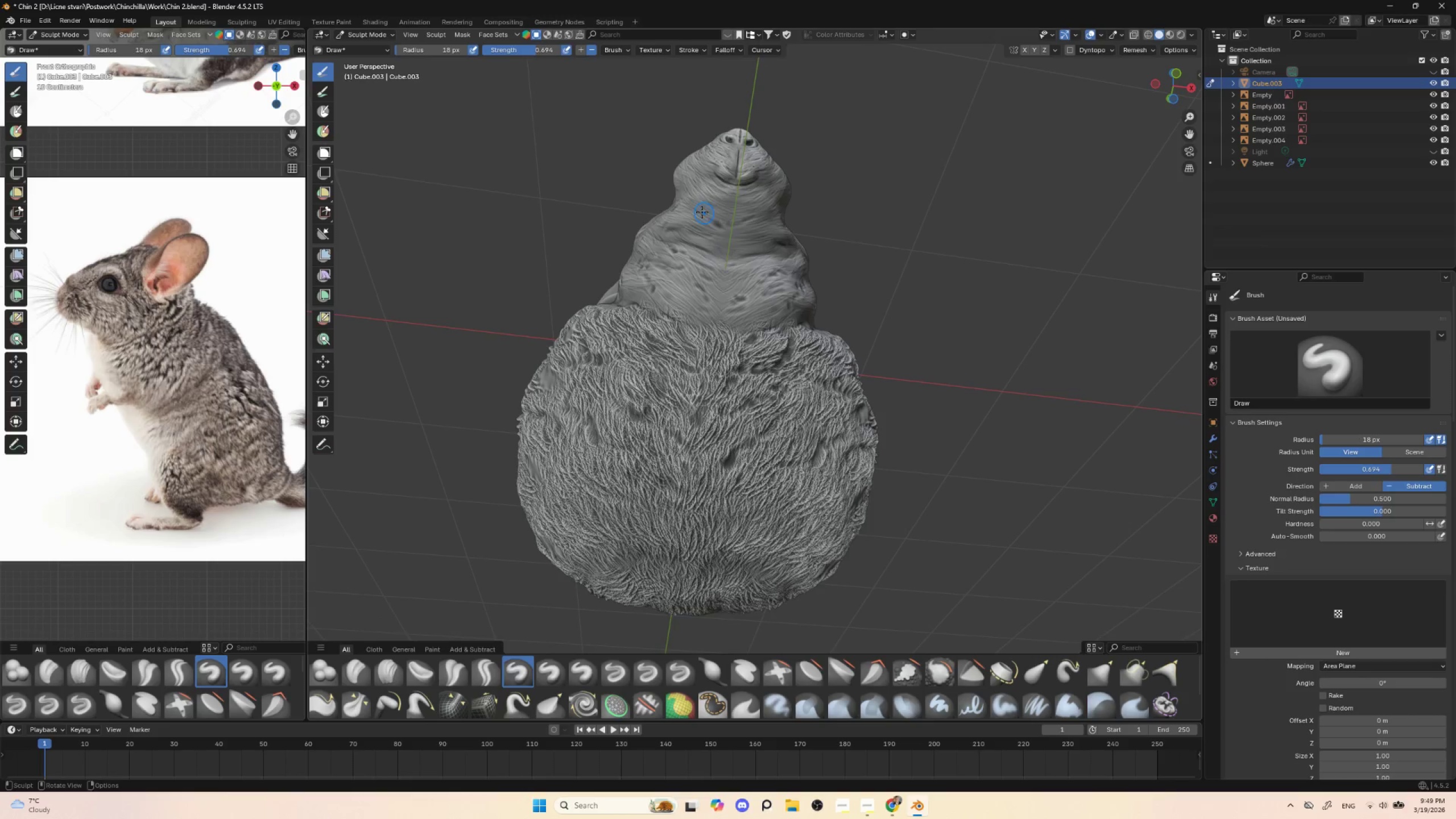 
left_click_drag(start_coordinate=[700, 210], to_coordinate=[691, 187])
 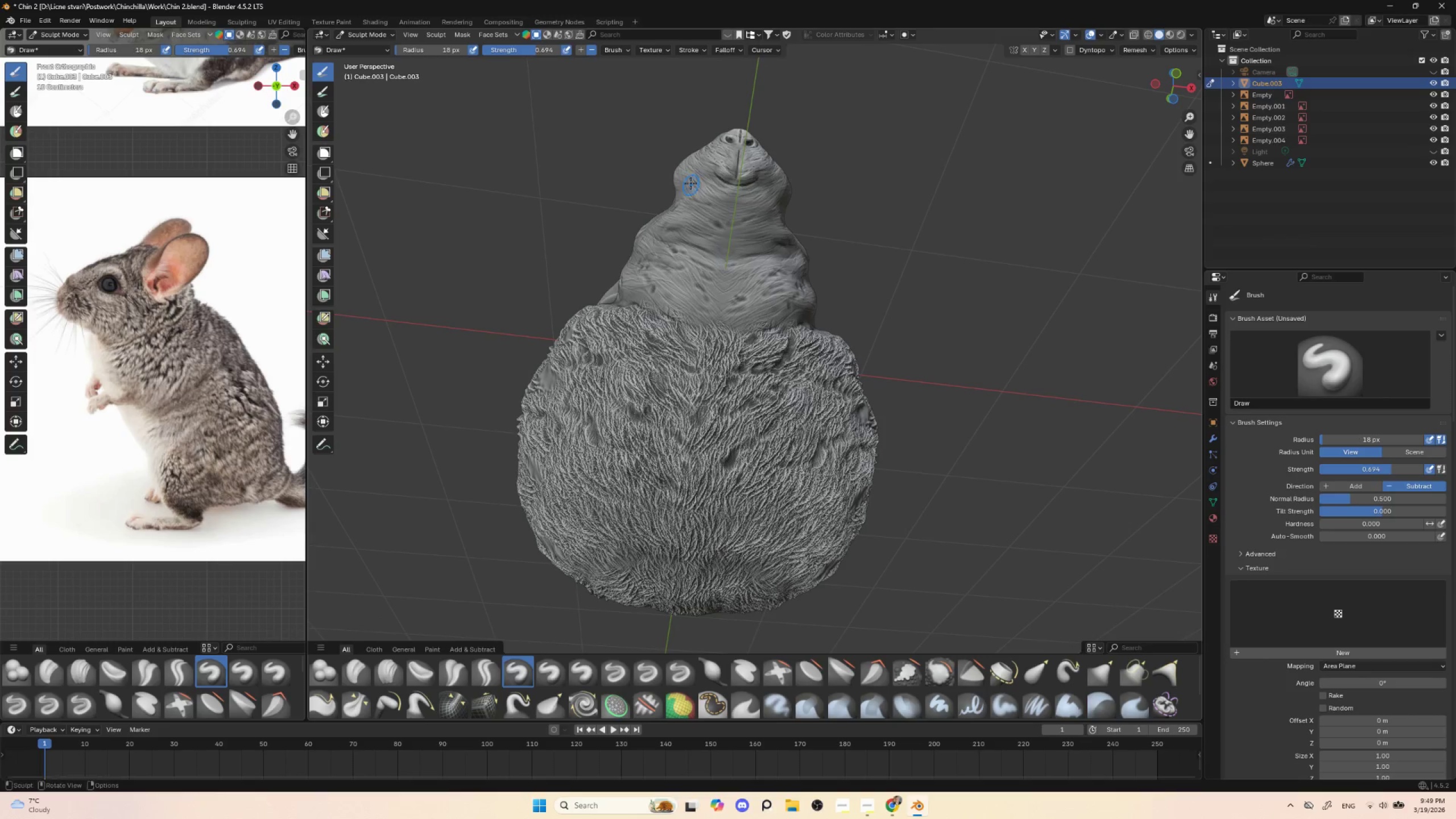 
left_click_drag(start_coordinate=[688, 180], to_coordinate=[712, 196])
 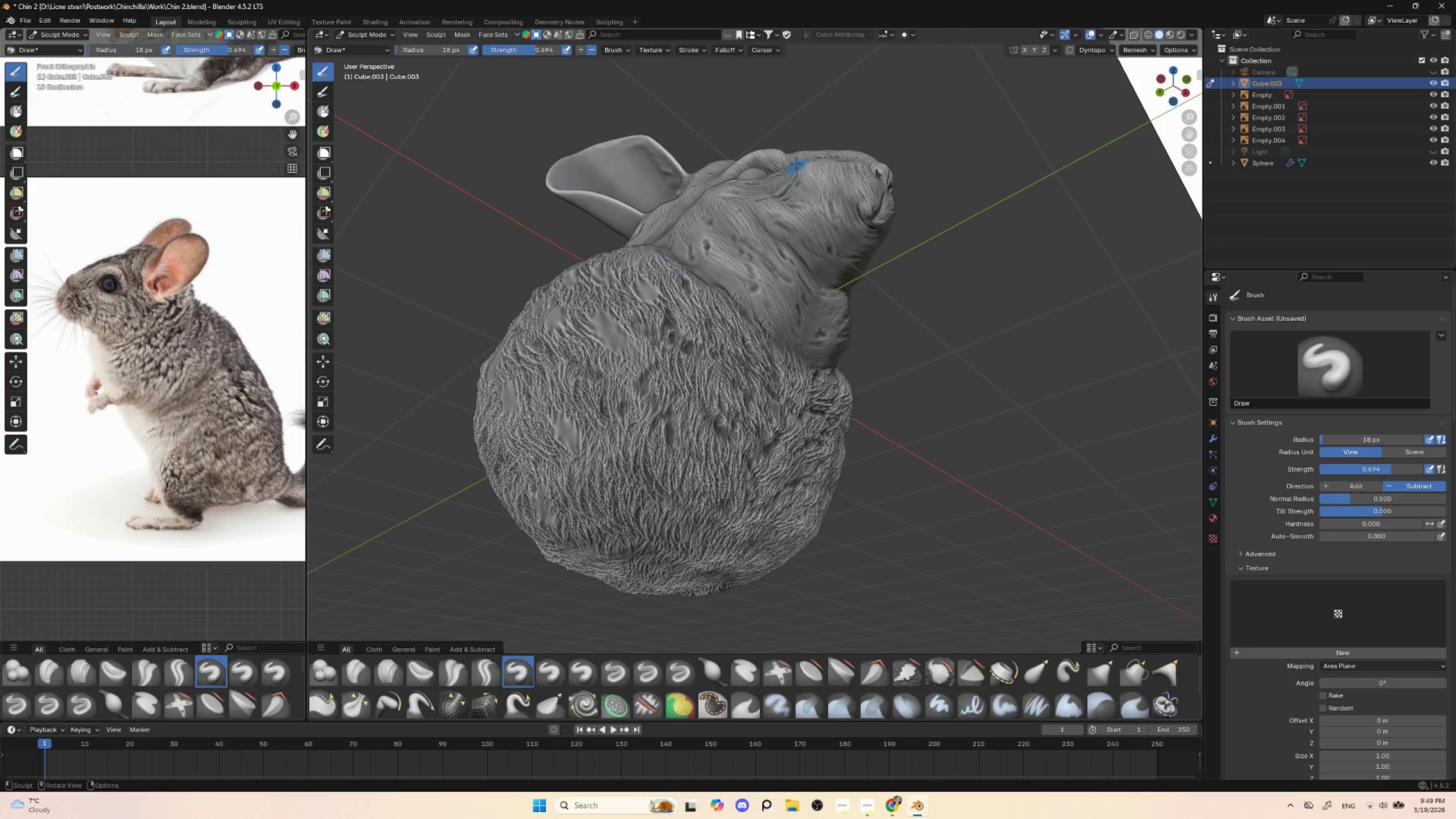 
left_click_drag(start_coordinate=[808, 169], to_coordinate=[805, 187])
 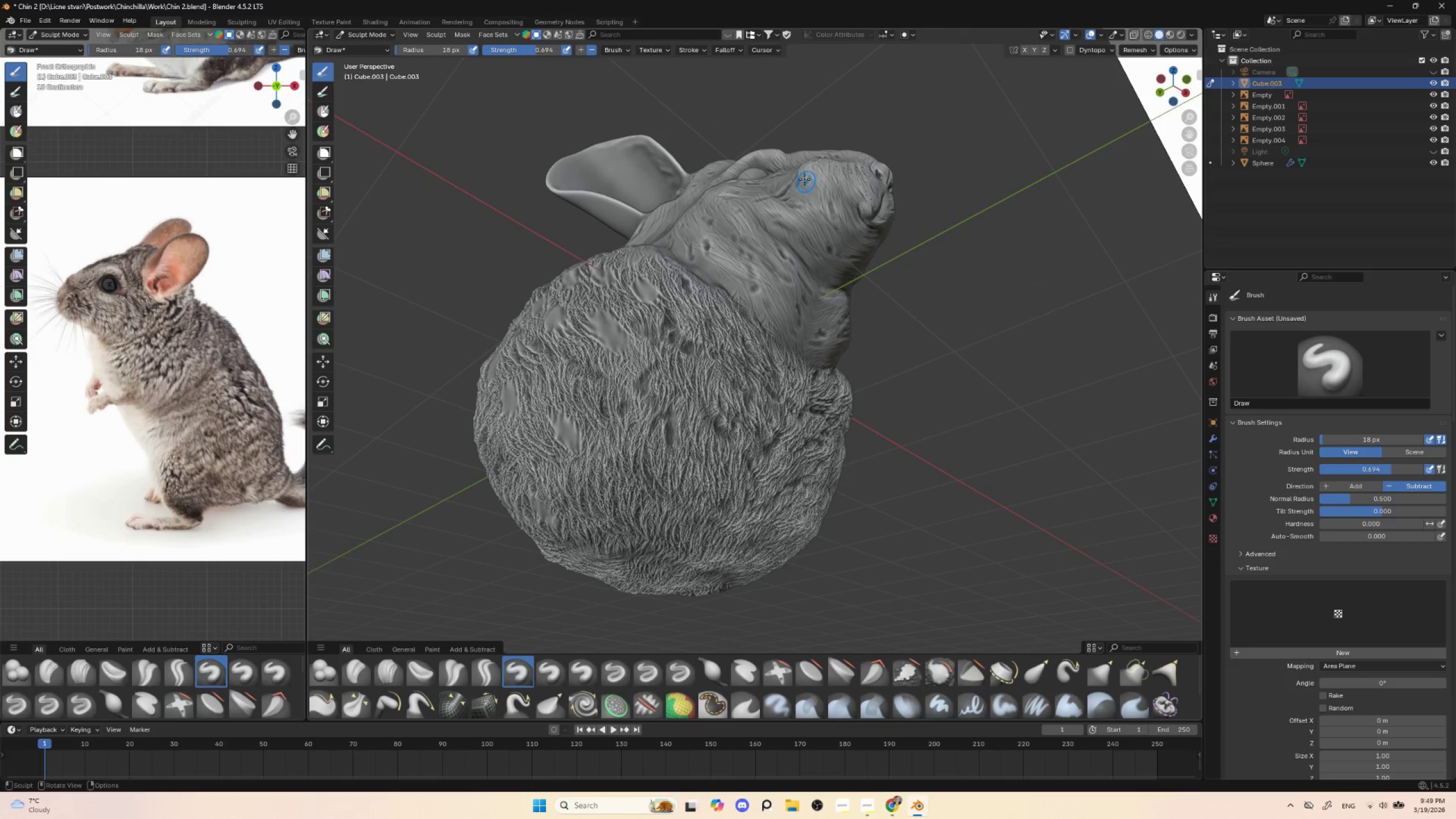 
left_click_drag(start_coordinate=[801, 176], to_coordinate=[820, 191])
 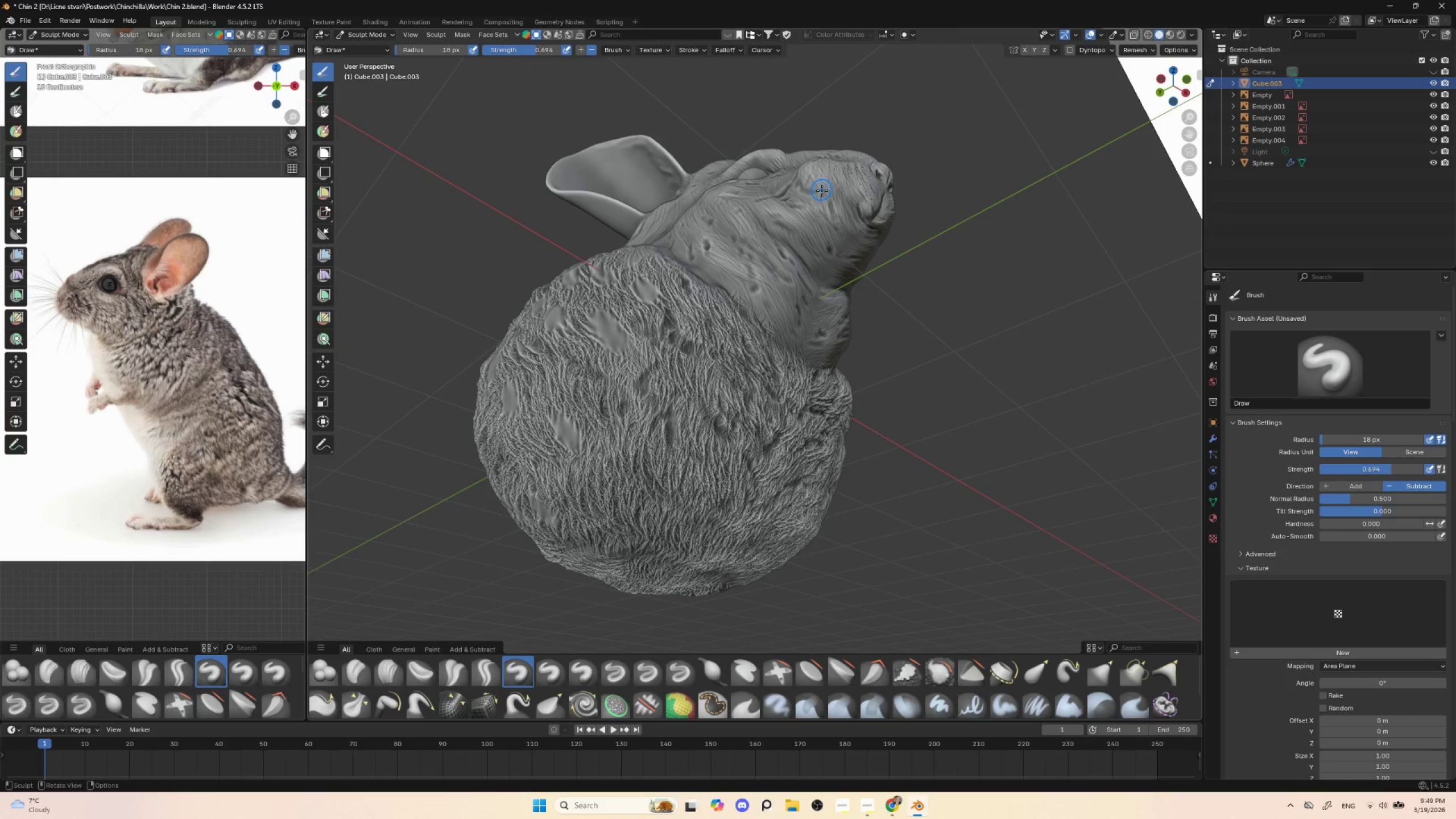 
left_click_drag(start_coordinate=[822, 191], to_coordinate=[829, 188])
 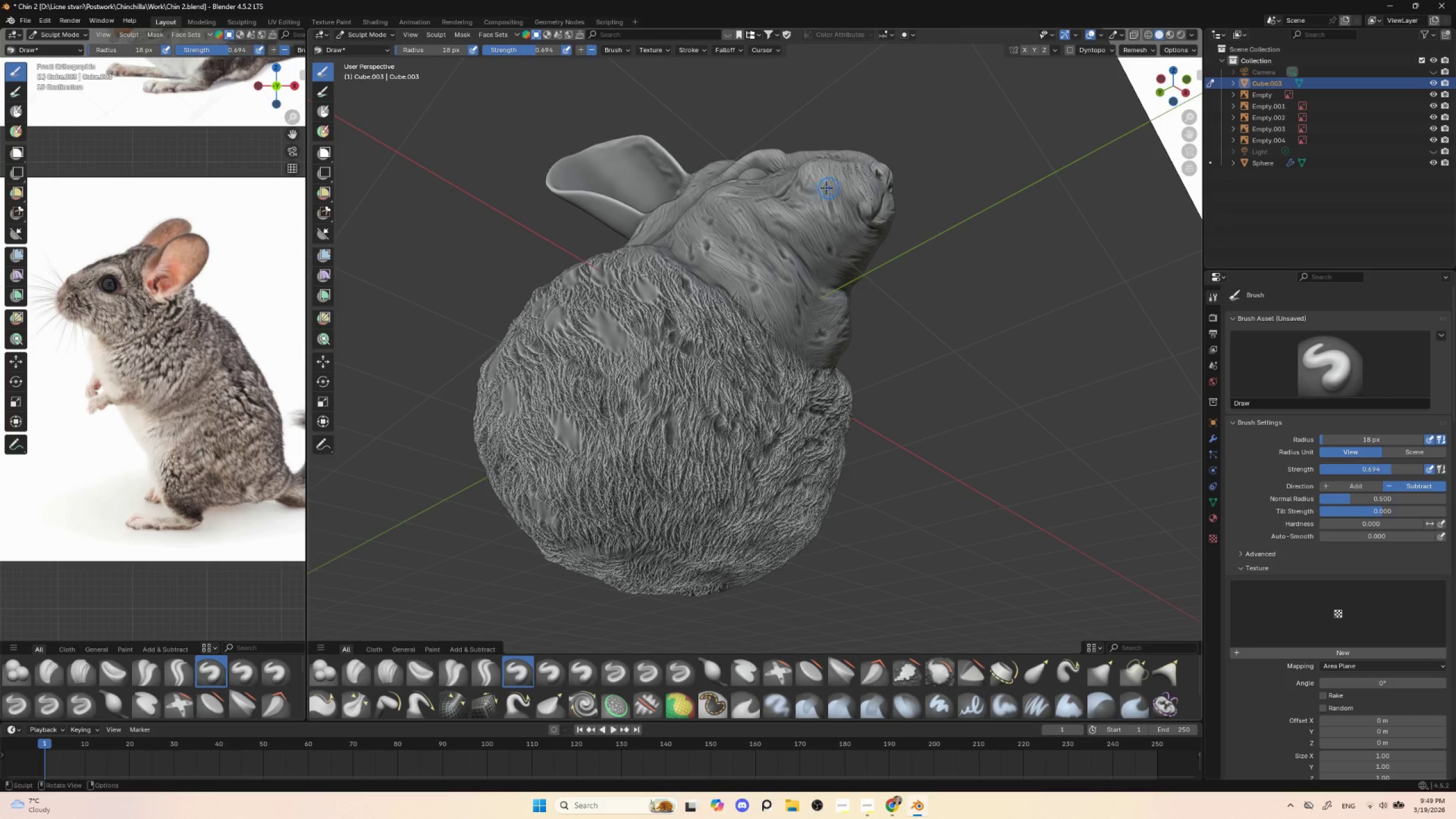 
left_click_drag(start_coordinate=[828, 186], to_coordinate=[835, 192])
 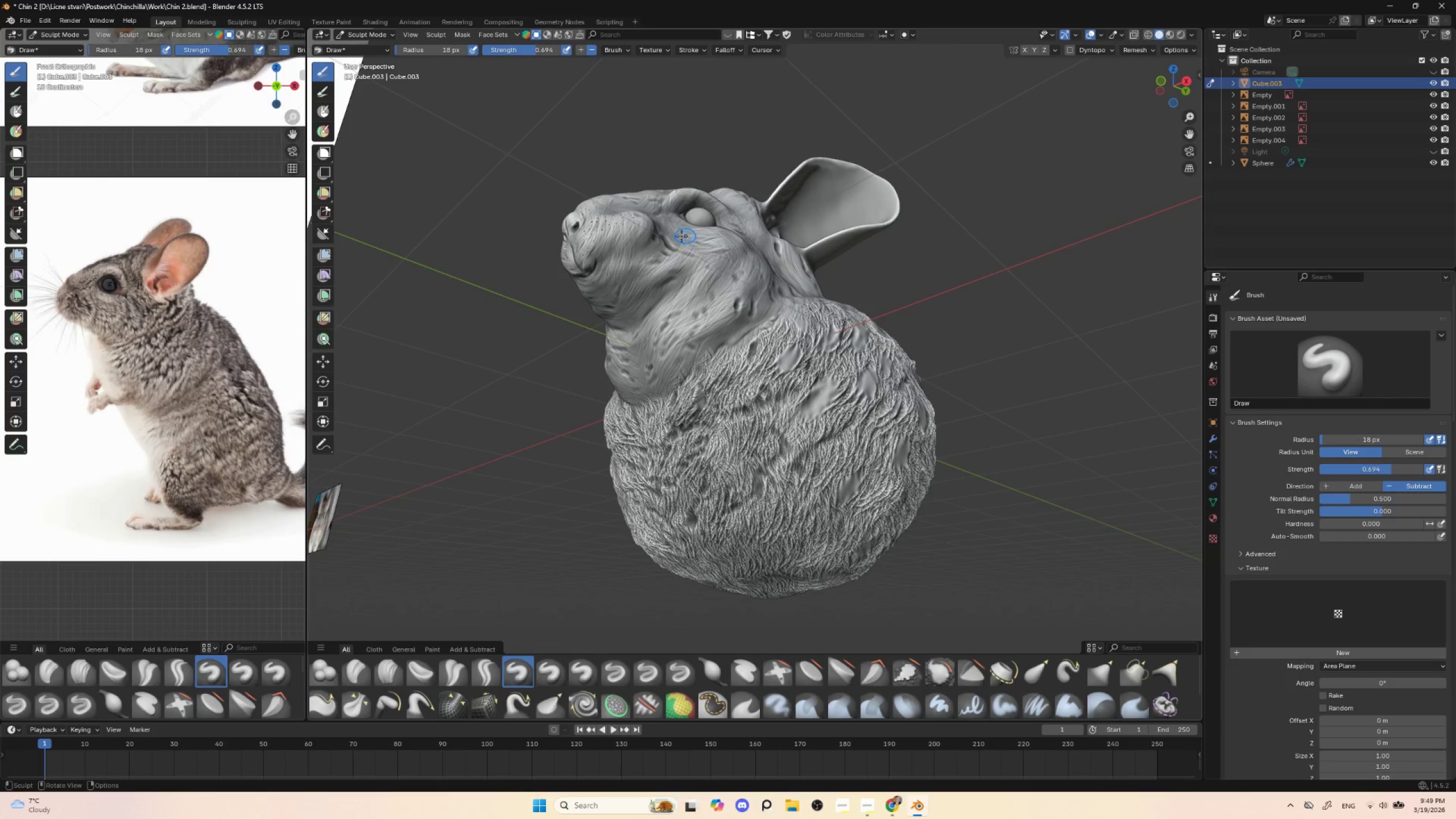 
left_click_drag(start_coordinate=[651, 247], to_coordinate=[647, 254])
 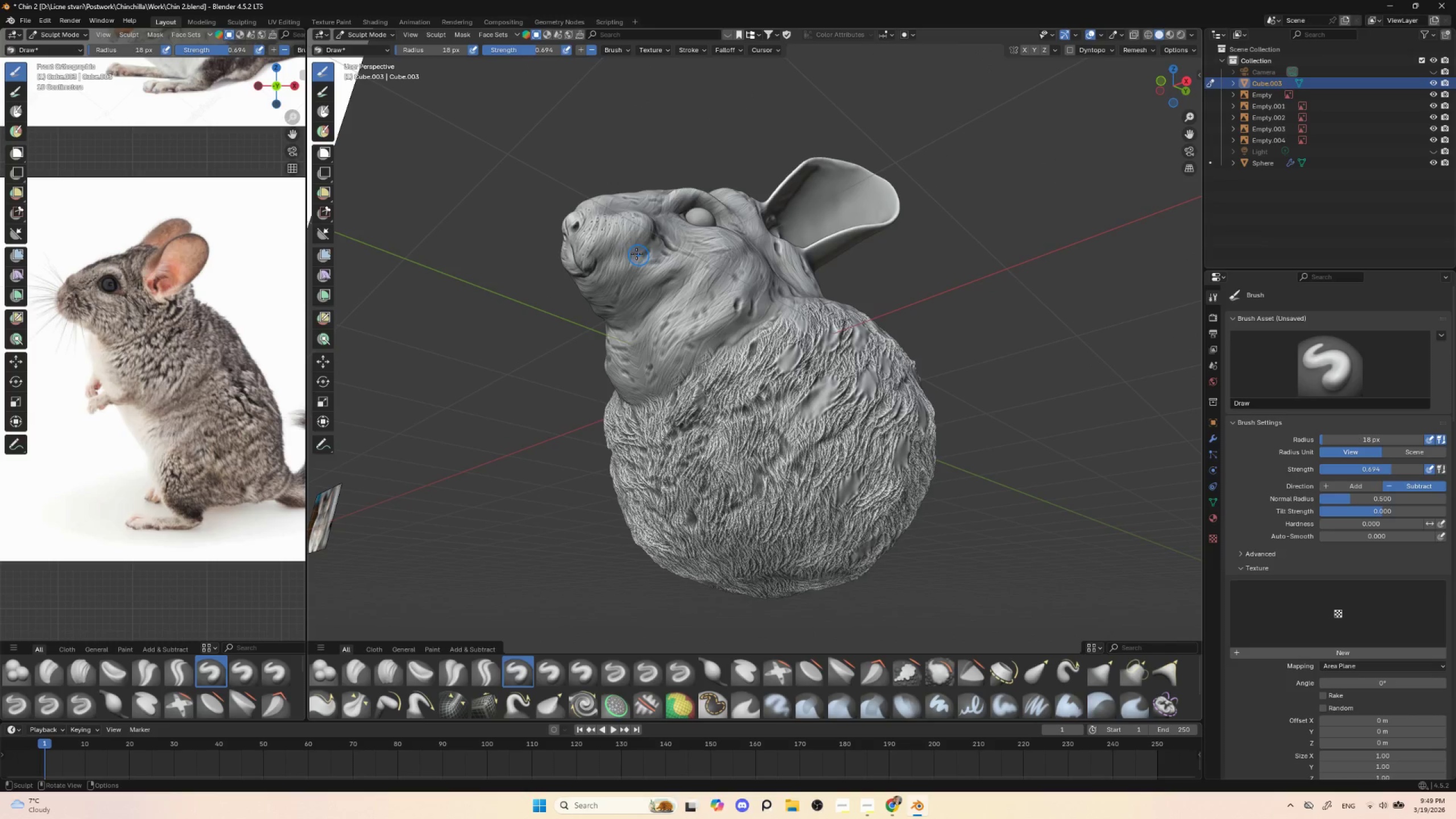 
left_click_drag(start_coordinate=[635, 252], to_coordinate=[627, 257])
 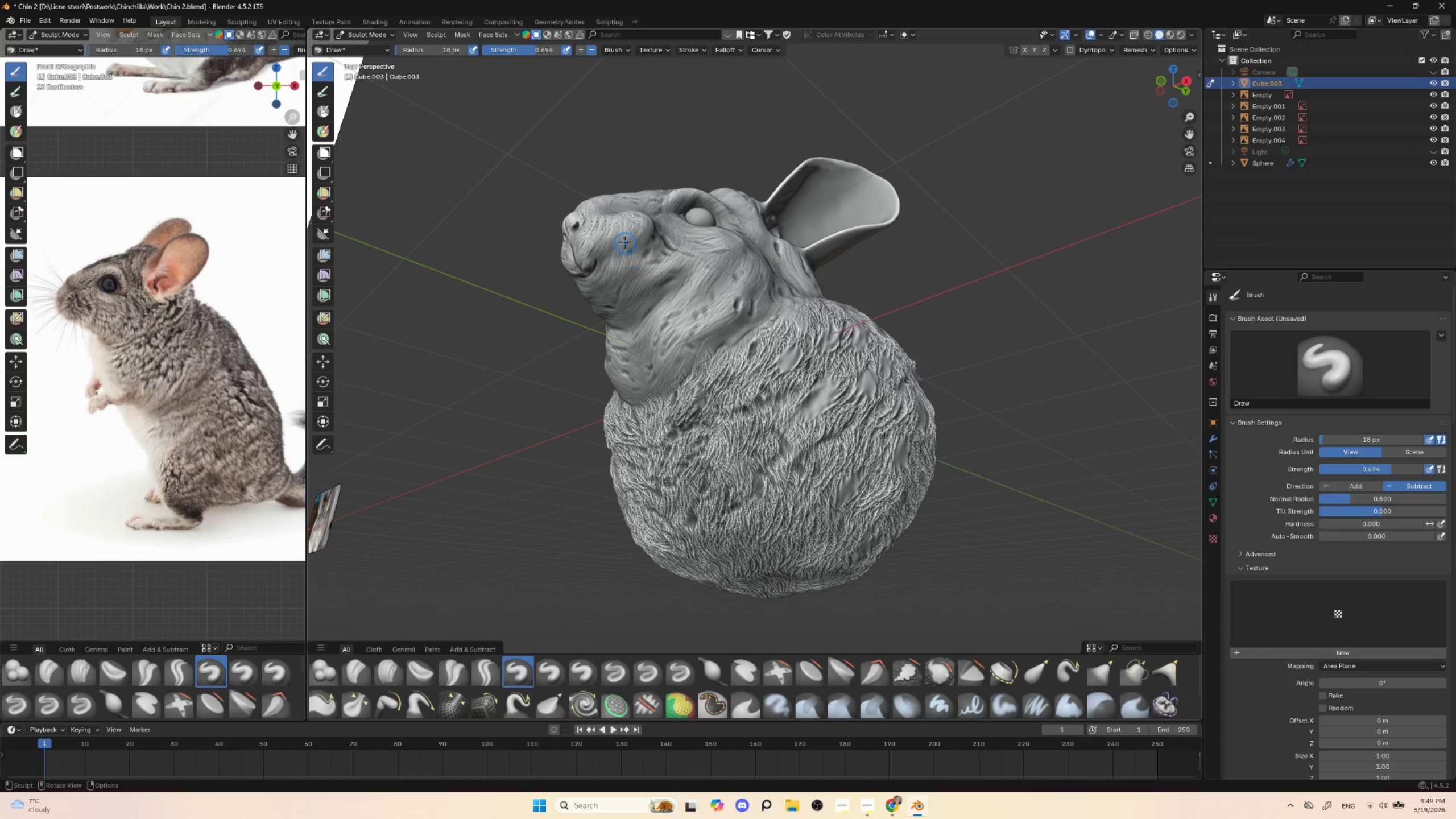 
left_click_drag(start_coordinate=[622, 242], to_coordinate=[628, 226])
 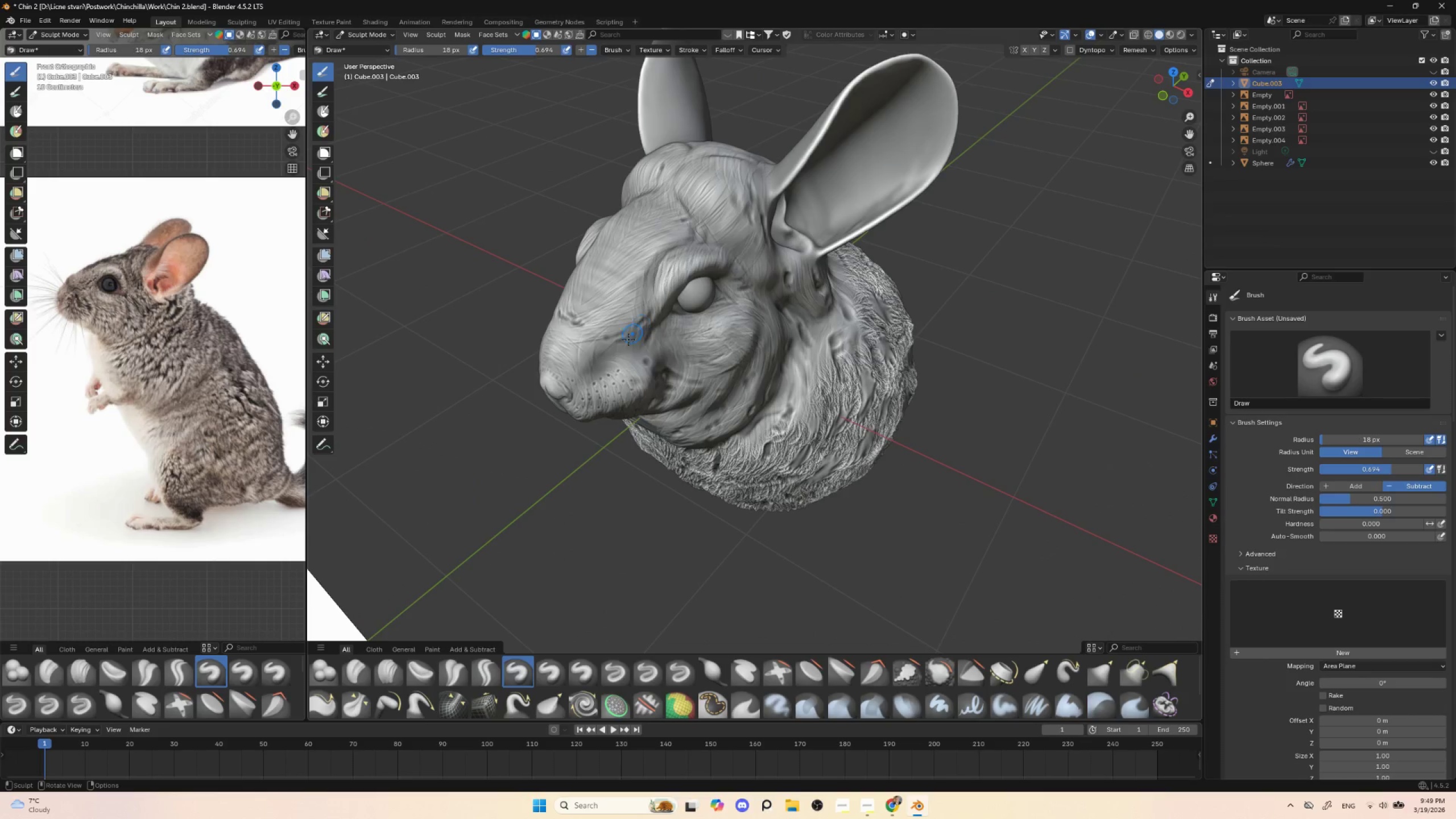 
left_click_drag(start_coordinate=[609, 354], to_coordinate=[613, 338])
 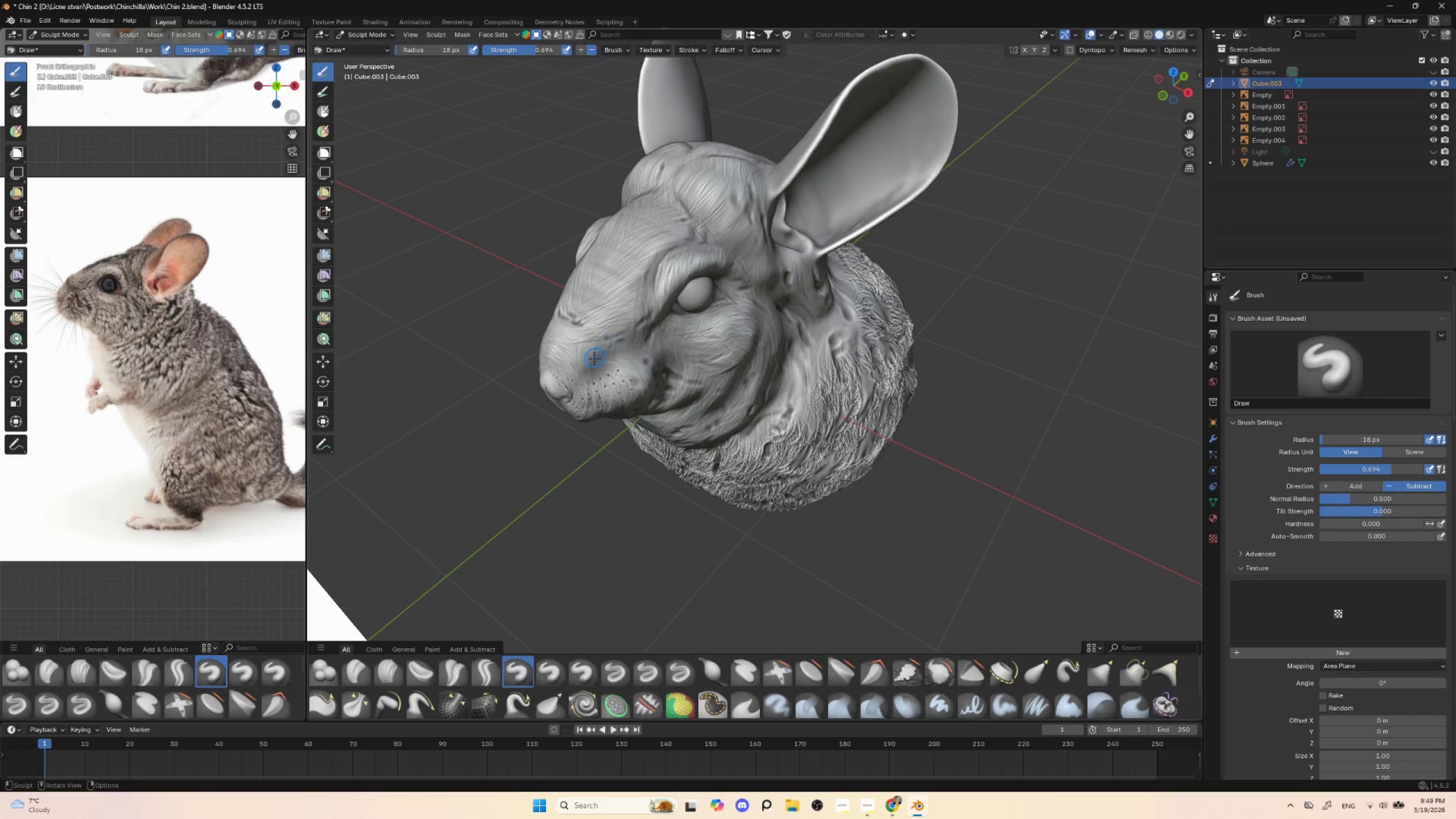 
left_click_drag(start_coordinate=[595, 358], to_coordinate=[606, 337])
 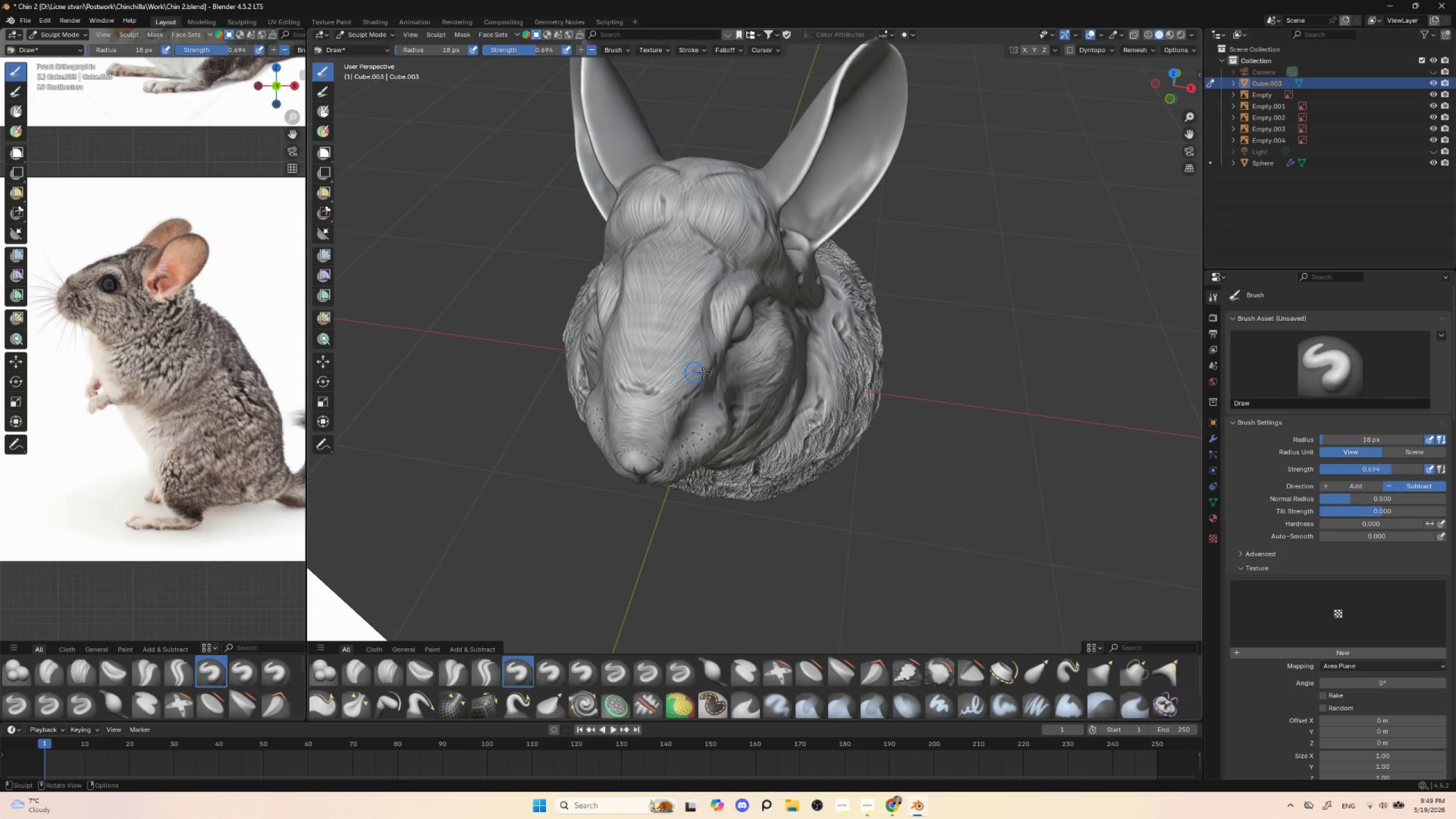 
left_click_drag(start_coordinate=[690, 390], to_coordinate=[693, 387])
 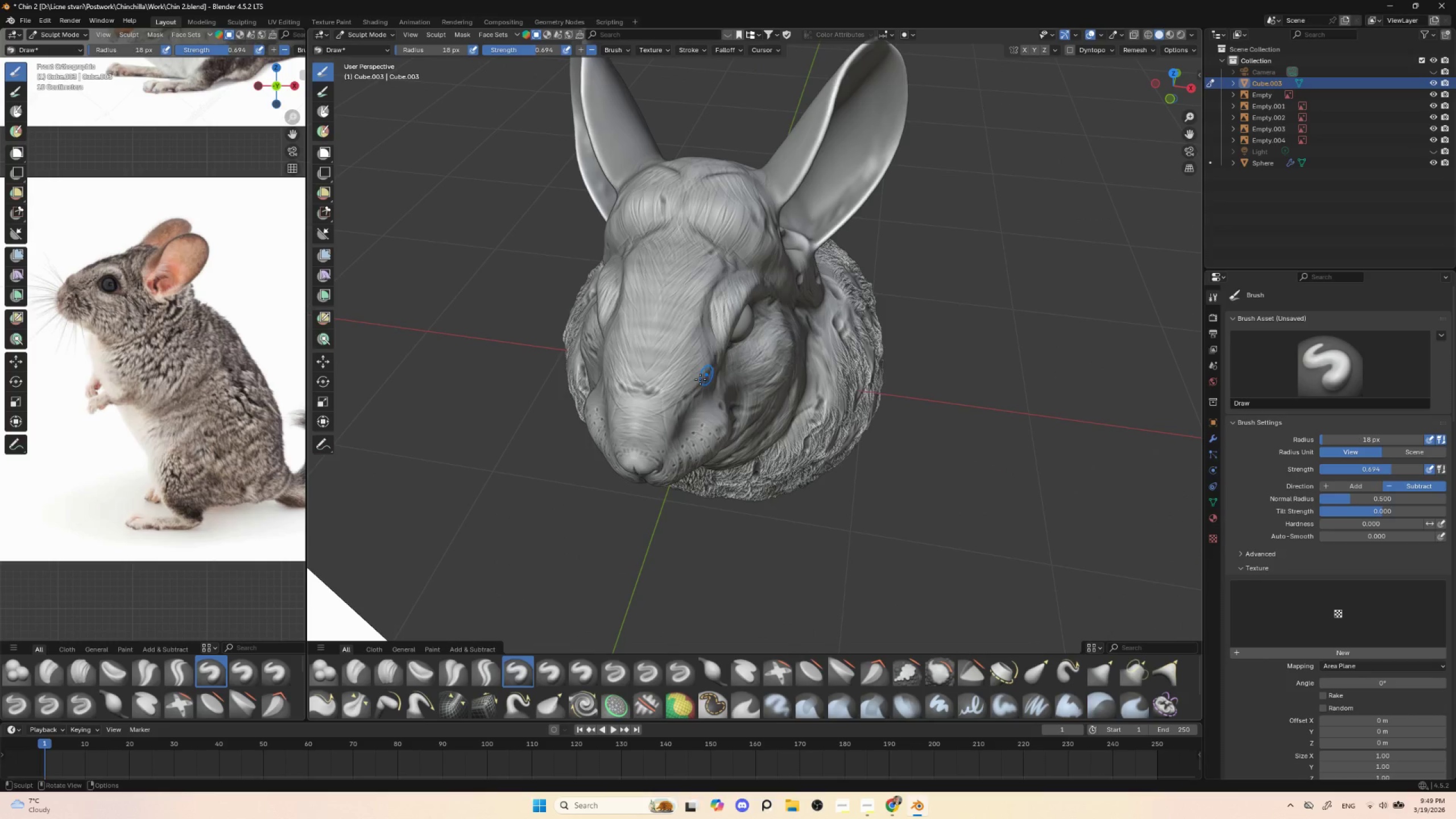 
left_click_drag(start_coordinate=[705, 375], to_coordinate=[701, 372])
 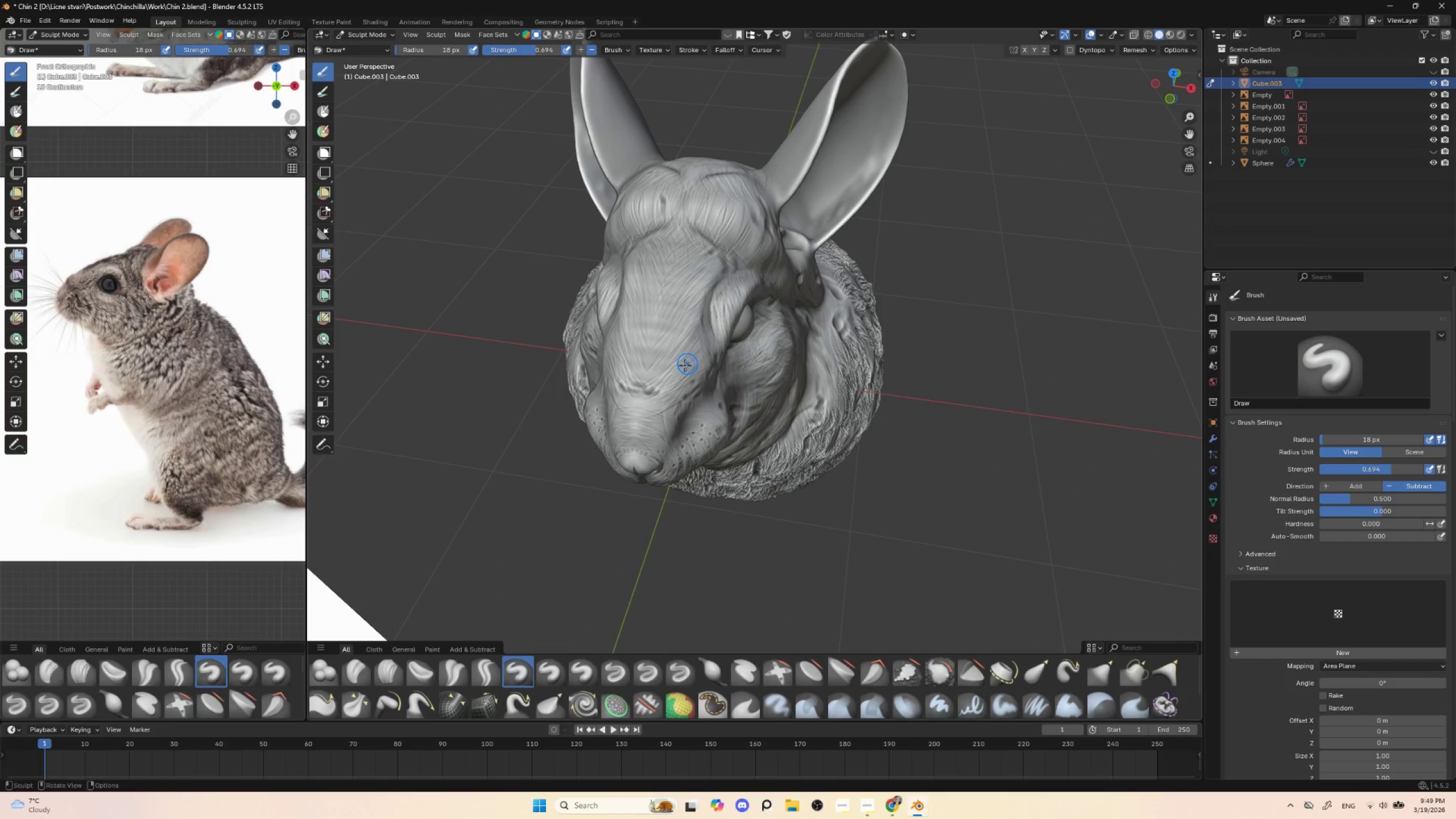 
left_click_drag(start_coordinate=[684, 365], to_coordinate=[692, 351])
 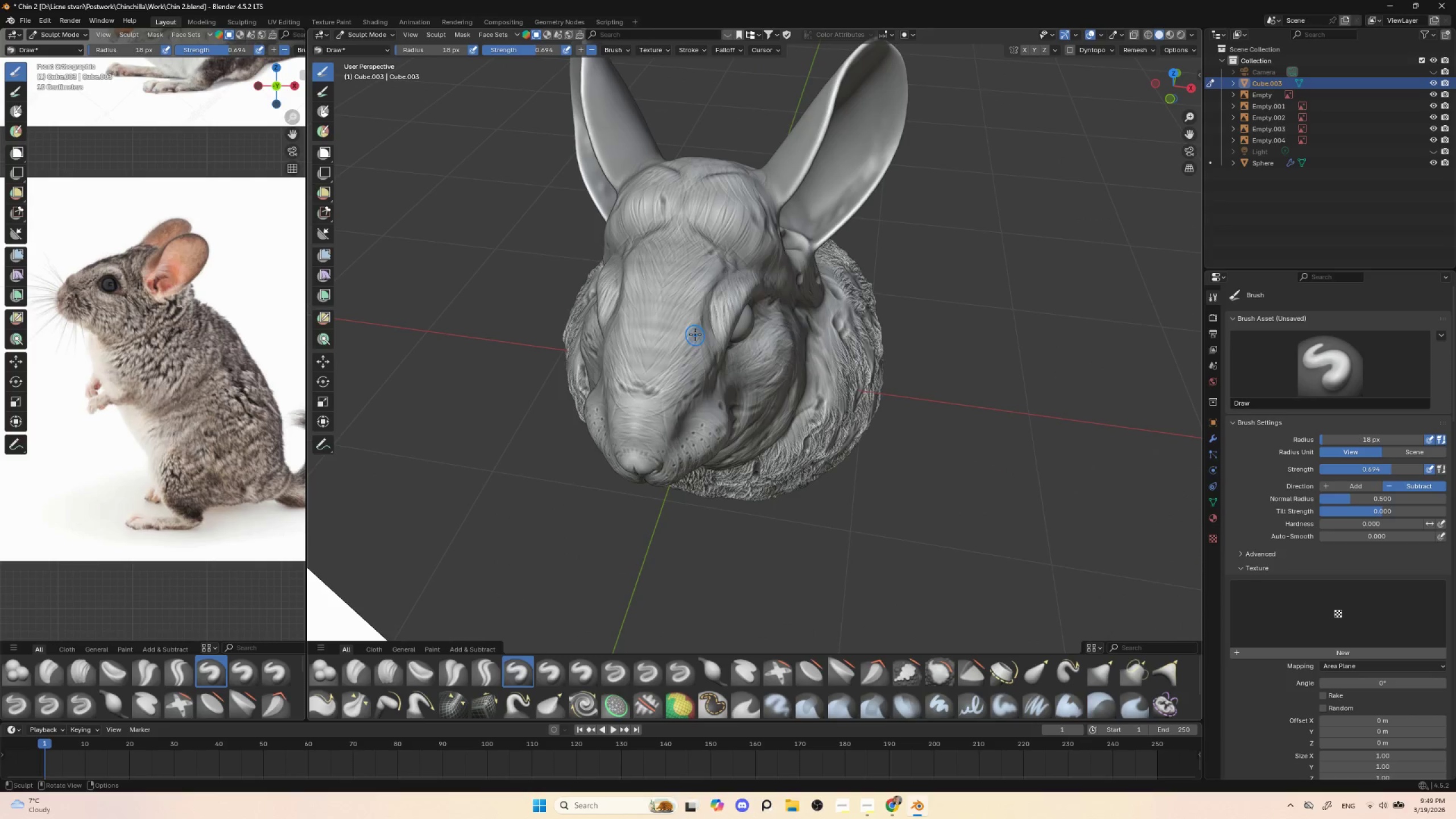 
left_click_drag(start_coordinate=[693, 339], to_coordinate=[706, 312])
 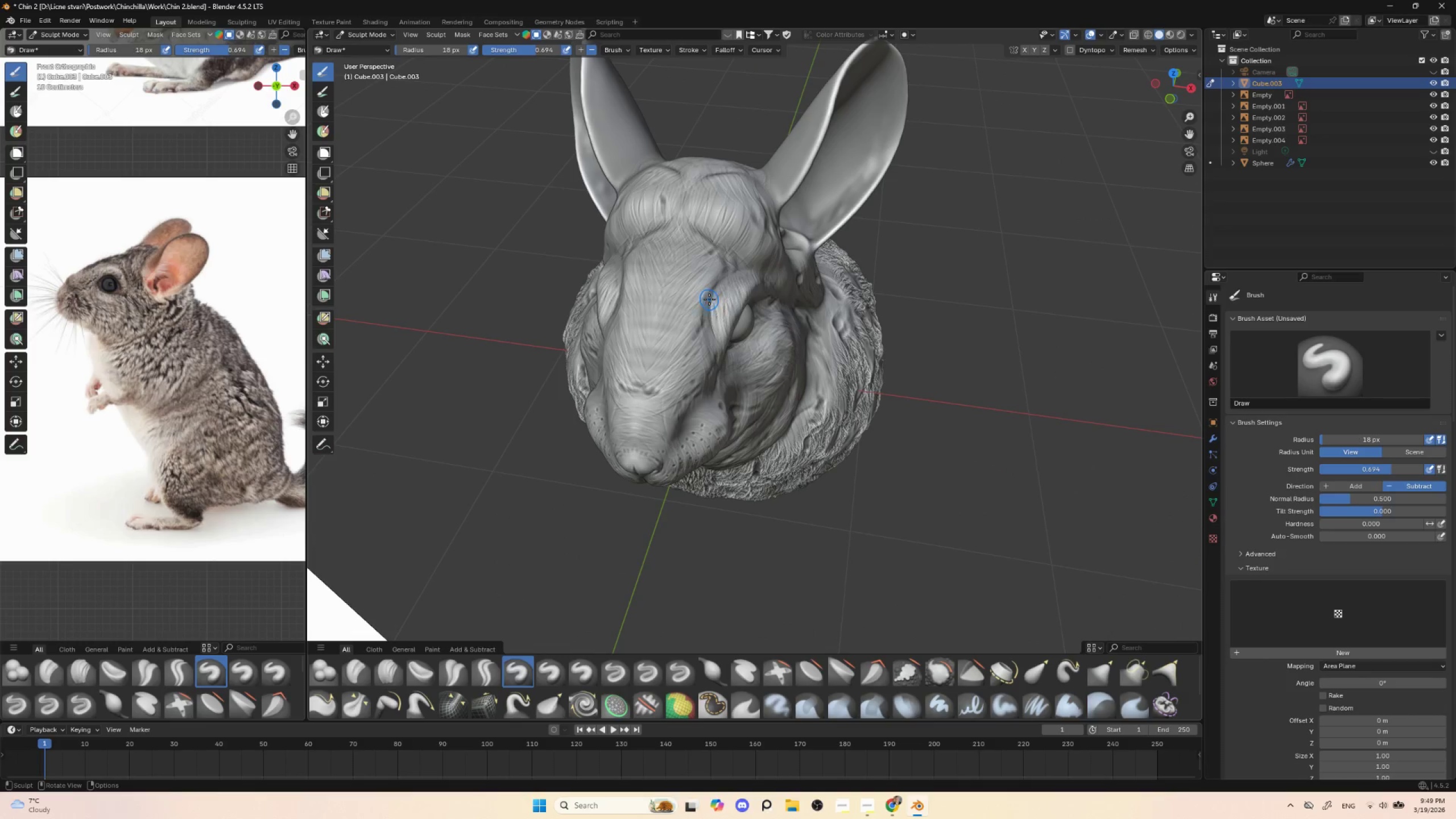 
left_click_drag(start_coordinate=[708, 302], to_coordinate=[725, 267])
 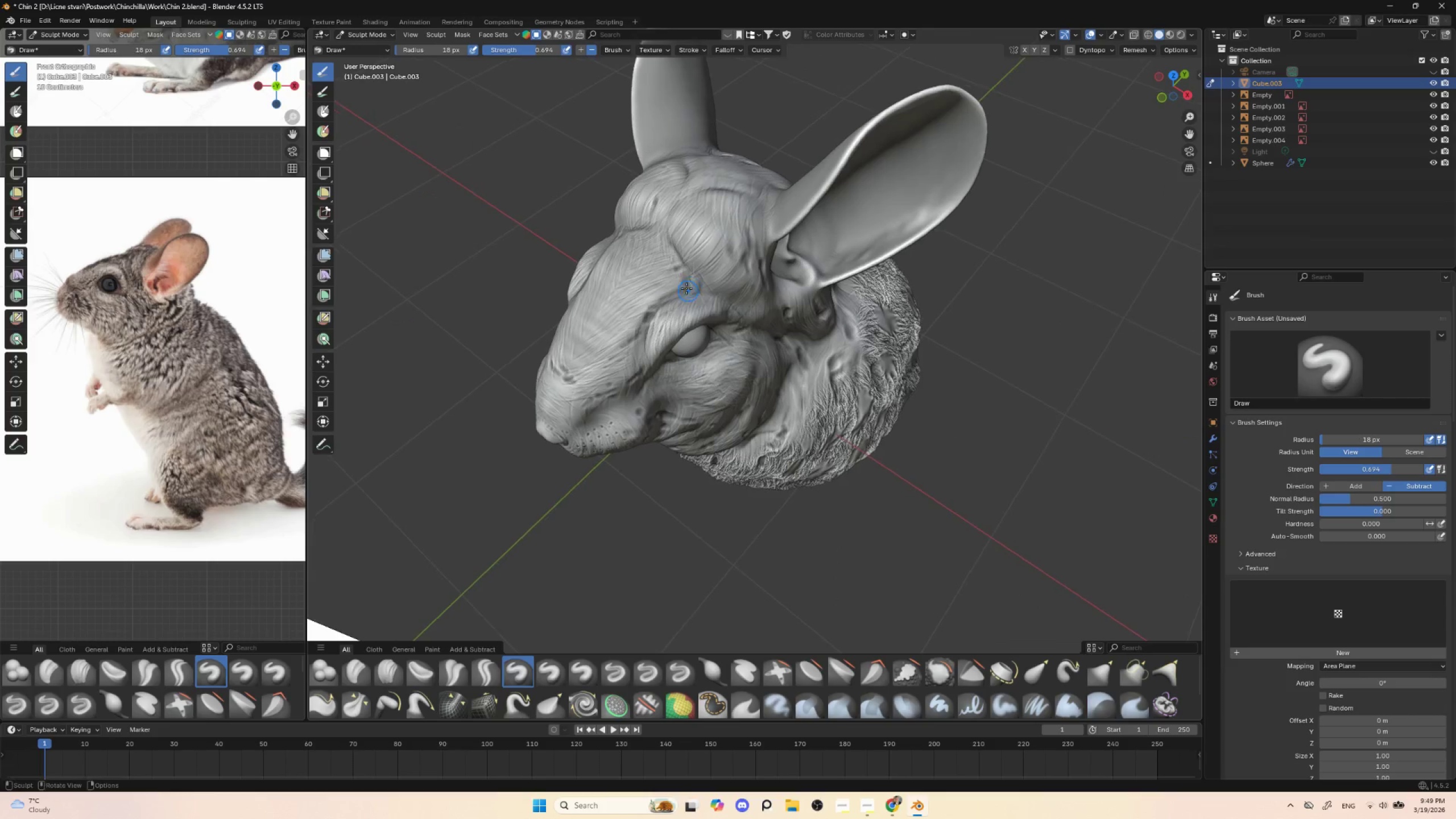 
left_click_drag(start_coordinate=[667, 283], to_coordinate=[679, 283])
 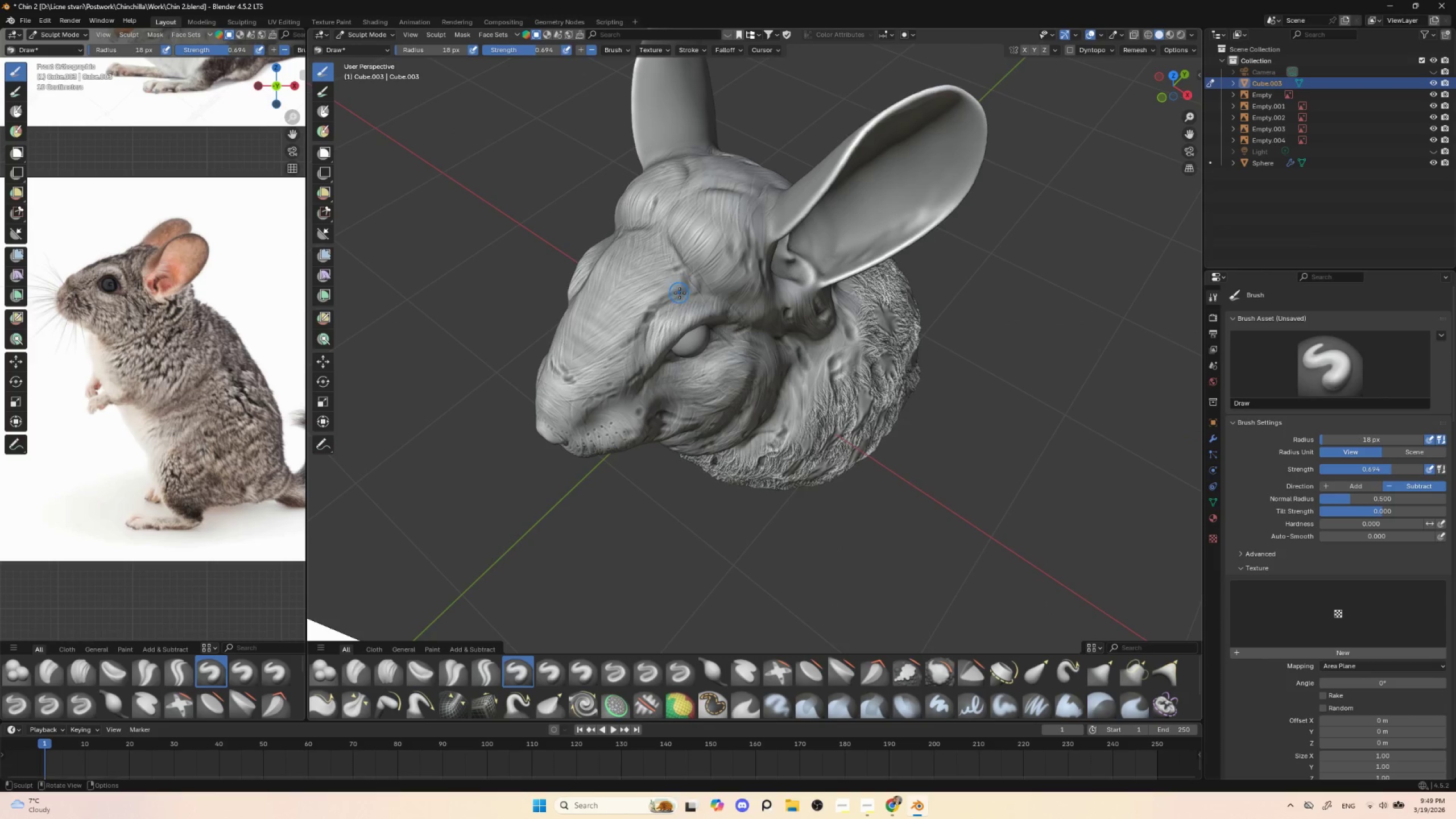 
left_click_drag(start_coordinate=[678, 293], to_coordinate=[670, 297])
 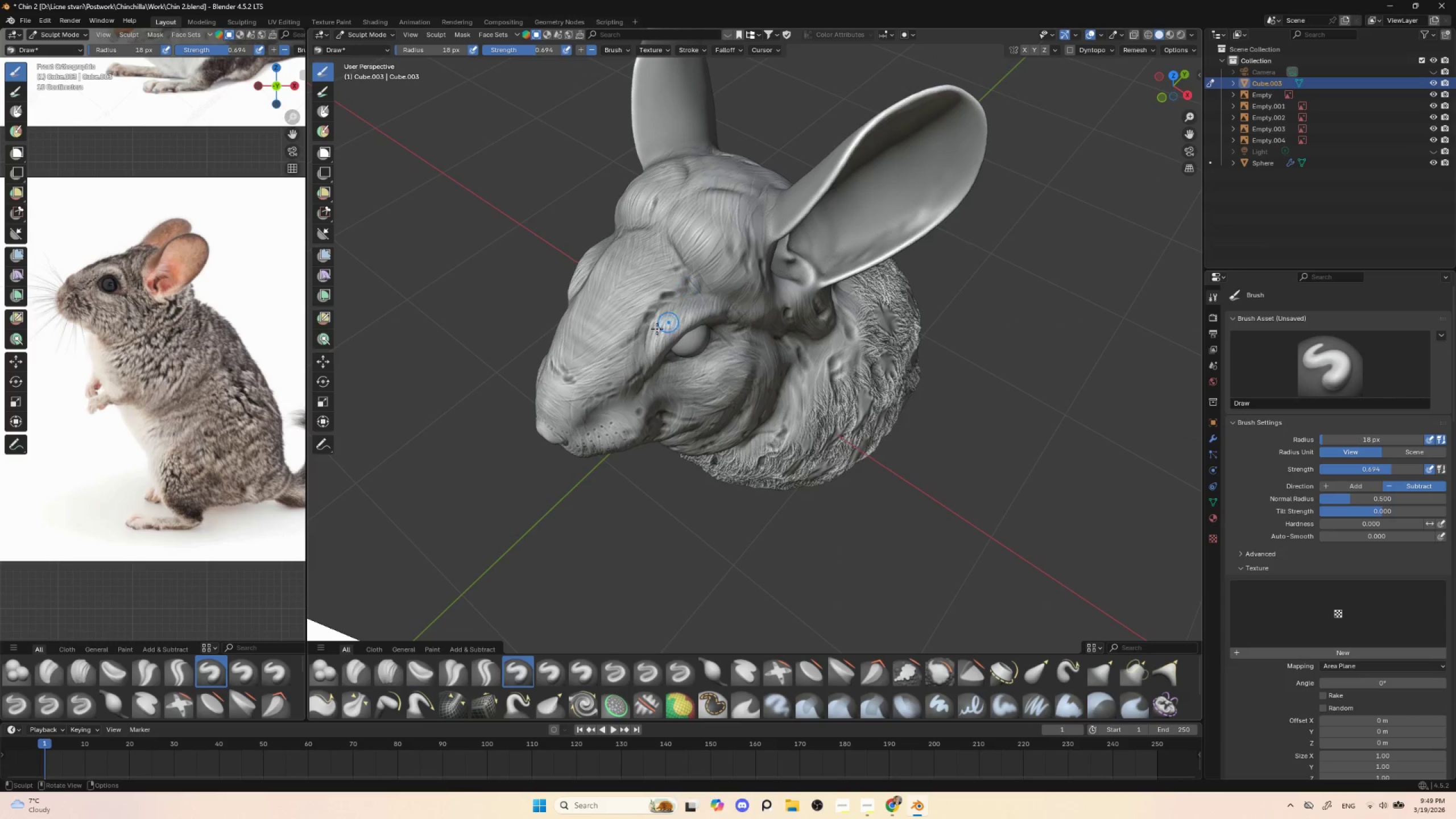 
left_click_drag(start_coordinate=[641, 340], to_coordinate=[633, 362])
 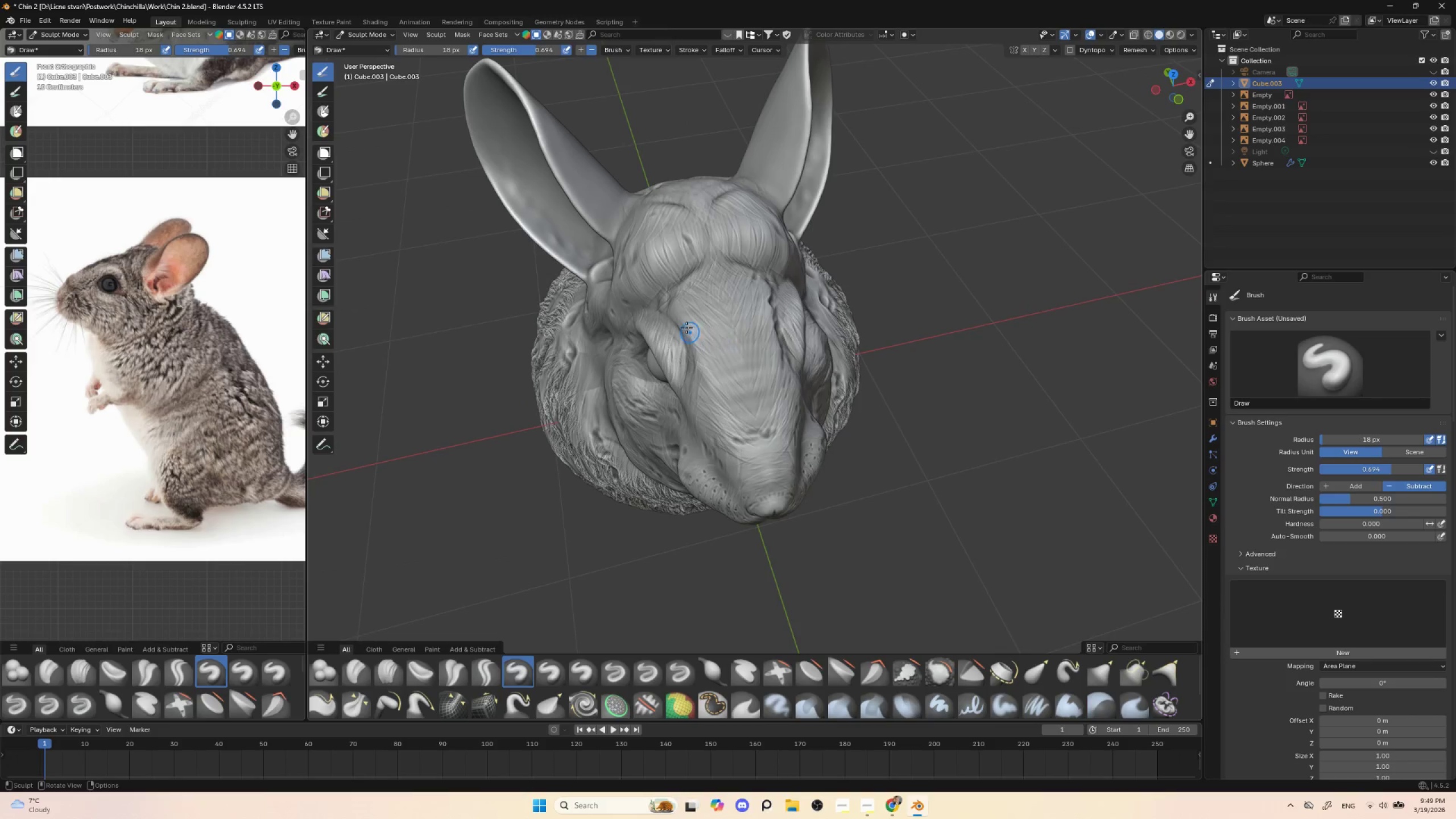 
left_click_drag(start_coordinate=[661, 305], to_coordinate=[701, 329])
 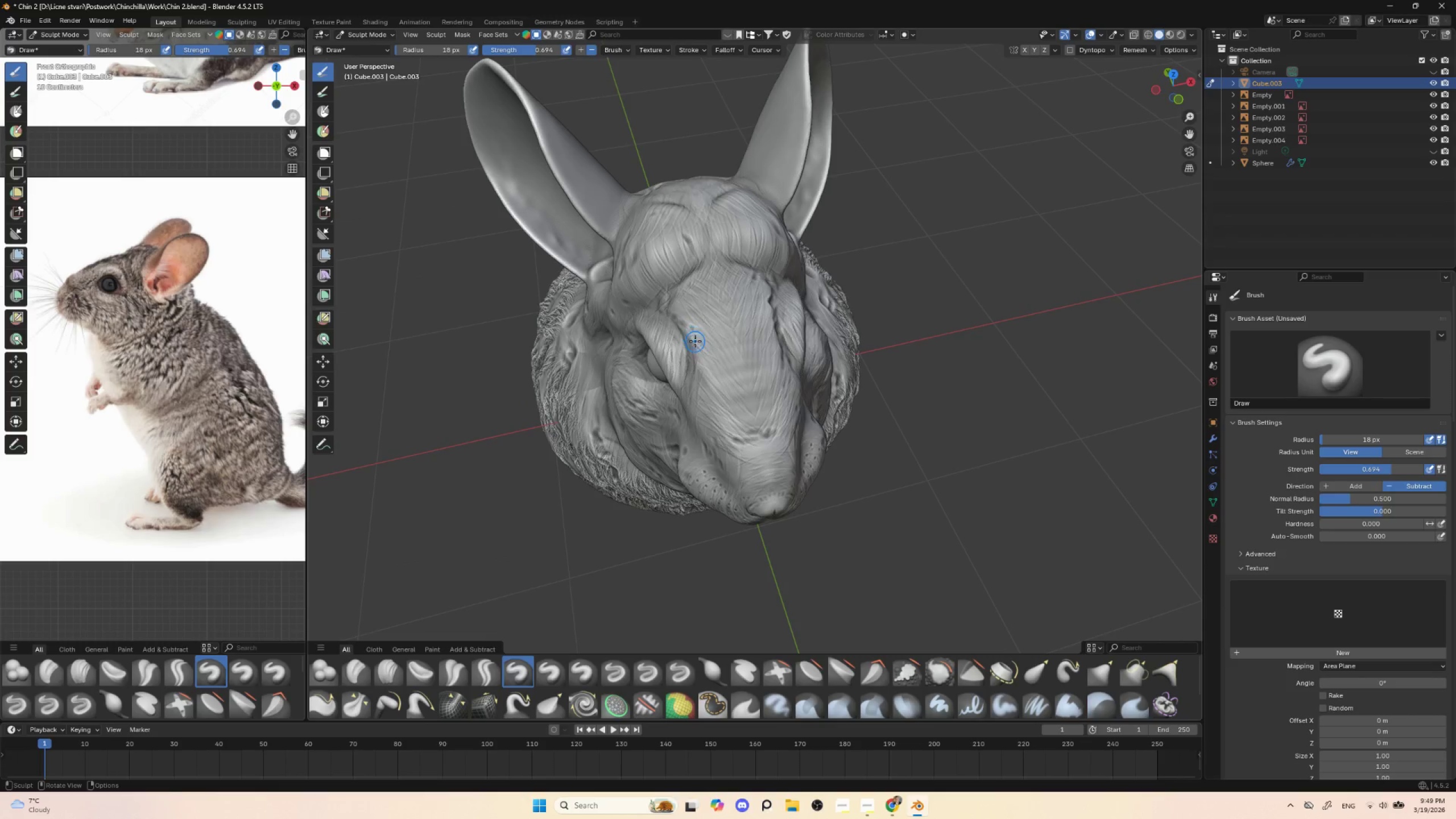 
left_click_drag(start_coordinate=[694, 341], to_coordinate=[698, 349])
 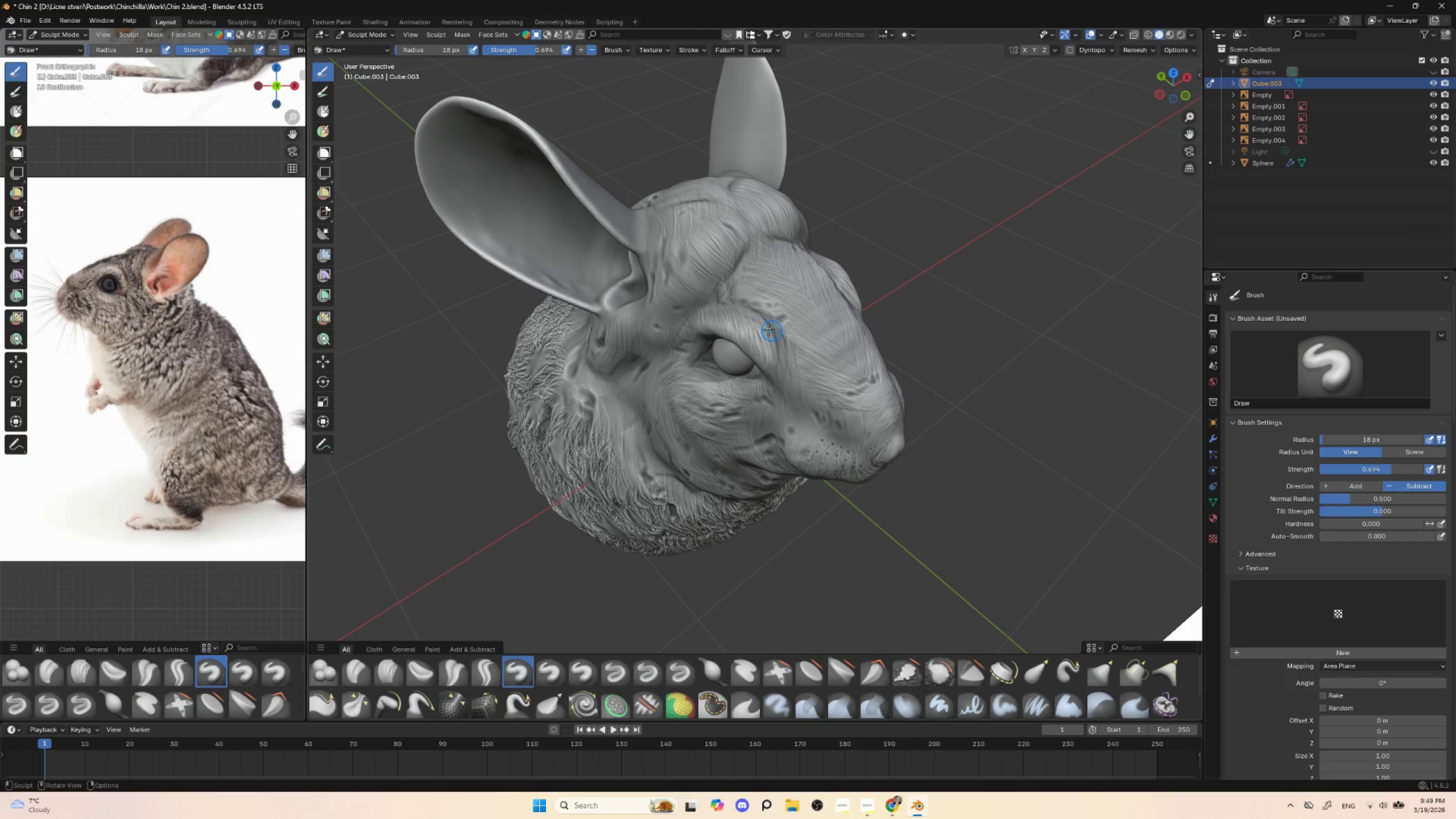 
left_click_drag(start_coordinate=[773, 323], to_coordinate=[784, 335])
 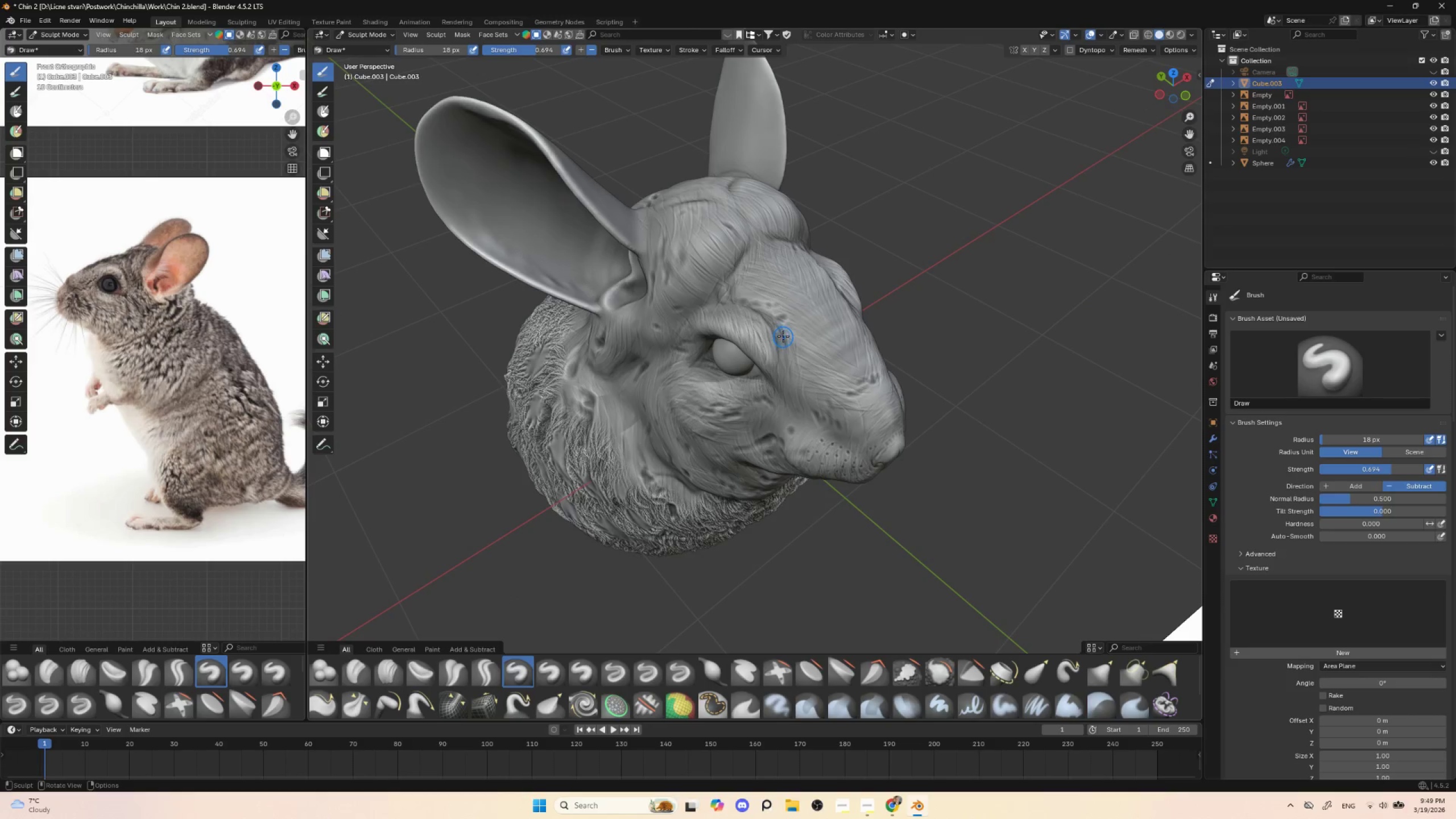 
left_click_drag(start_coordinate=[783, 336], to_coordinate=[790, 361])
 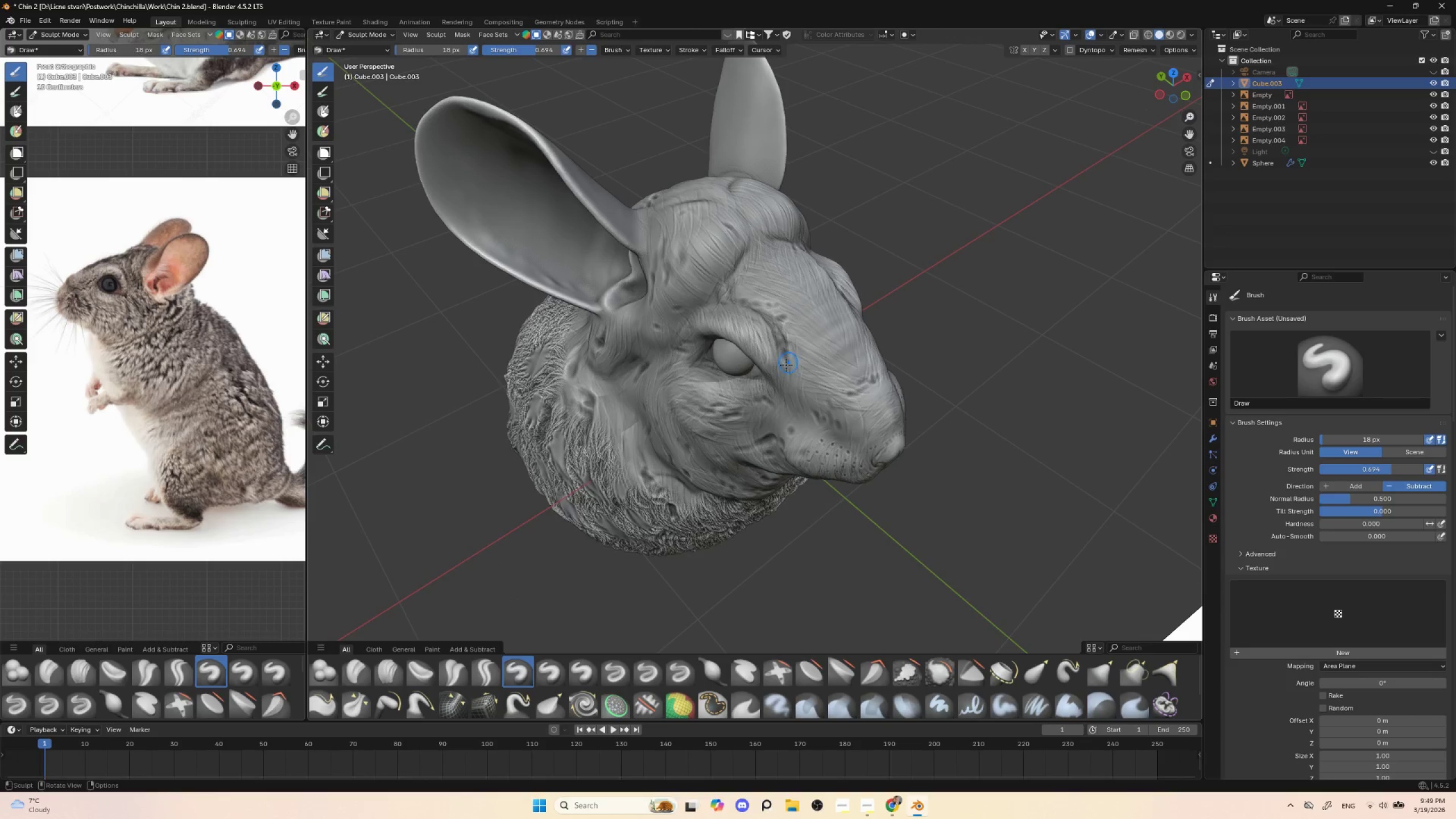 
left_click_drag(start_coordinate=[783, 367], to_coordinate=[797, 380])
 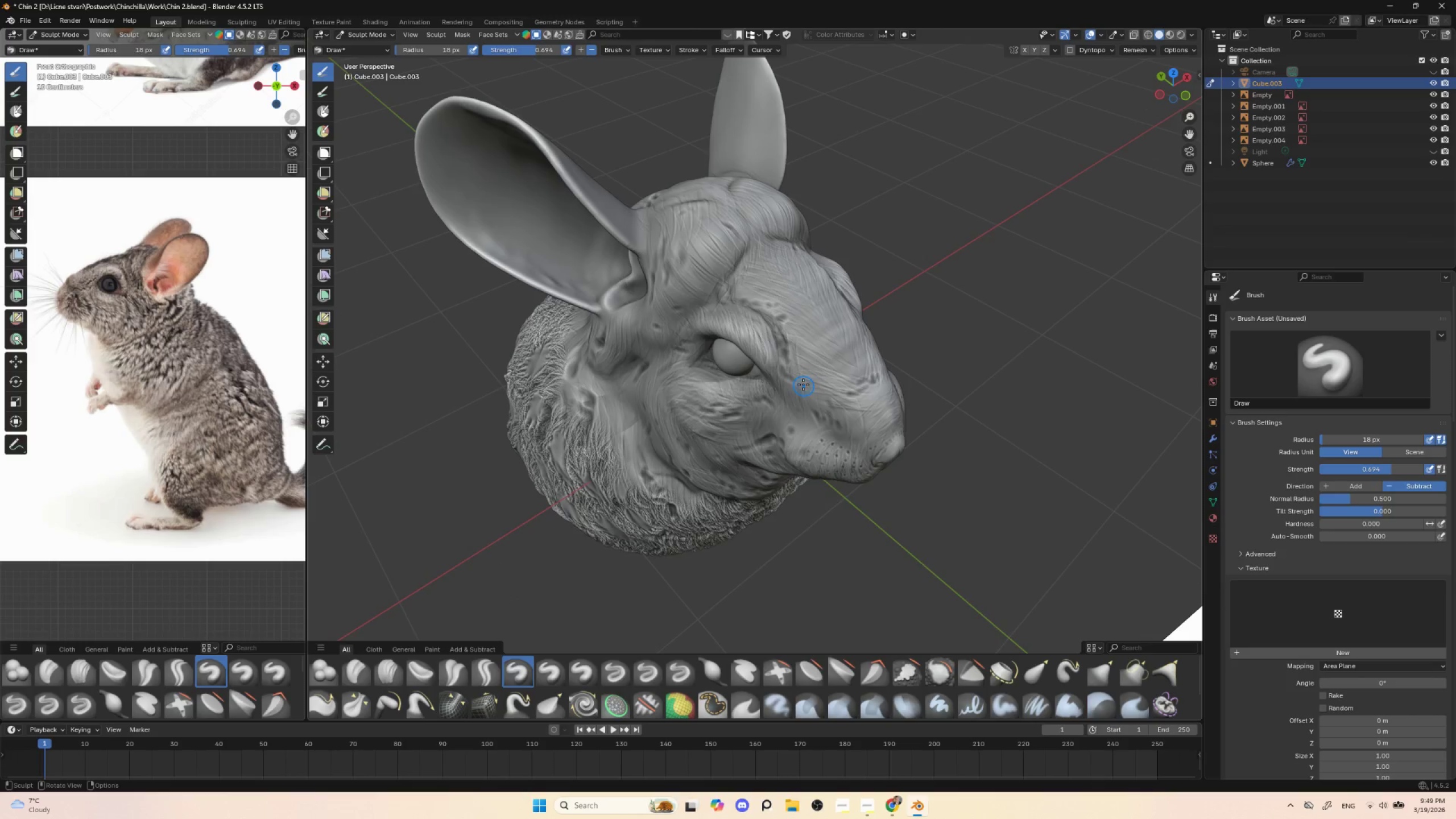 
left_click_drag(start_coordinate=[804, 383], to_coordinate=[811, 392])
 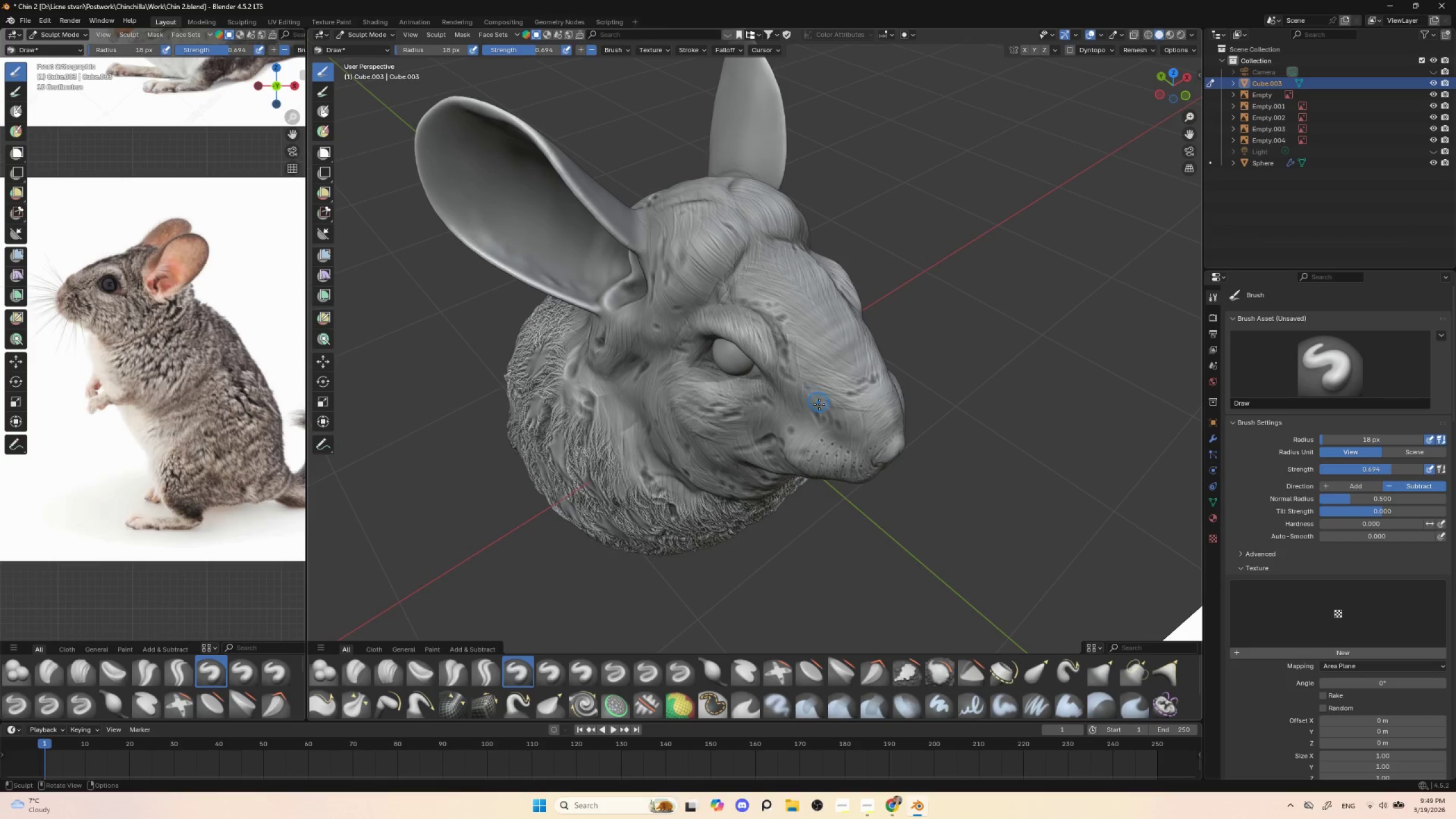 
left_click_drag(start_coordinate=[817, 407], to_coordinate=[818, 420])
 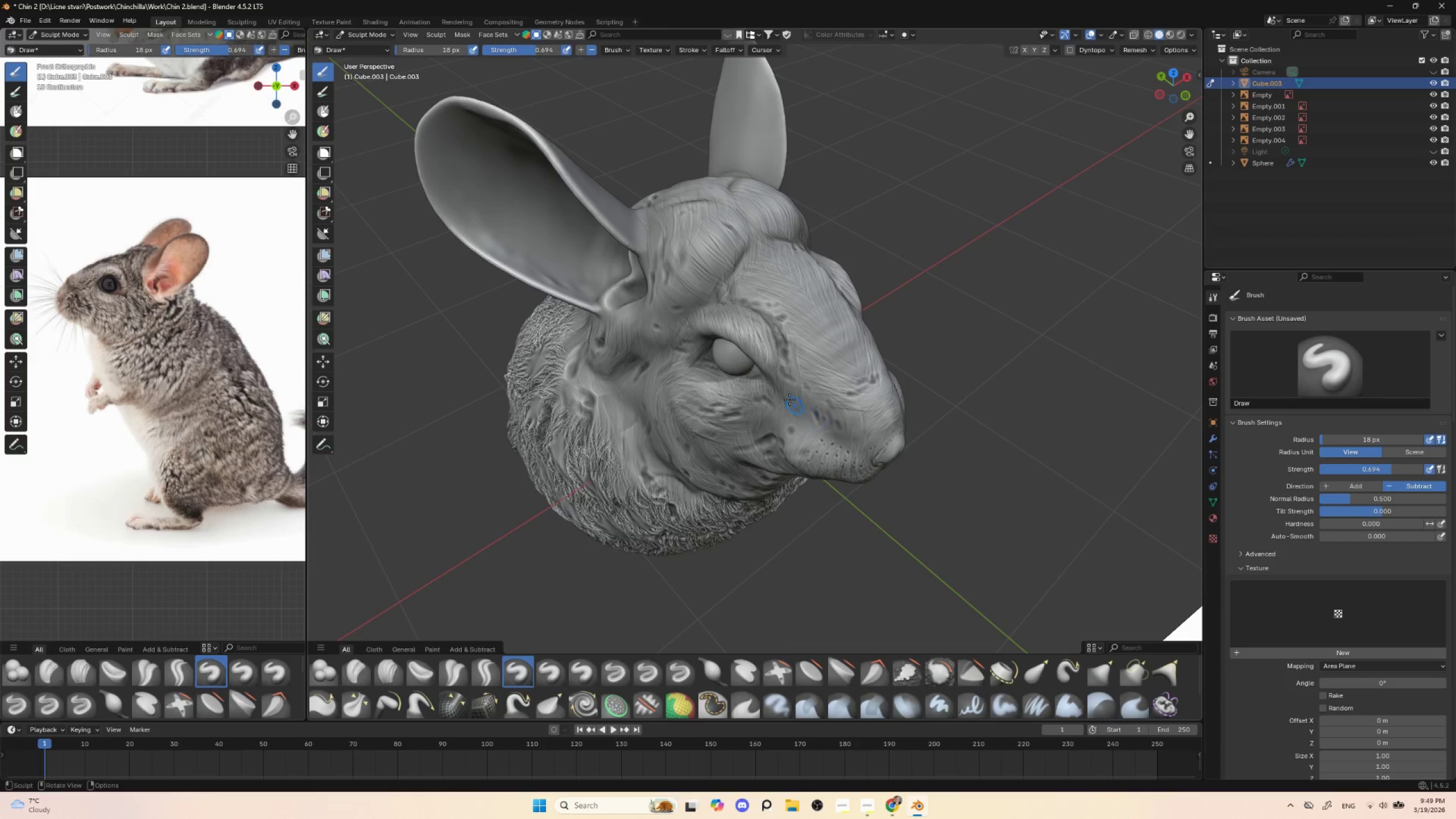 
left_click_drag(start_coordinate=[787, 401], to_coordinate=[799, 416])
 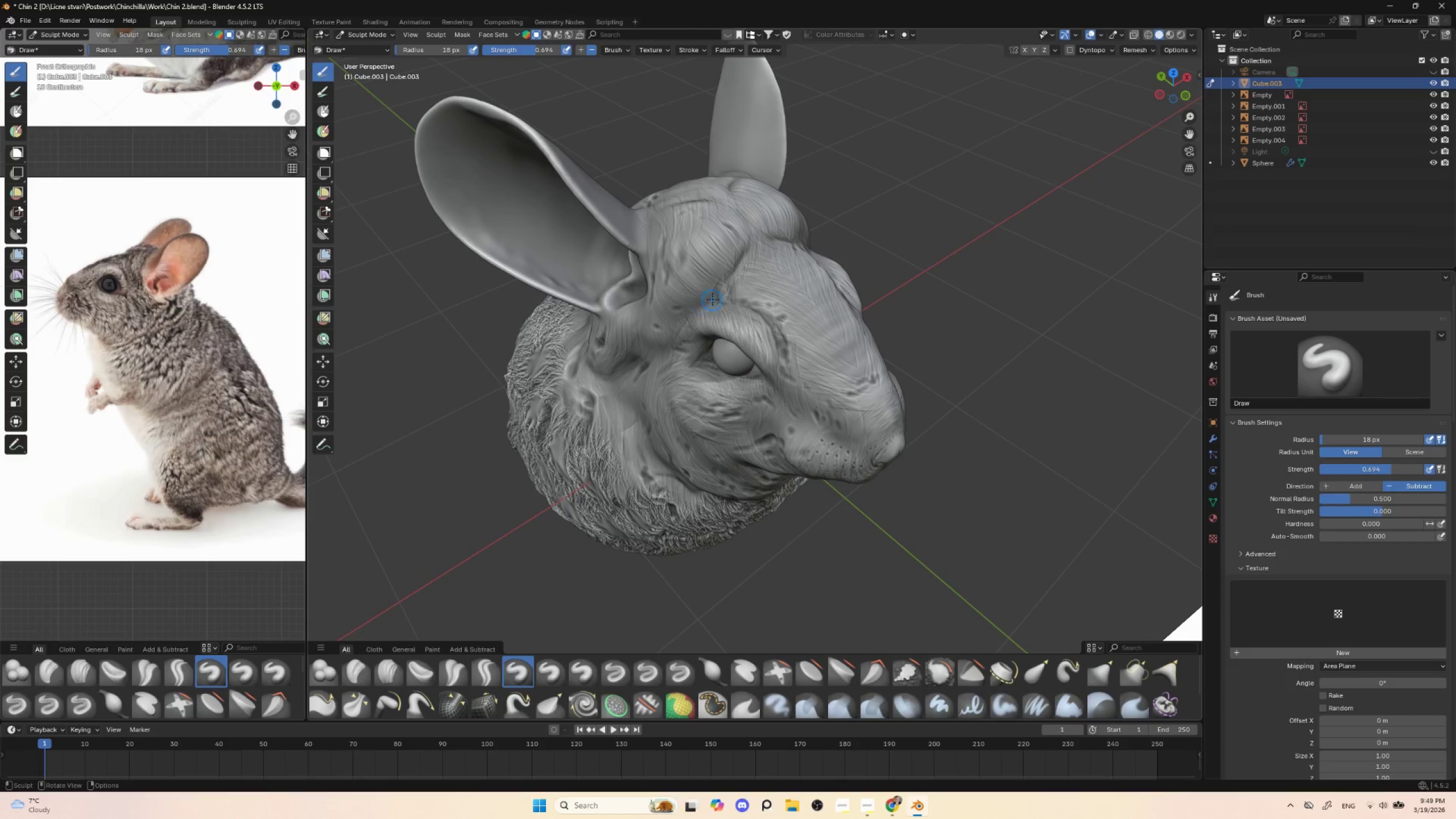 
left_click_drag(start_coordinate=[711, 286], to_coordinate=[683, 299])
 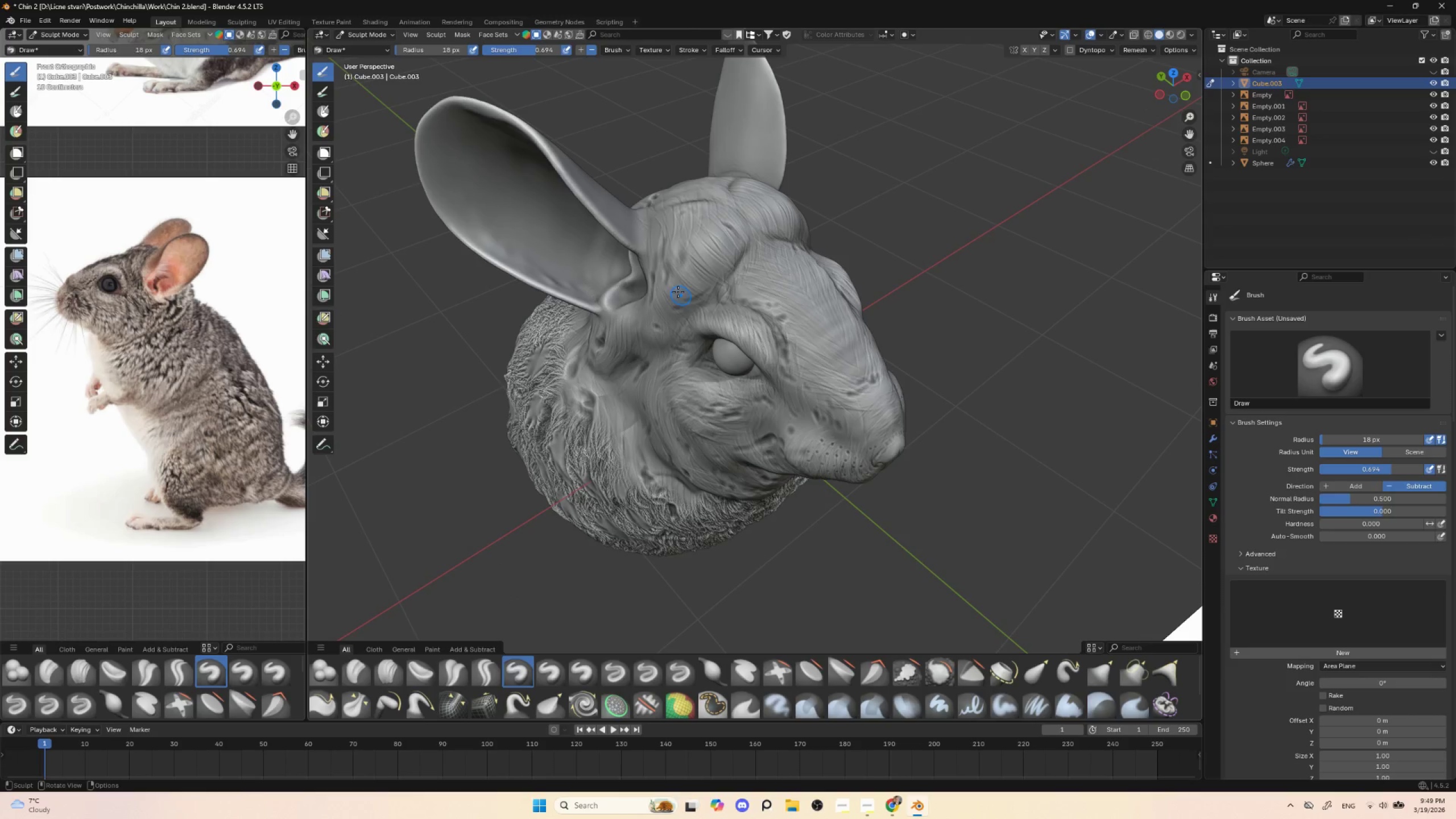 
left_click_drag(start_coordinate=[672, 286], to_coordinate=[704, 296])
 